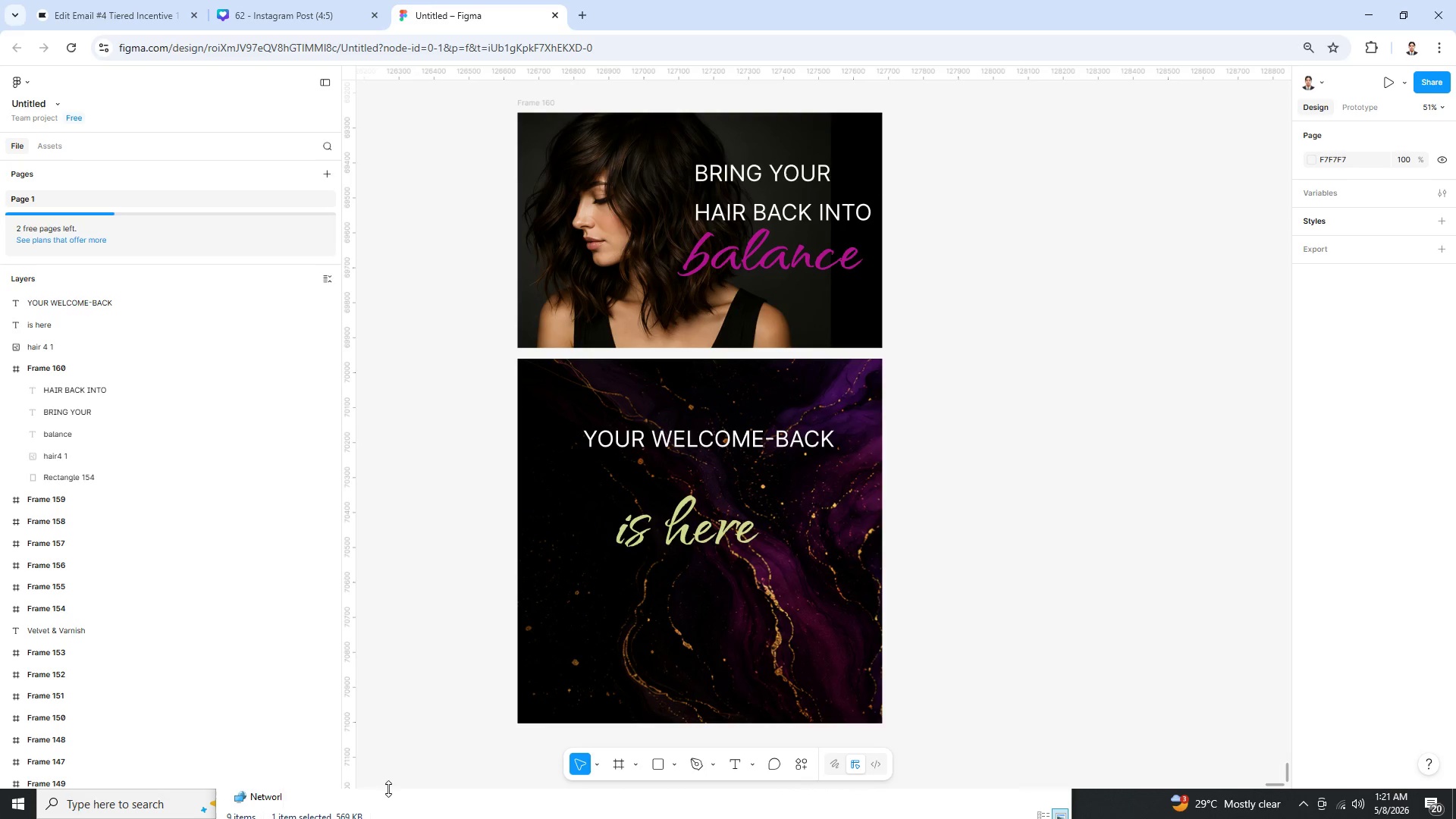 
wait(5.14)
 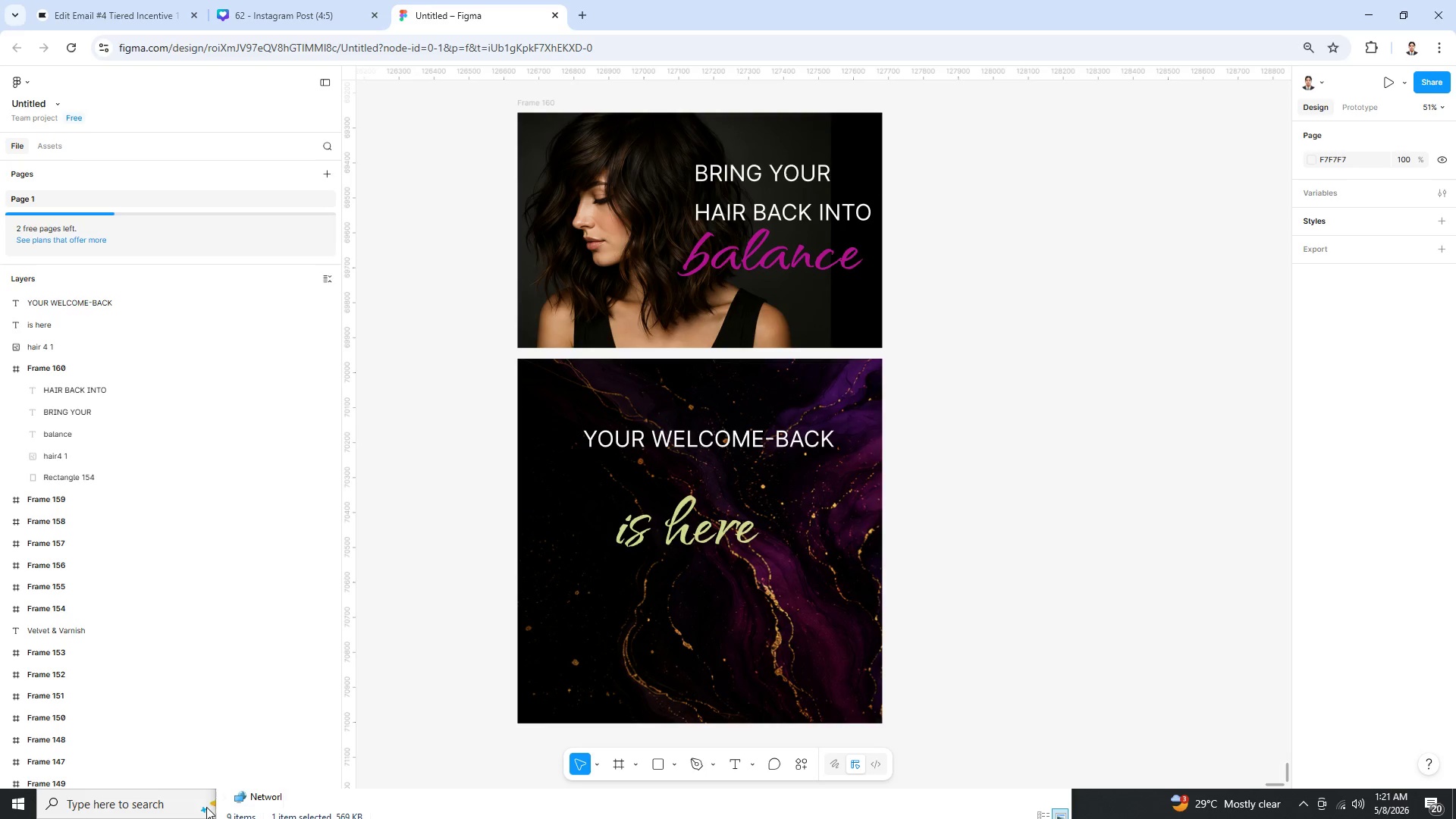 
key(Alt+Tab)
 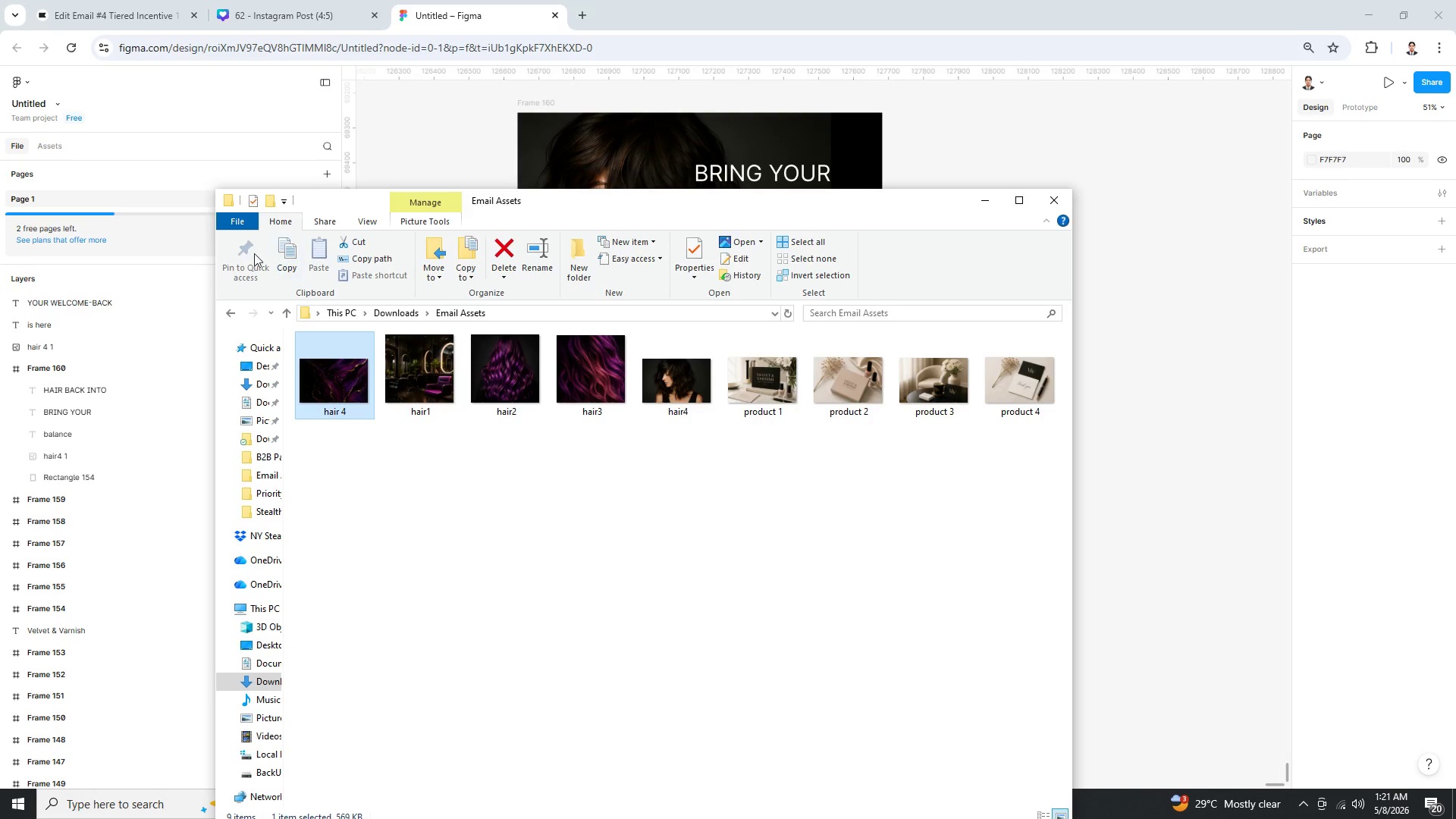 
left_click([286, 312])
 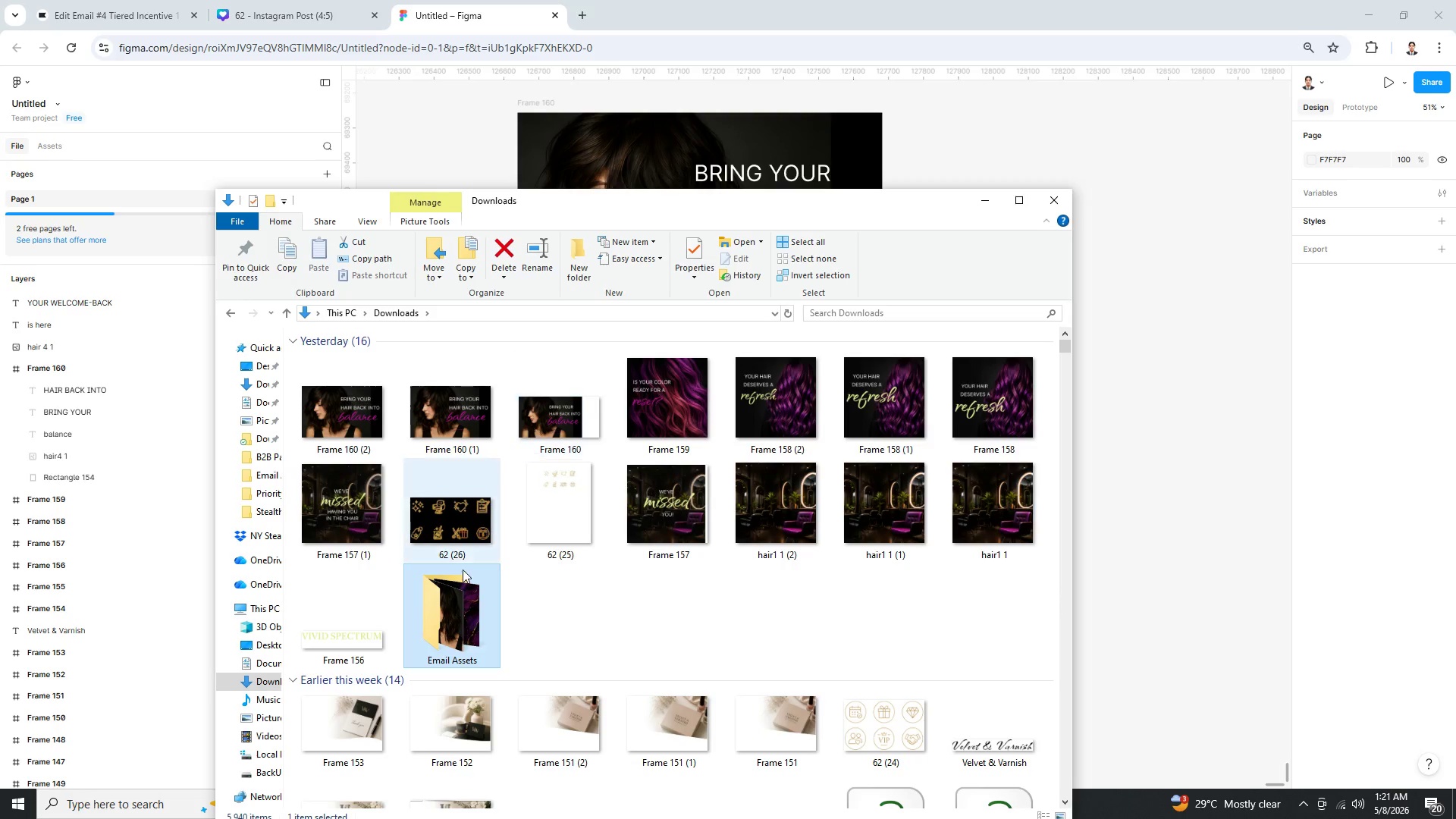 
left_click([577, 495])
 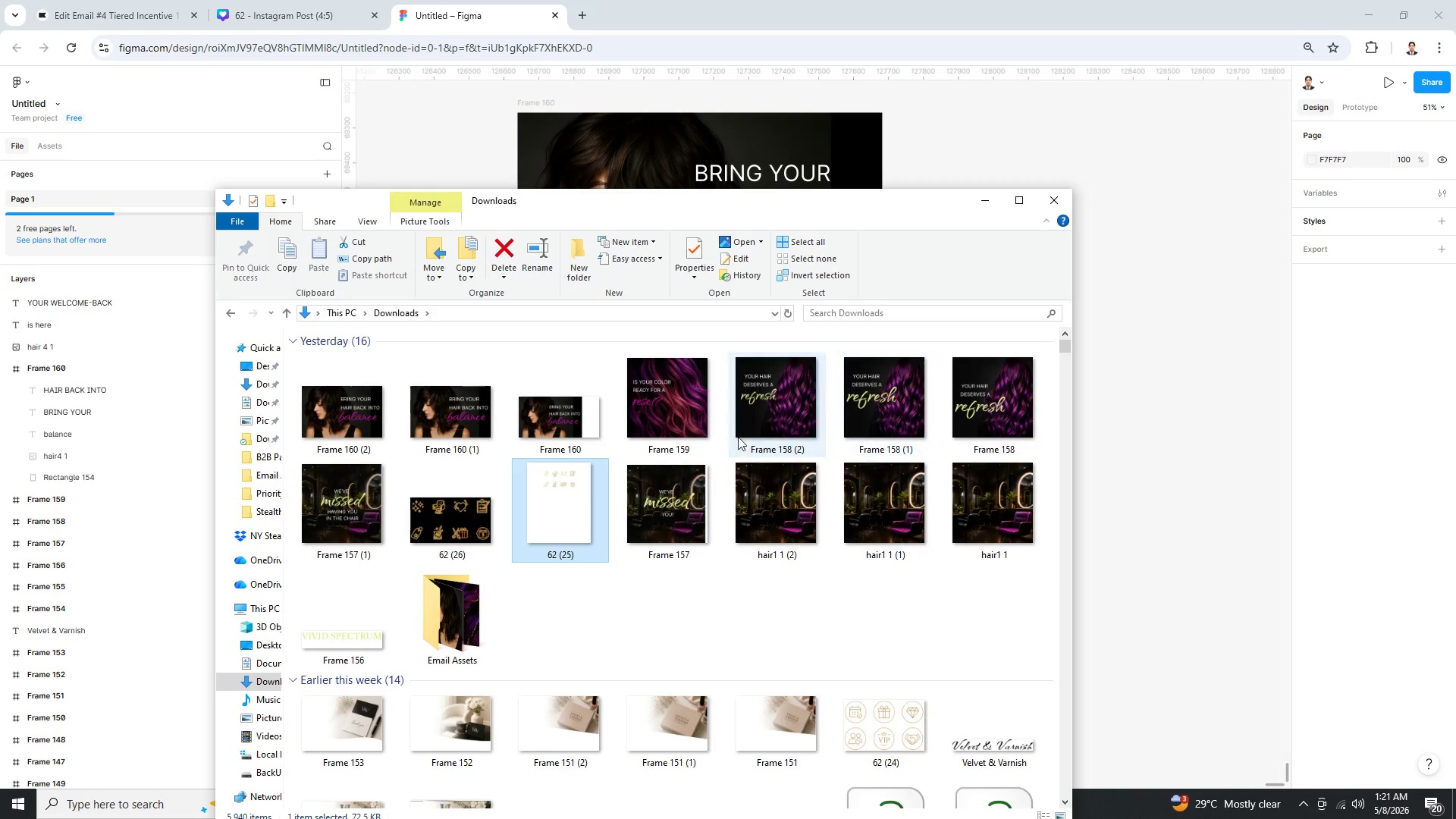 
left_click([463, 494])
 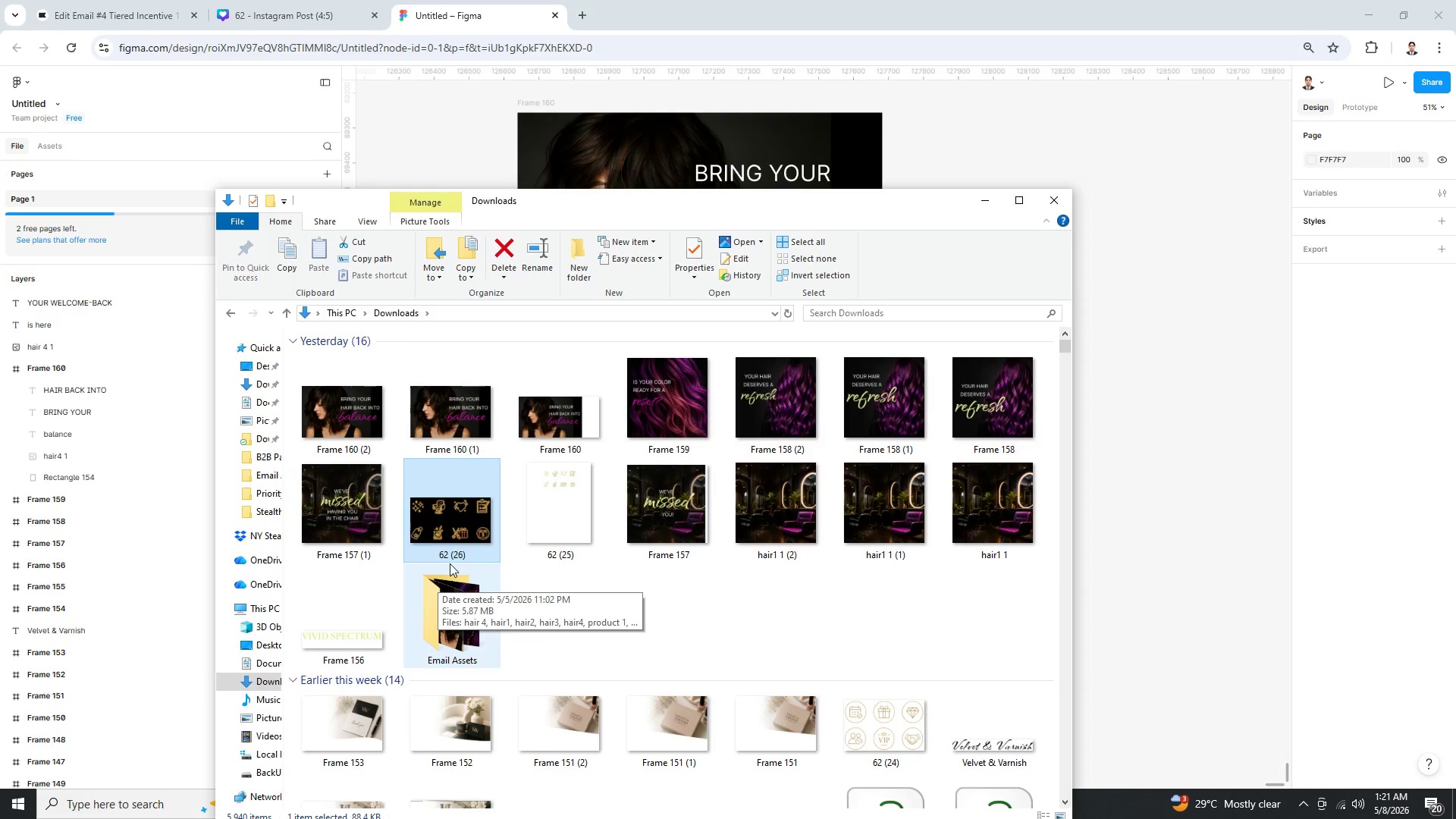 
wait(11.2)
 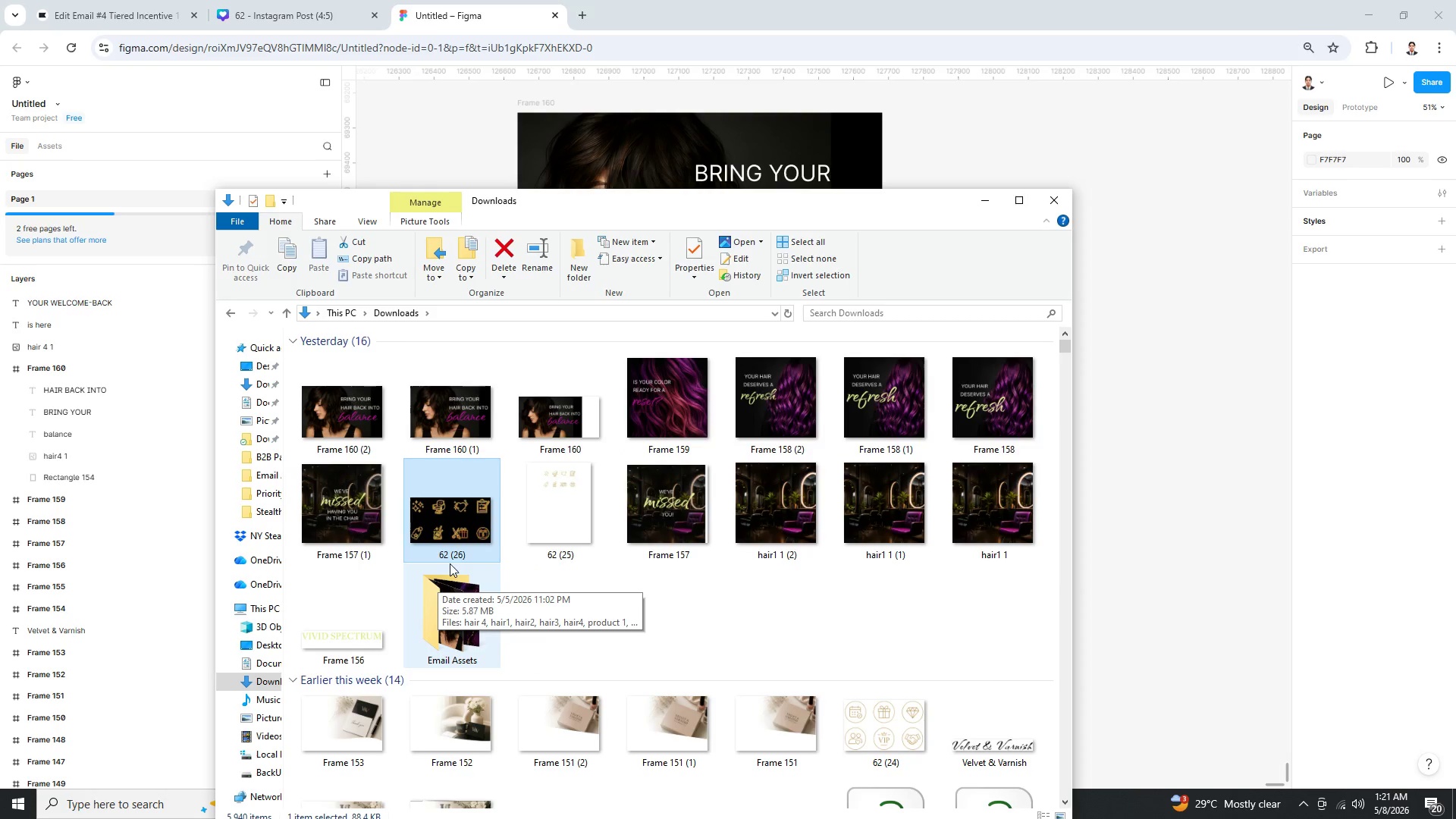 
left_click([983, 198])
 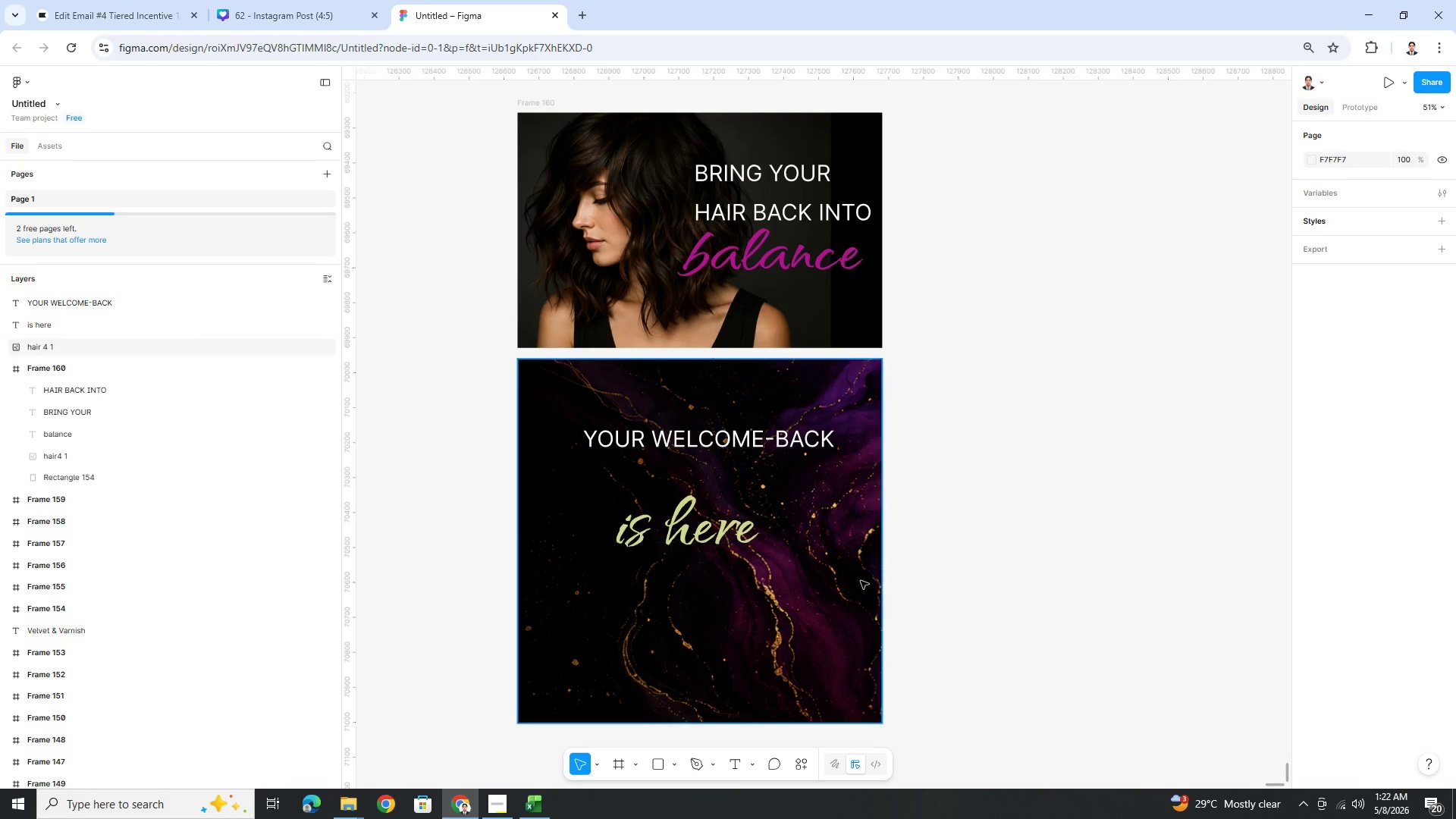 
left_click([957, 580])
 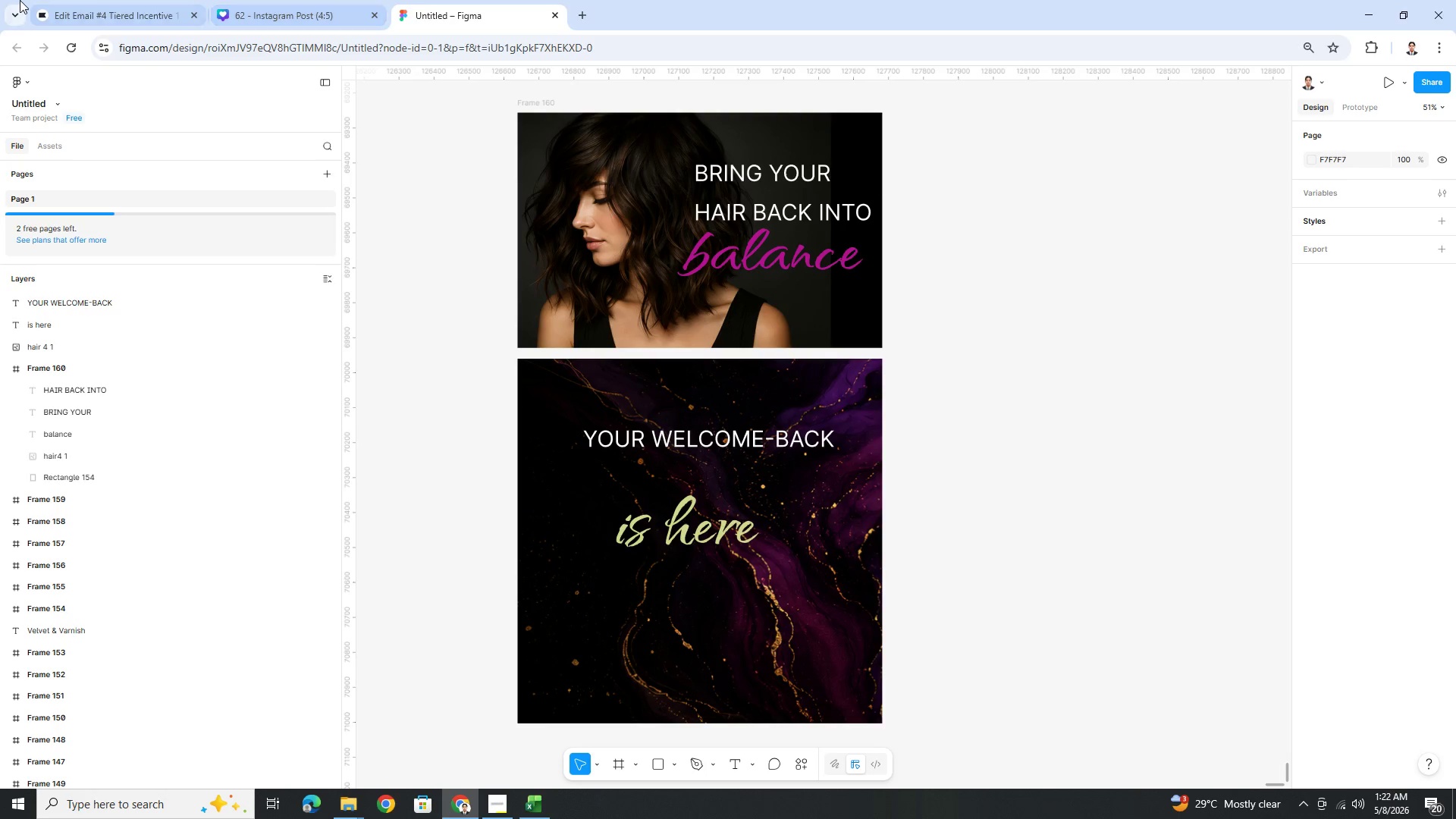 
double_click([93, 0])
 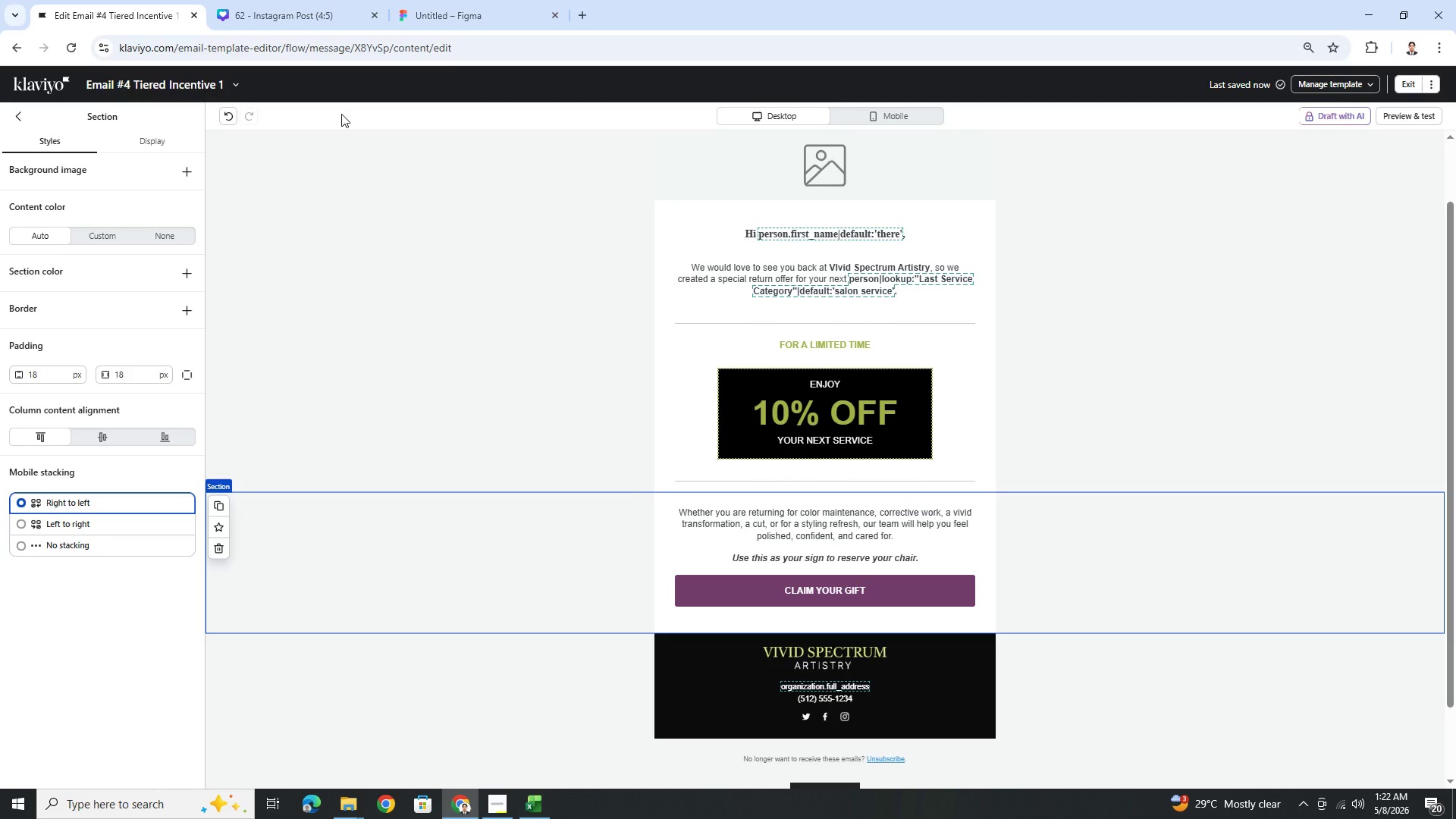 
wait(12.8)
 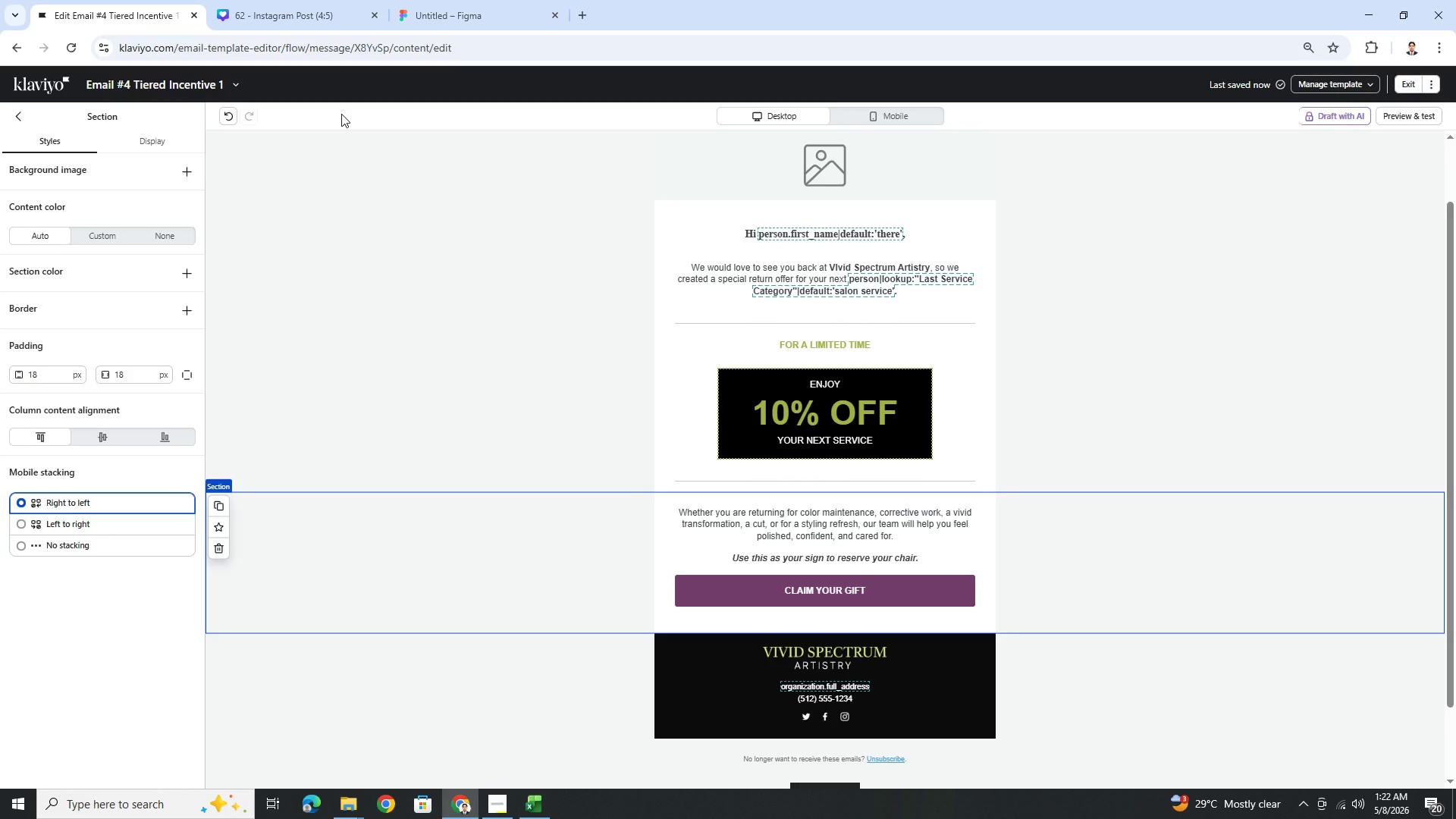 
scroll: coordinate [857, 513], scroll_direction: down, amount: 1.0
 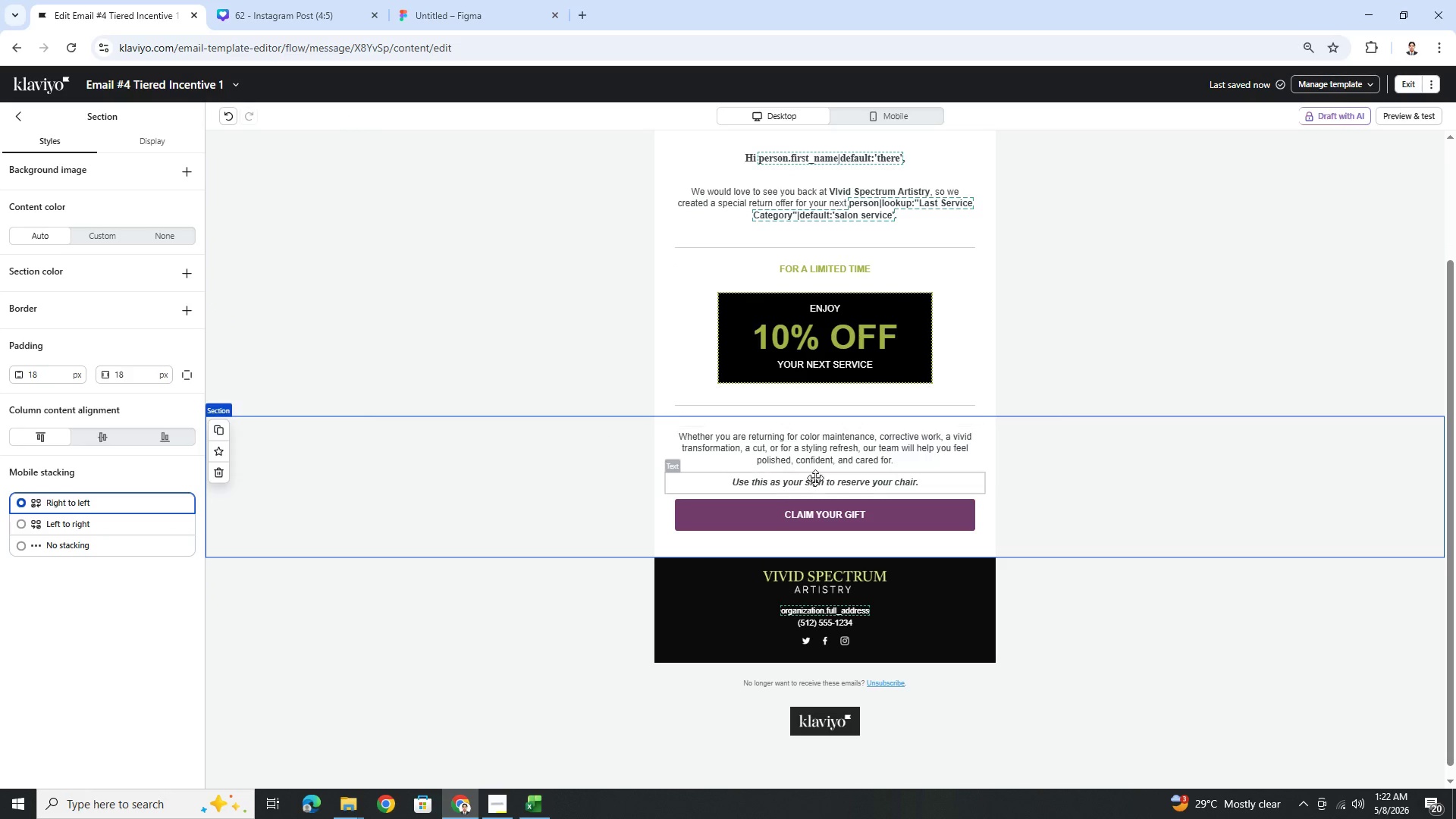 
left_click([902, 505])
 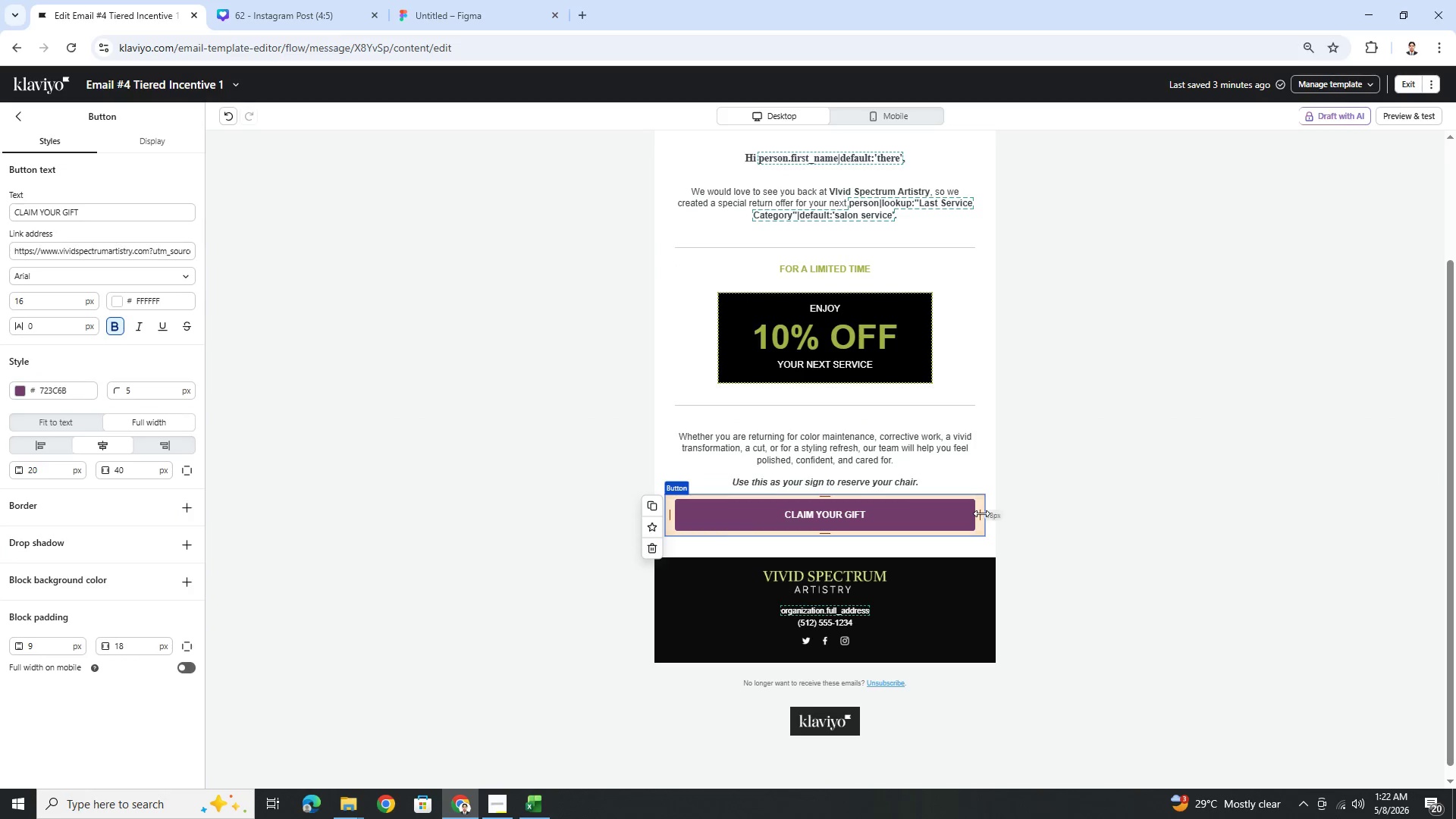 
left_click_drag(start_coordinate=[981, 513], to_coordinate=[962, 512])
 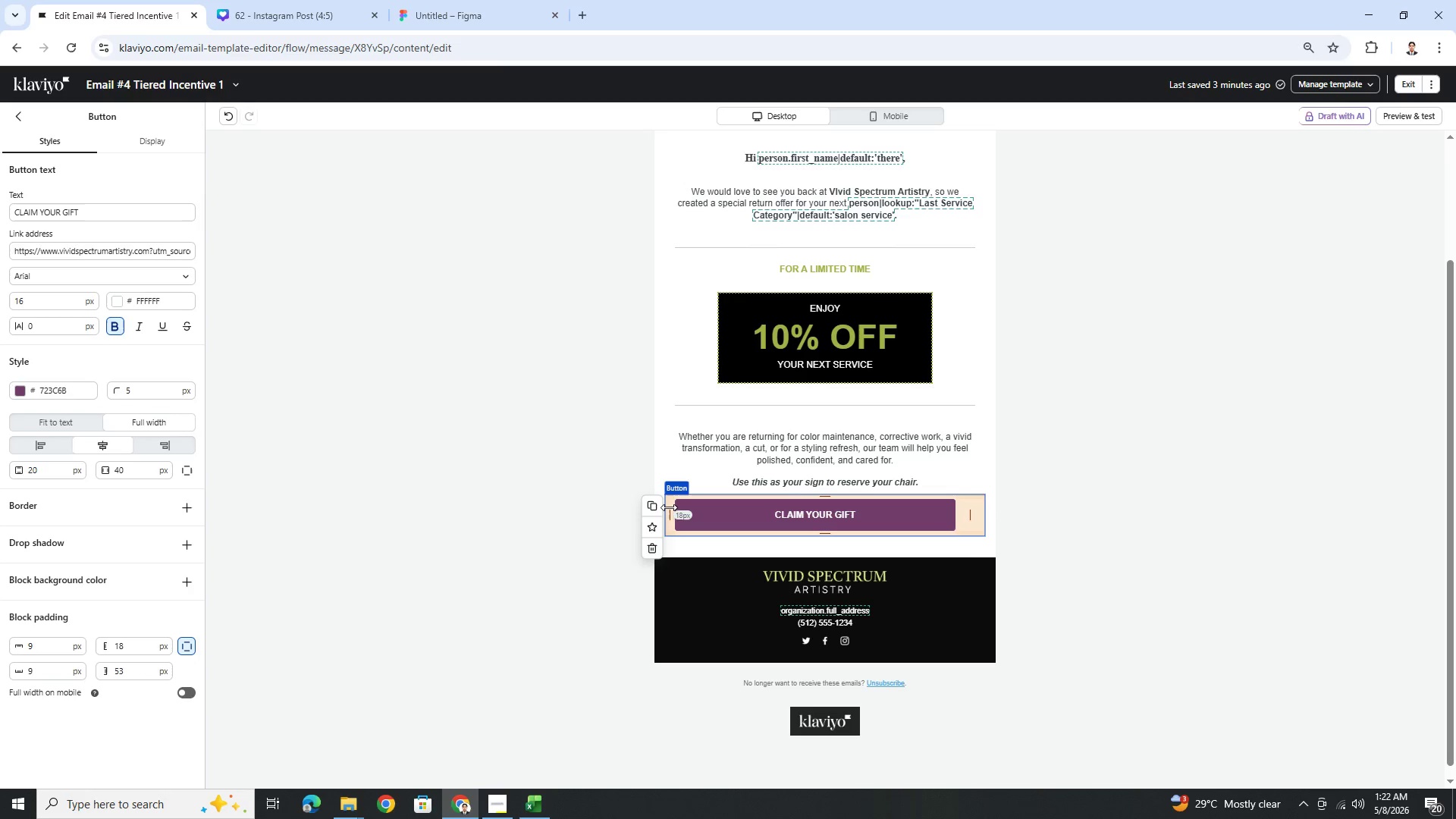 
left_click_drag(start_coordinate=[670, 508], to_coordinate=[687, 509])
 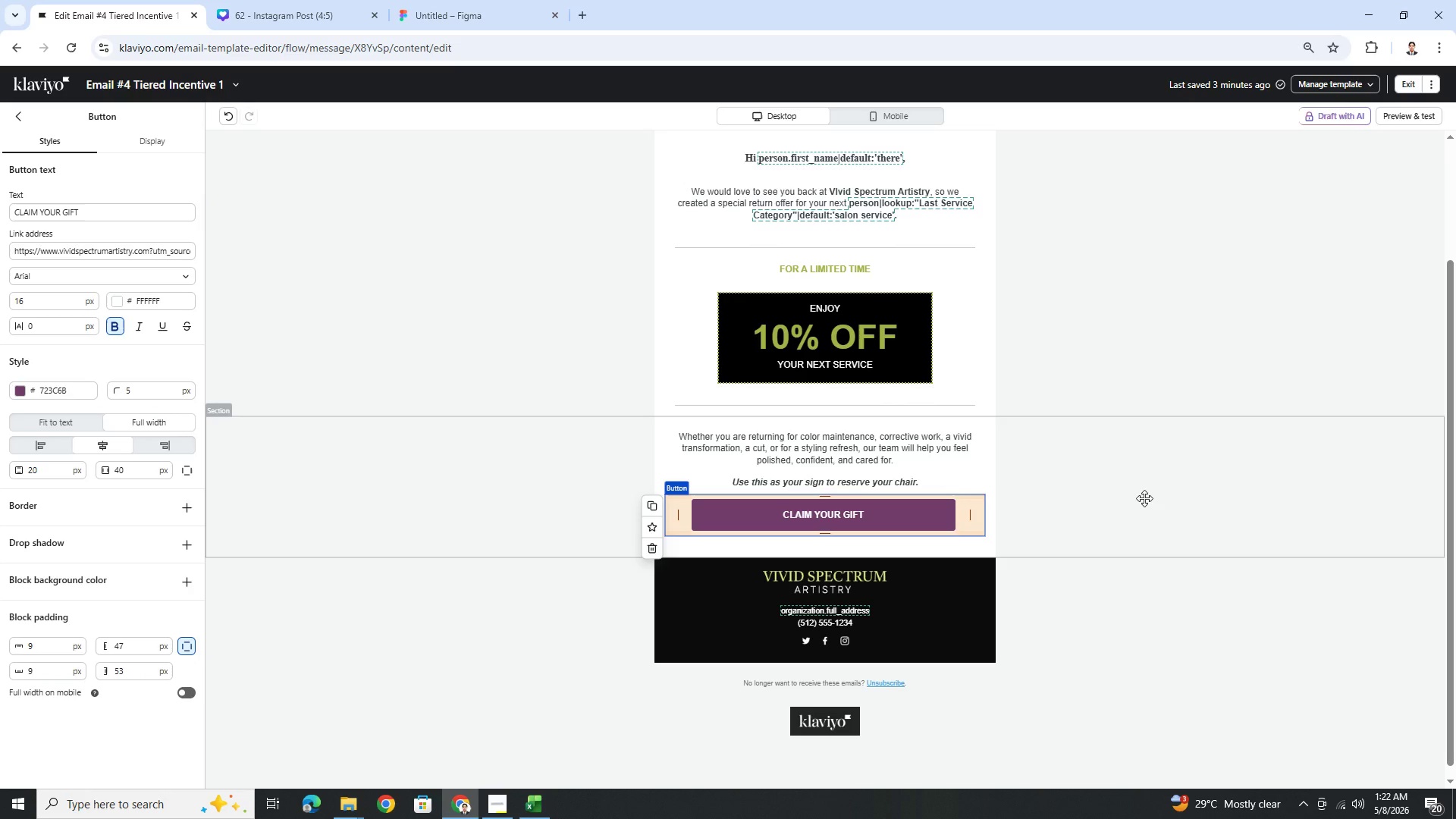 
left_click([1144, 498])
 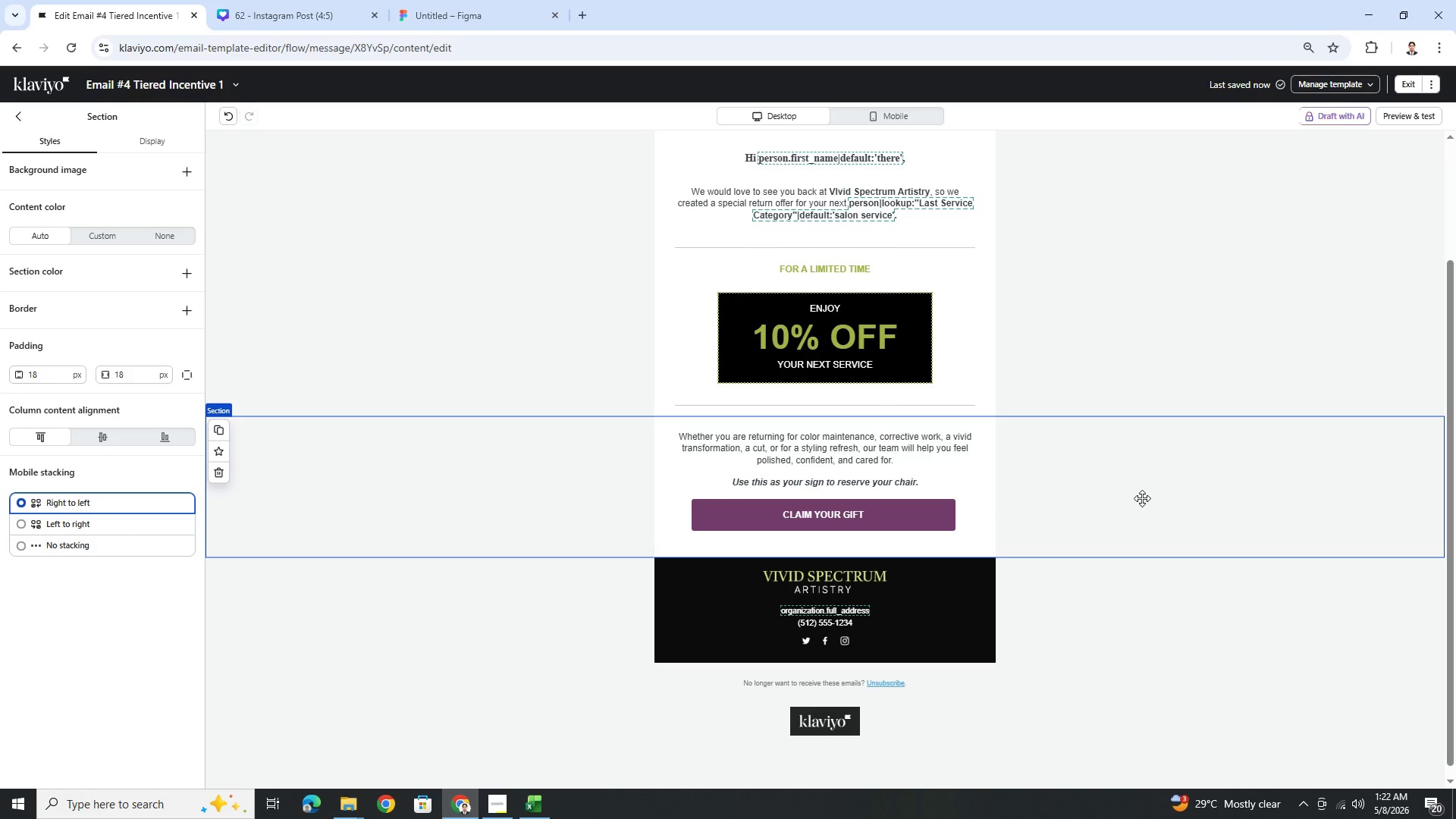 
left_click([914, 522])
 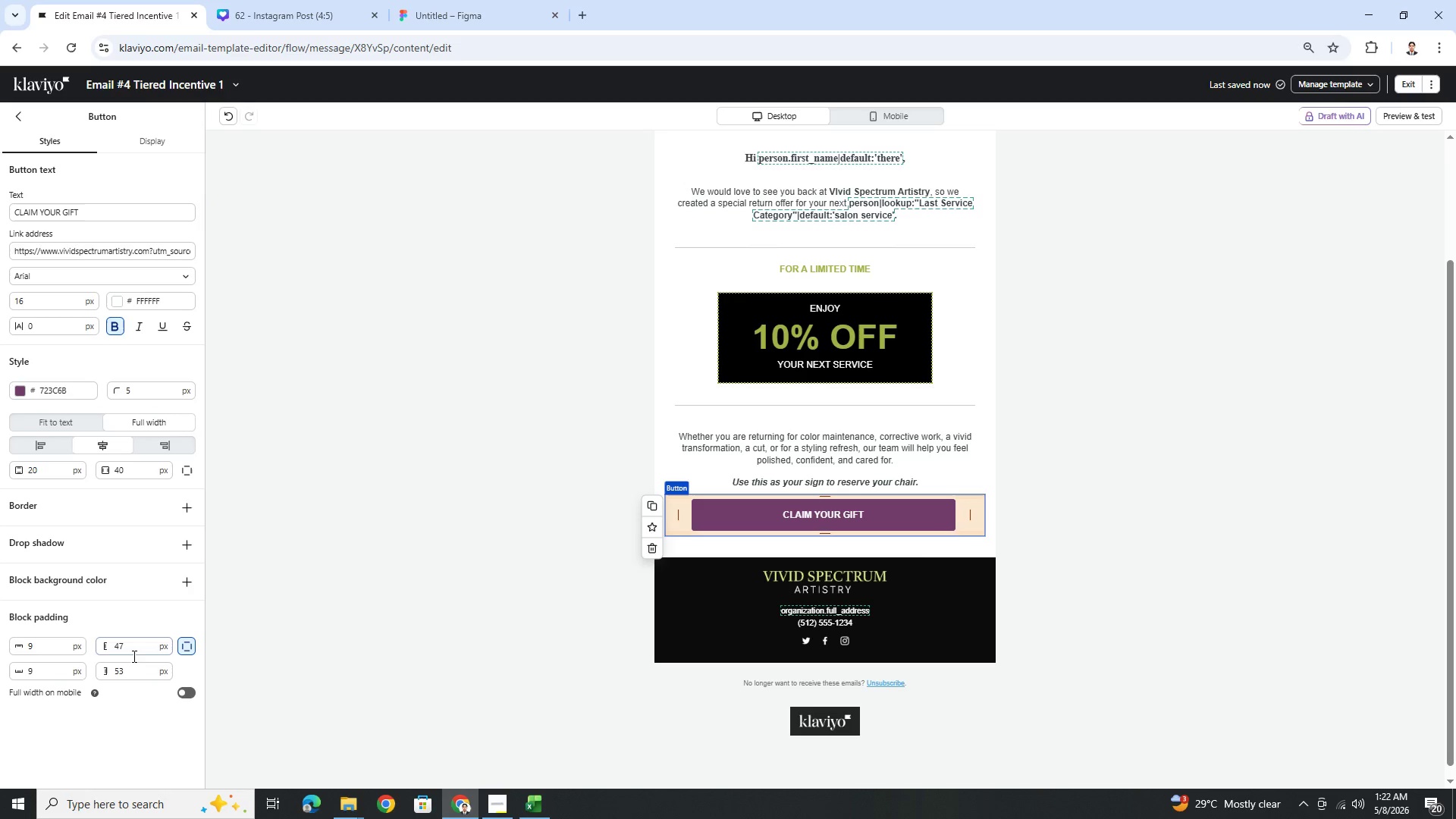 
double_click([130, 652])
 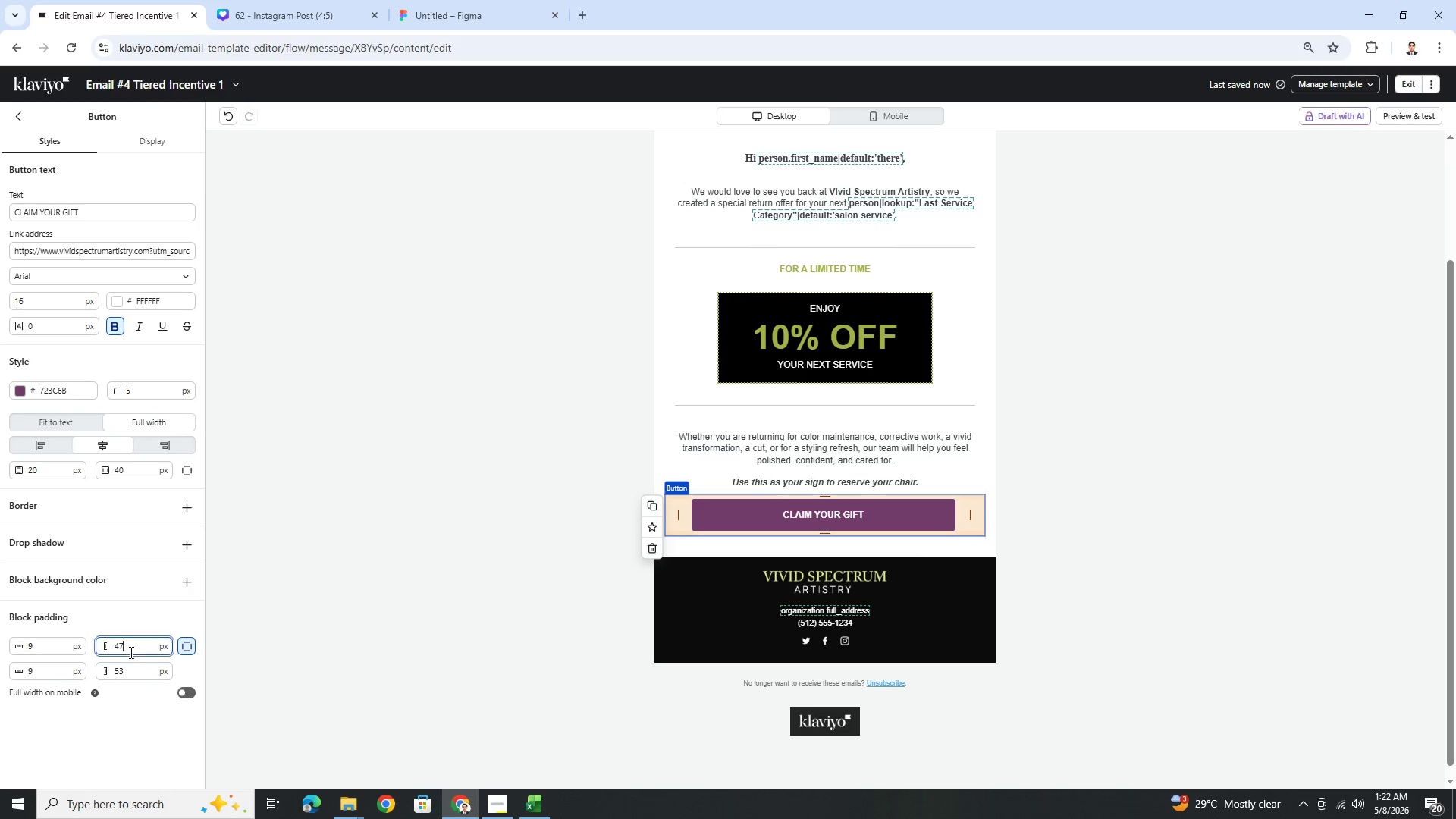 
triple_click([130, 652])
 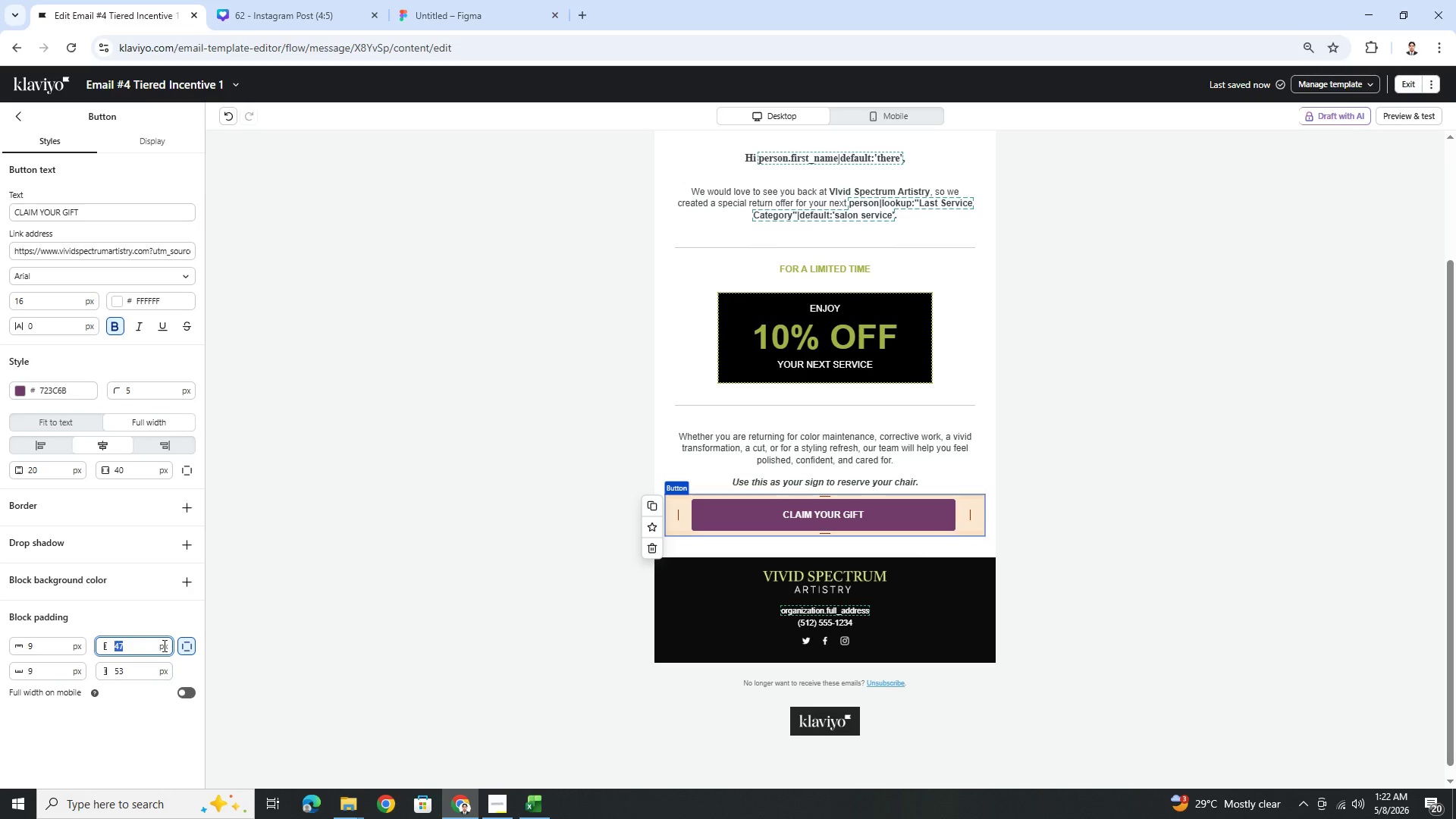 
left_click([186, 645])
 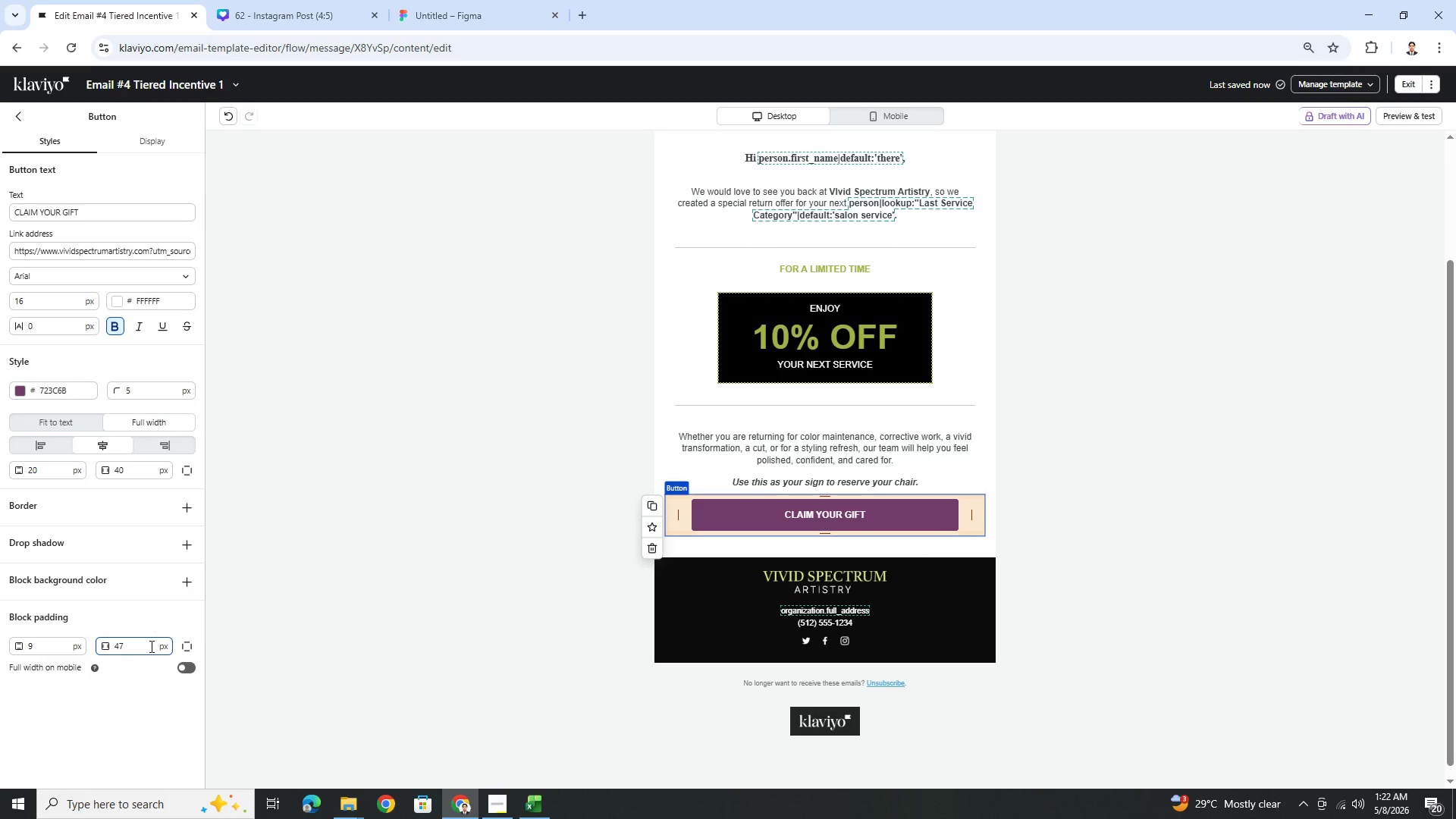 
double_click([150, 646])
 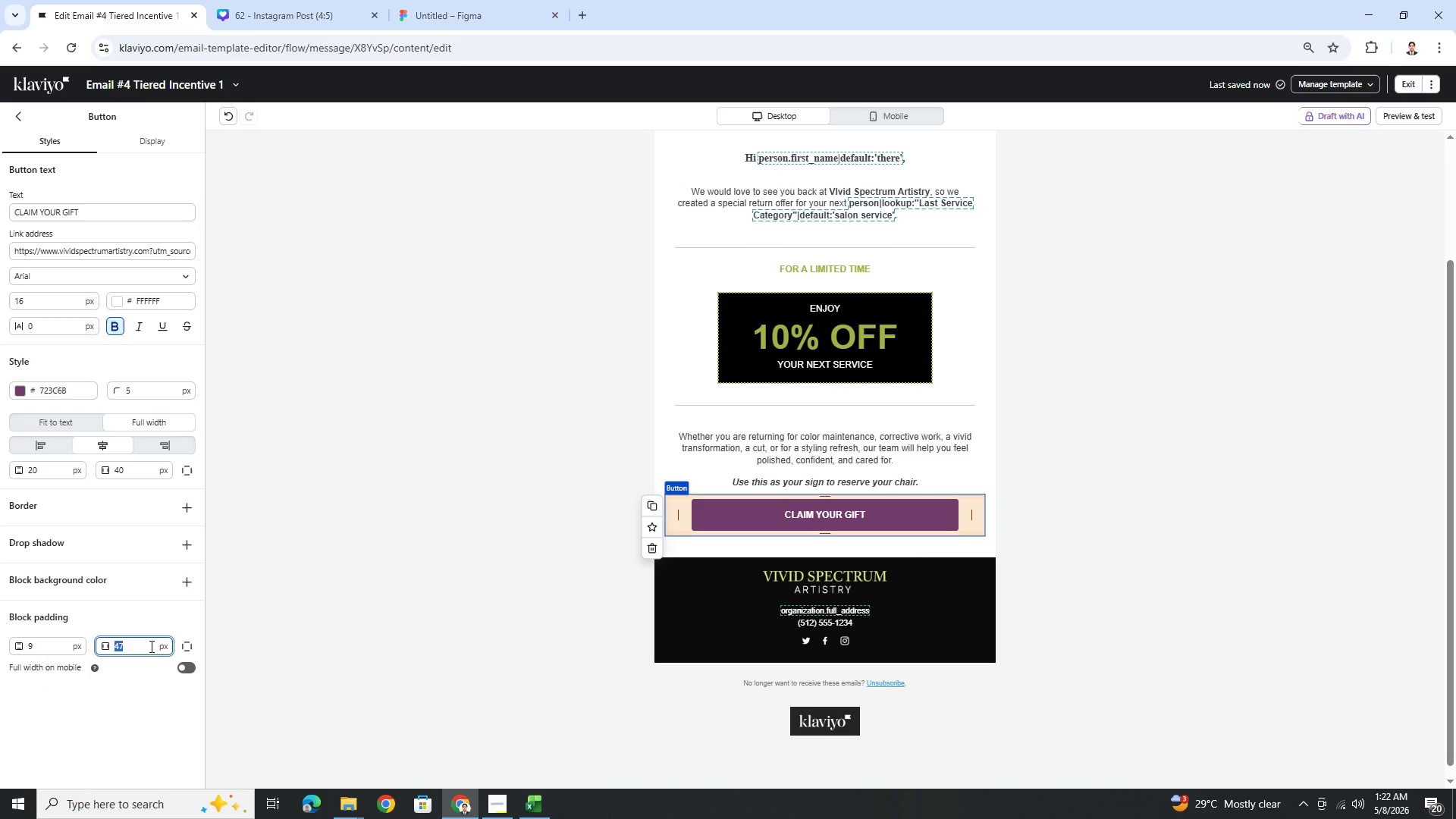 
key(Numpad5)
 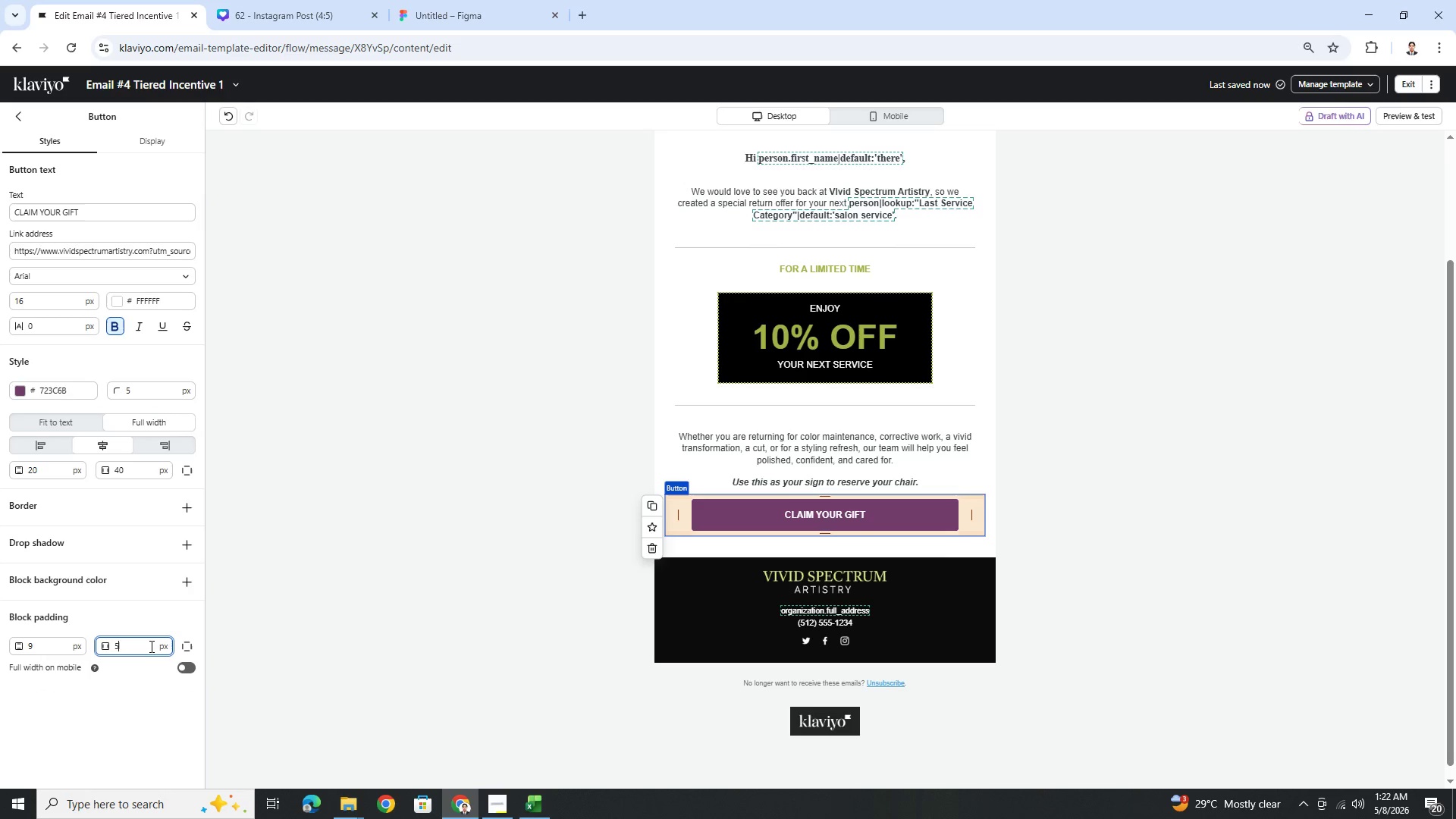 
key(Numpad0)
 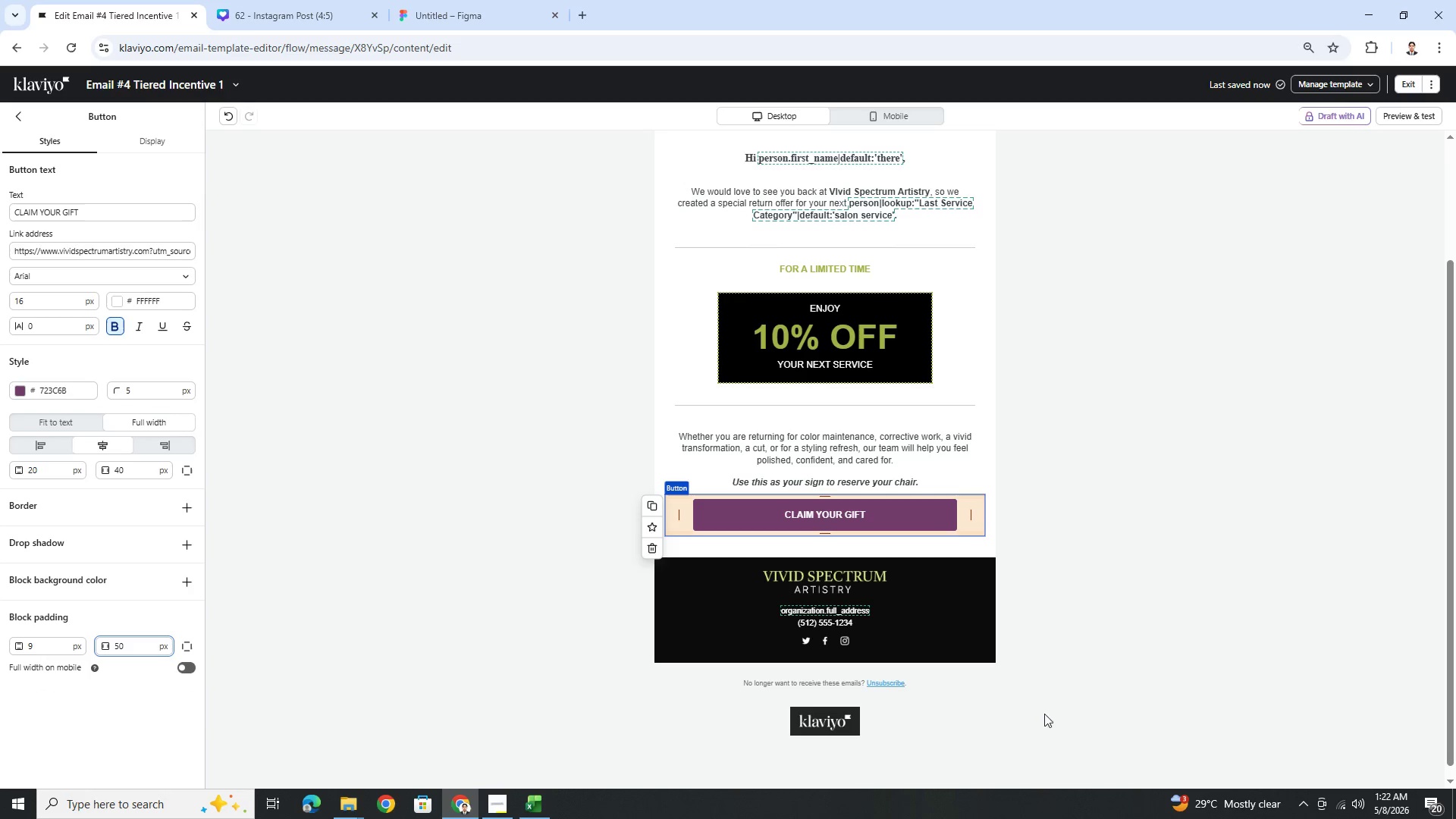 
left_click([1054, 622])
 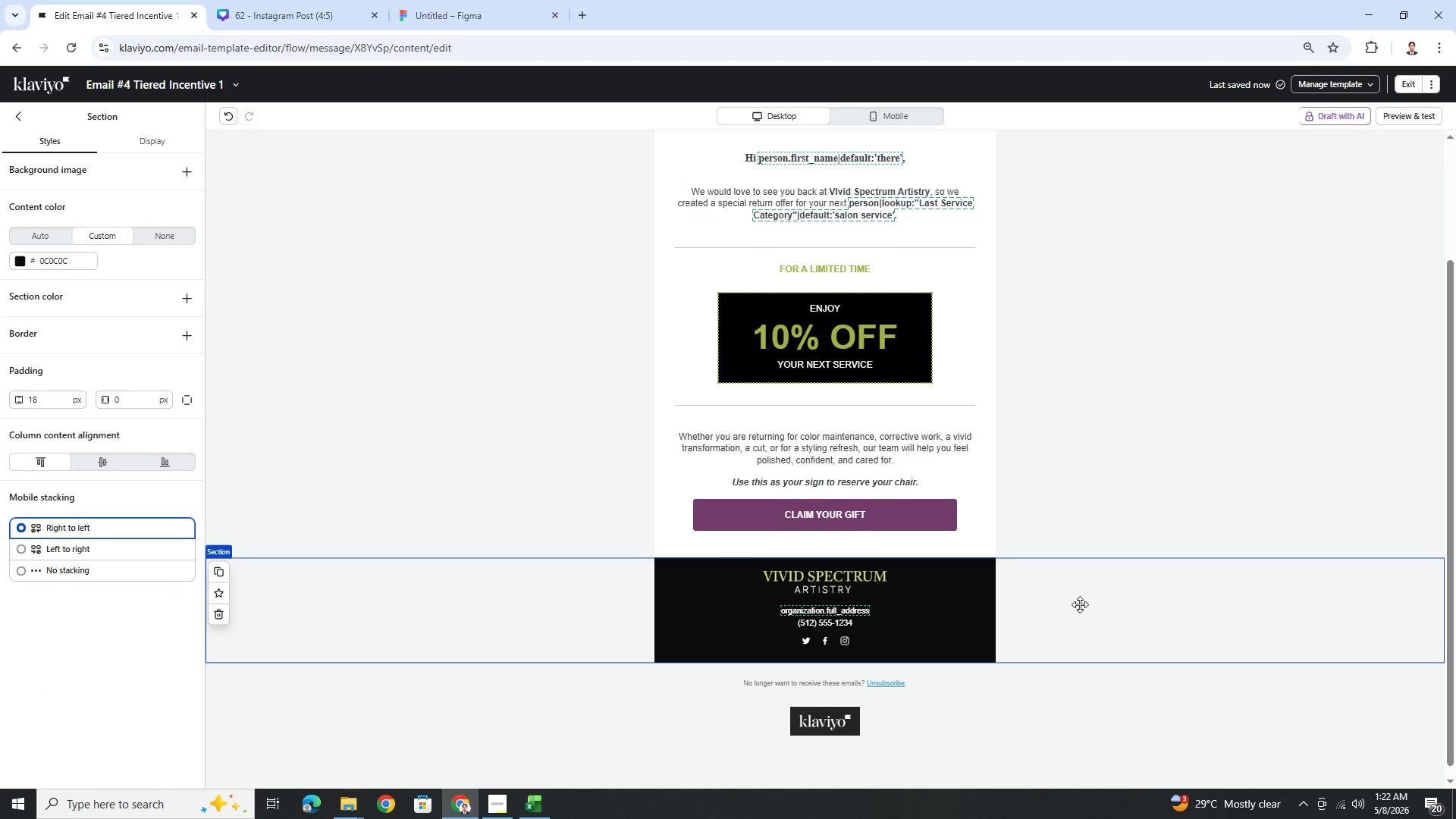 
scroll: coordinate [1091, 405], scroll_direction: up, amount: 1.0
 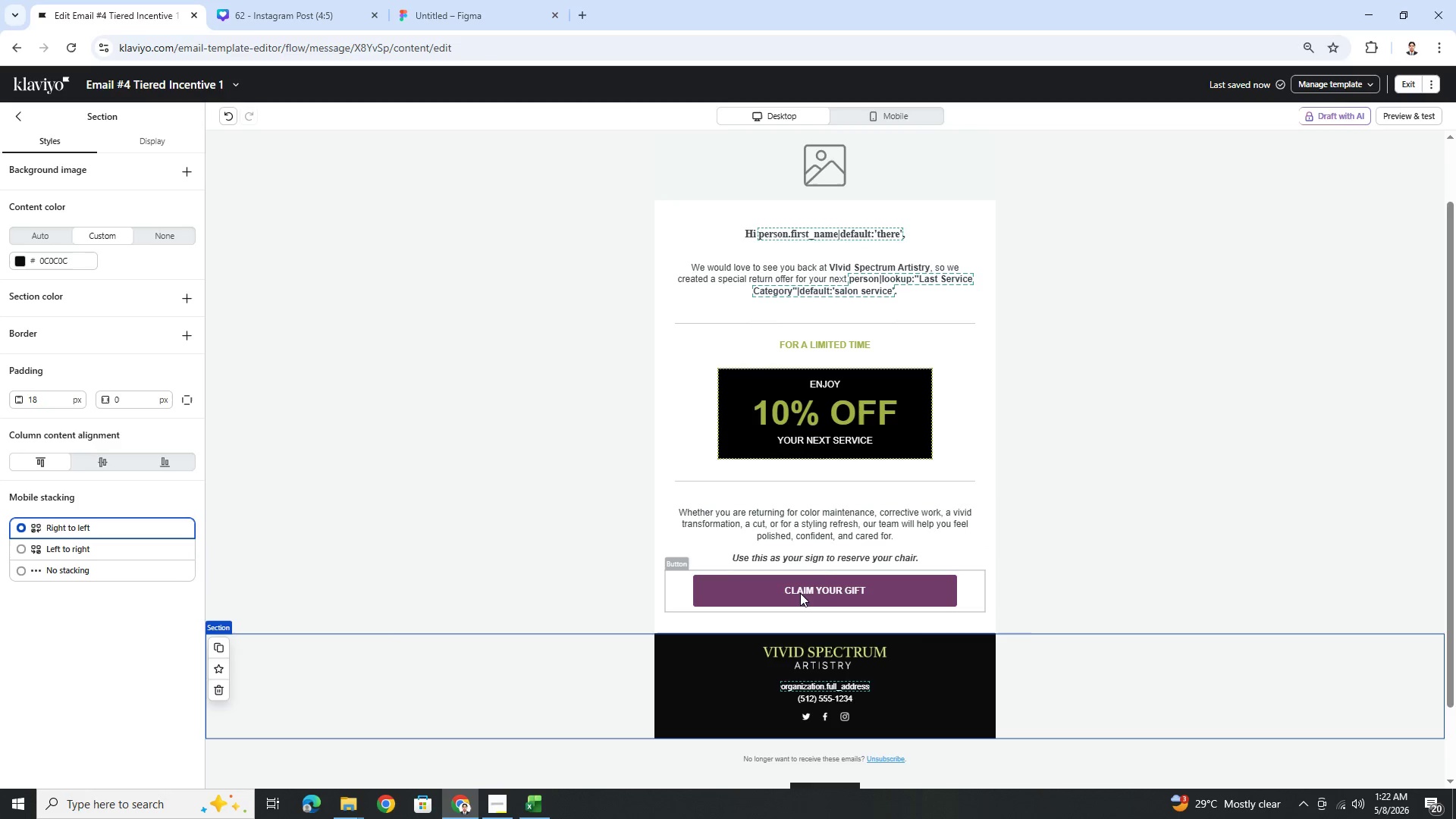 
wait(6.79)
 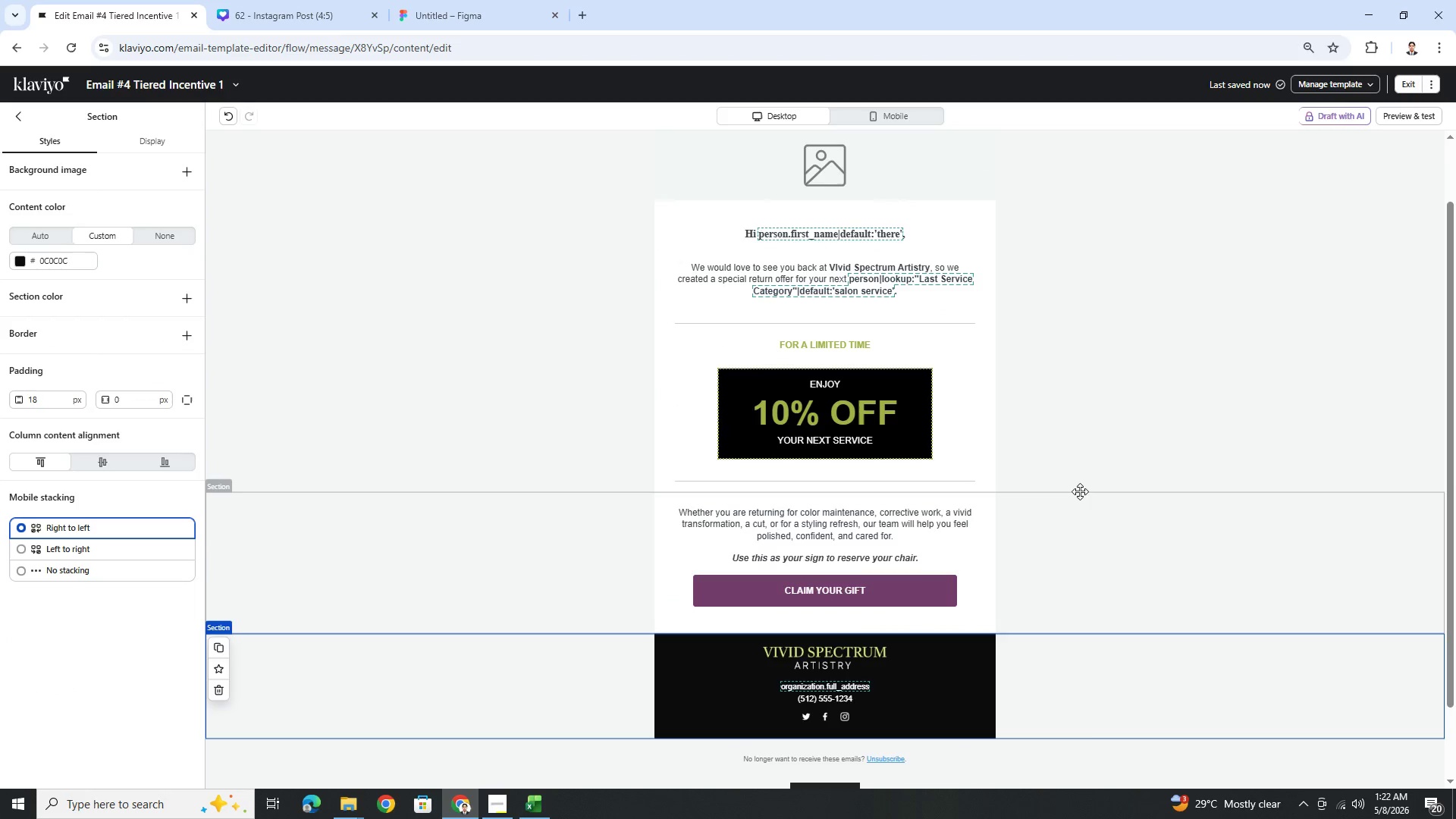 
left_click([818, 522])
 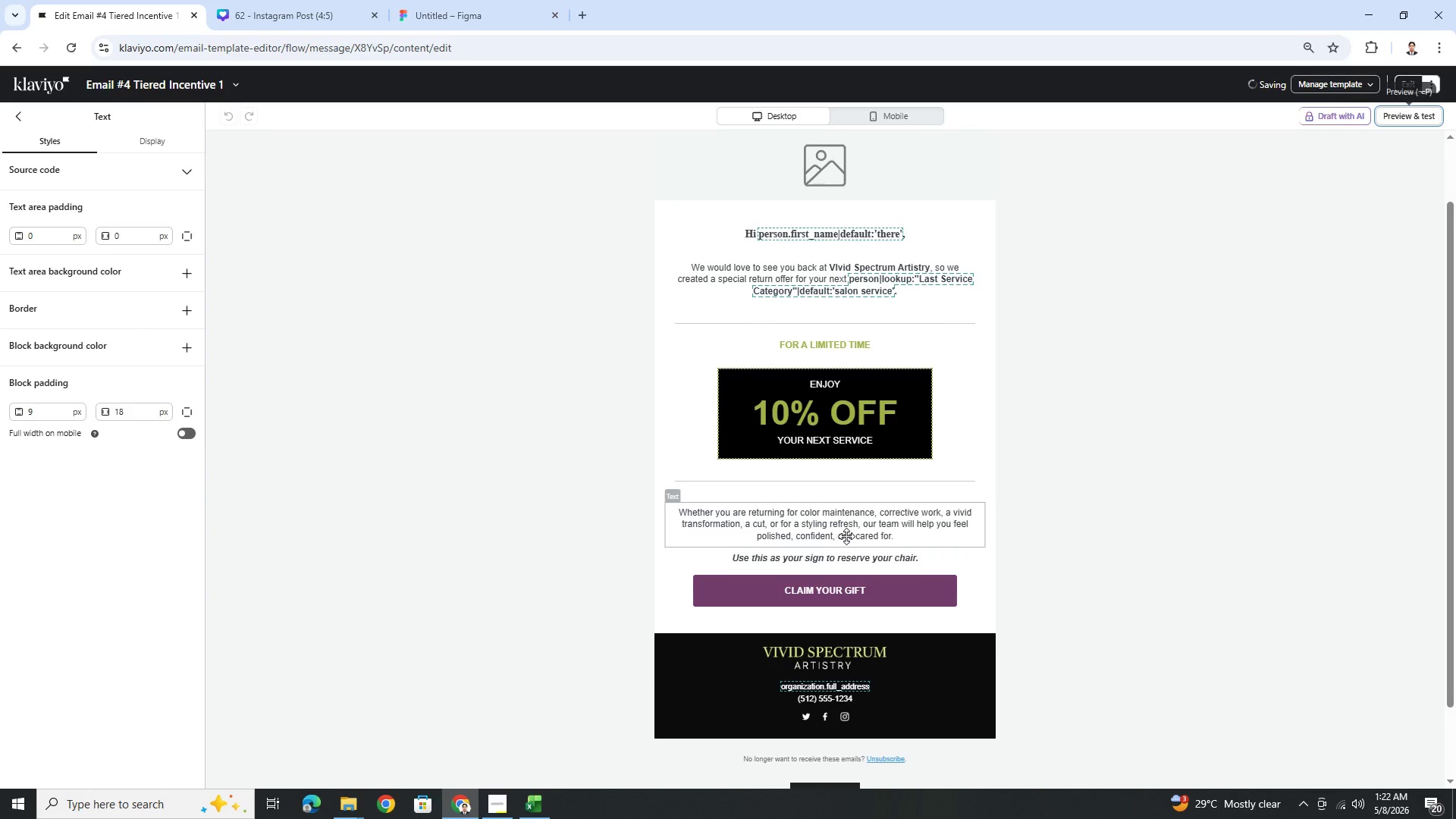 
left_click_drag(start_coordinate=[828, 573], to_coordinate=[824, 625])
 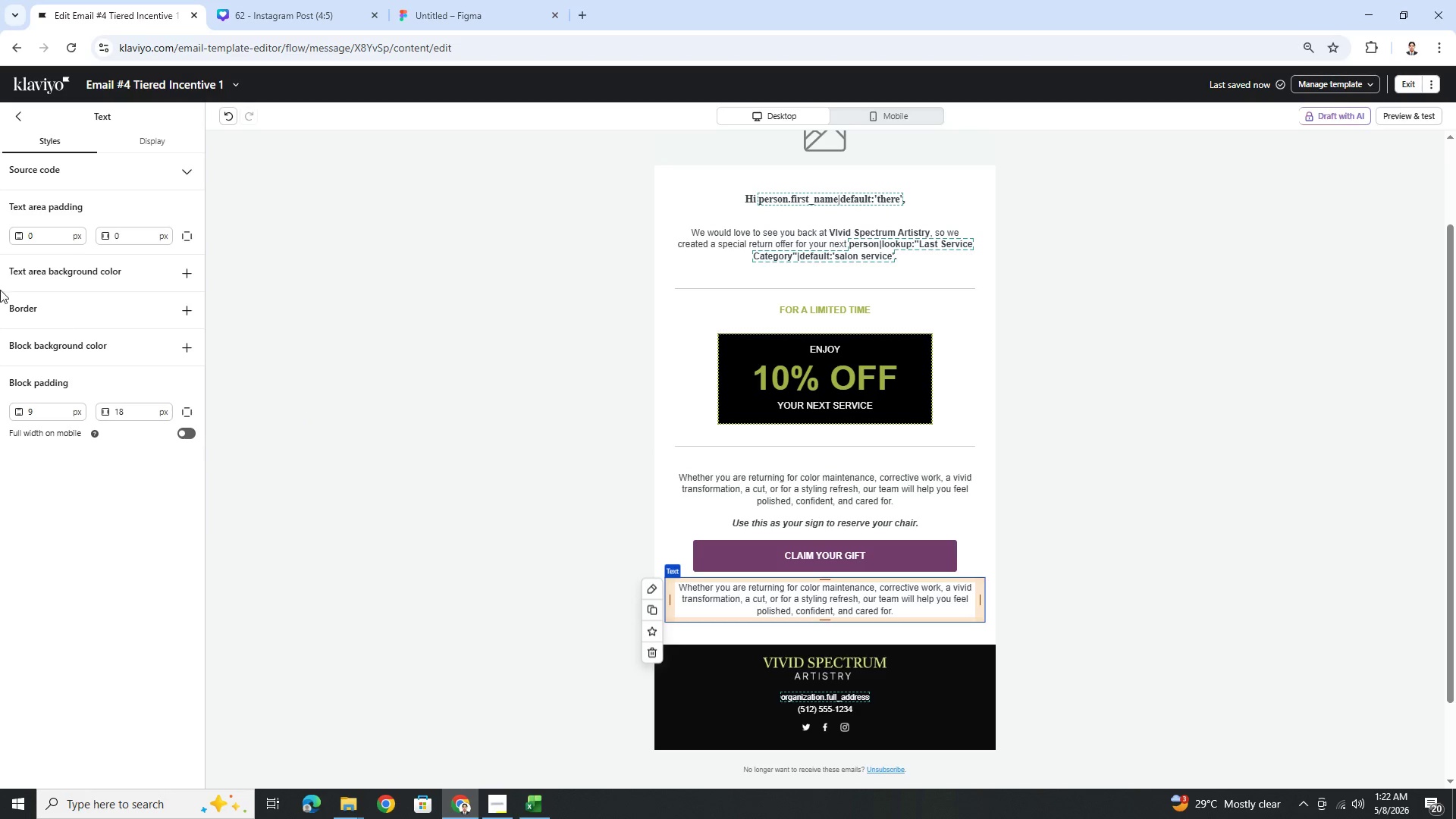 
left_click([22, 114])
 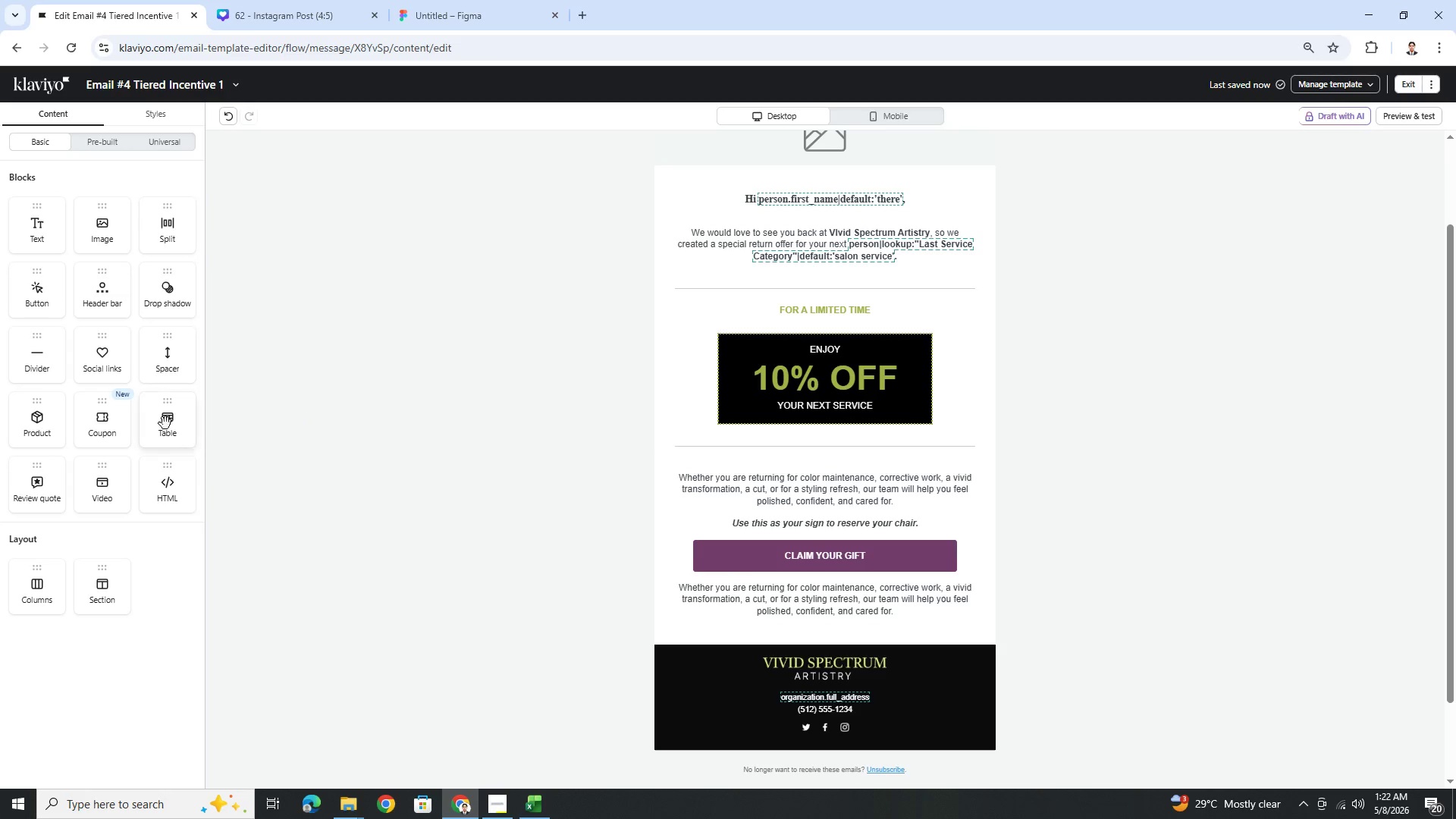 
left_click_drag(start_coordinate=[164, 352], to_coordinate=[871, 607])
 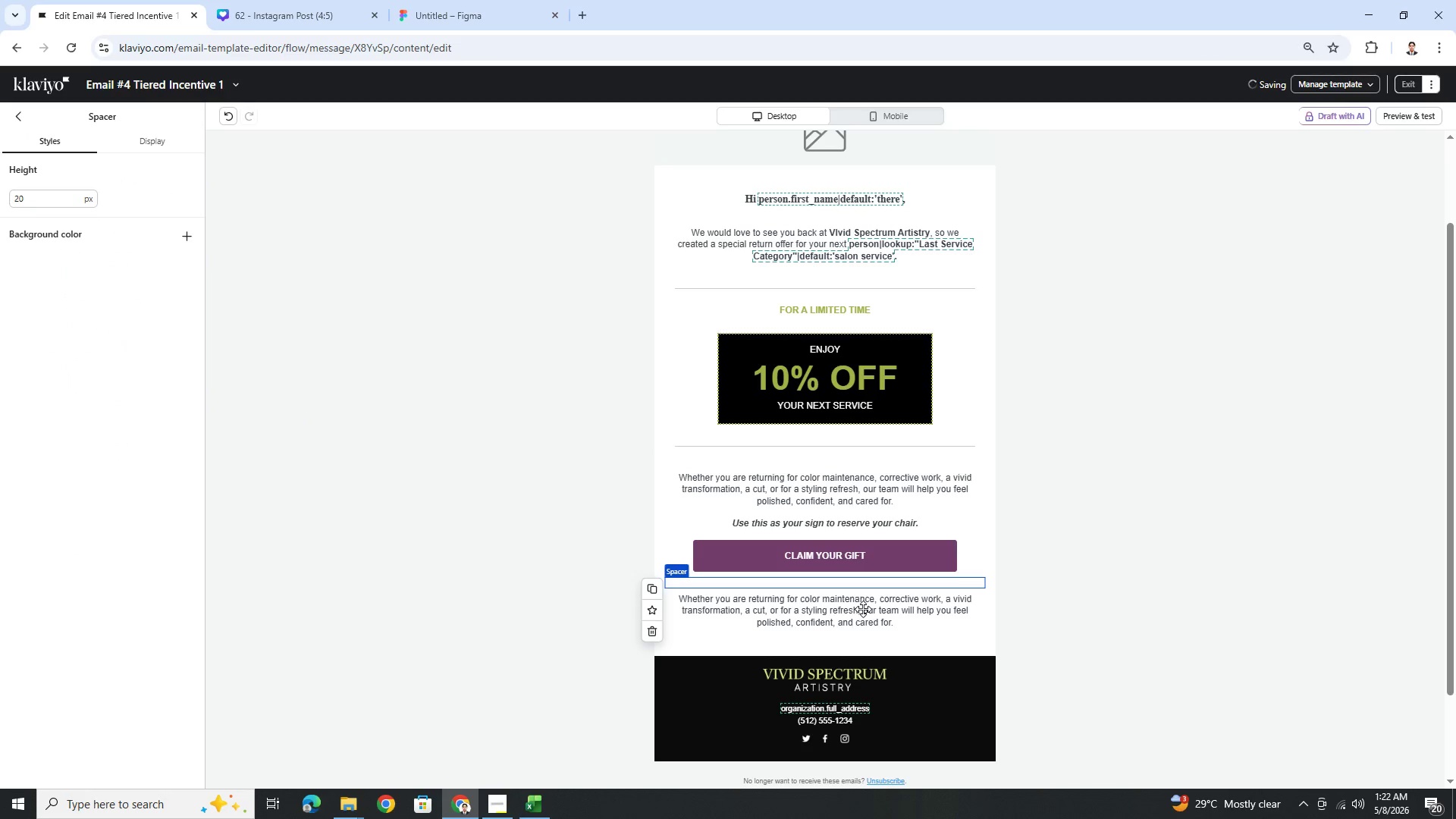 
double_click([864, 608])
 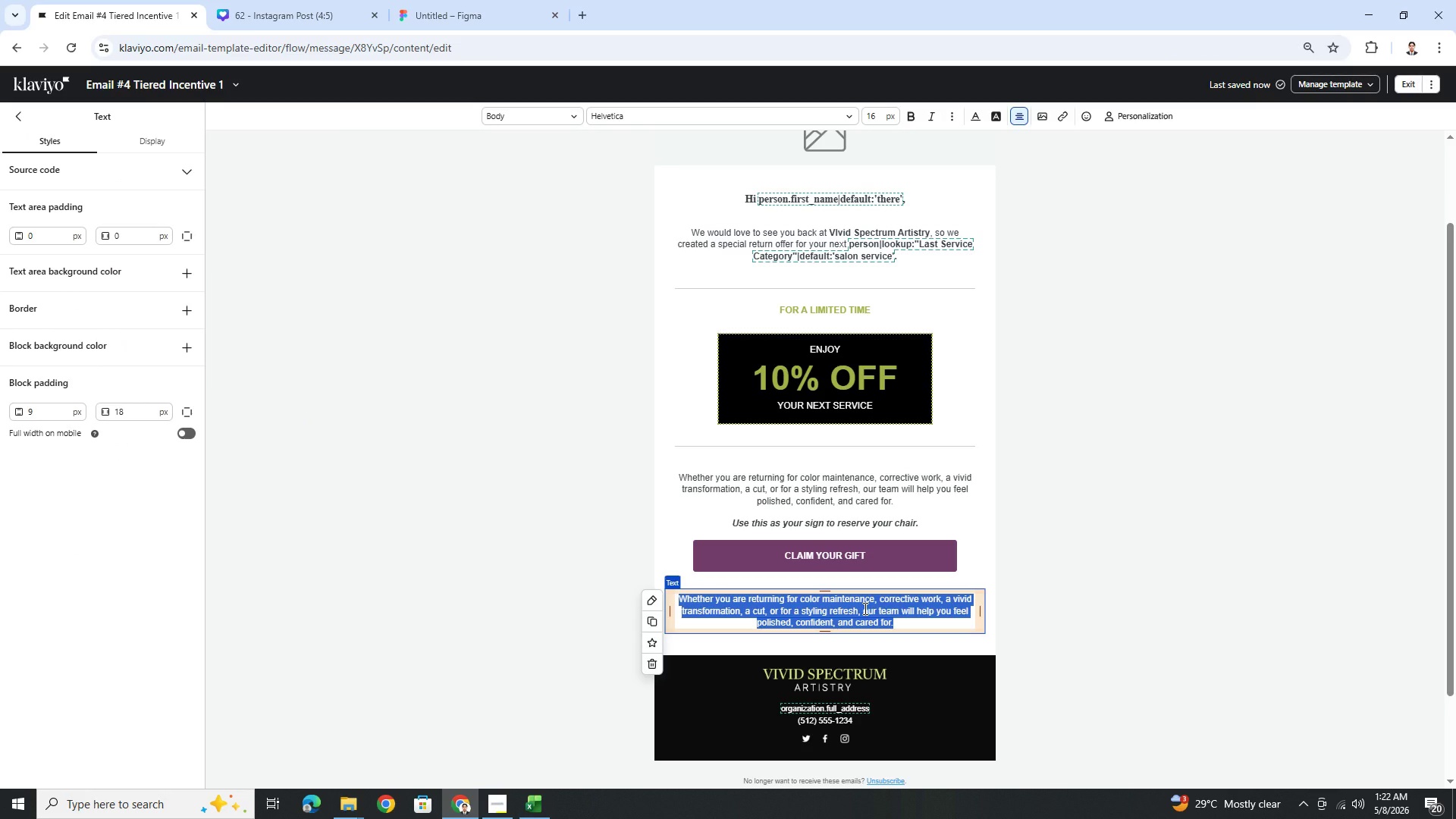 
type(Offer valid for a limitd )
key(Backspace)
type(e)
key(Backspace)
type(e)
key(Backspace)
key(Backspace)
type(ed time. )
 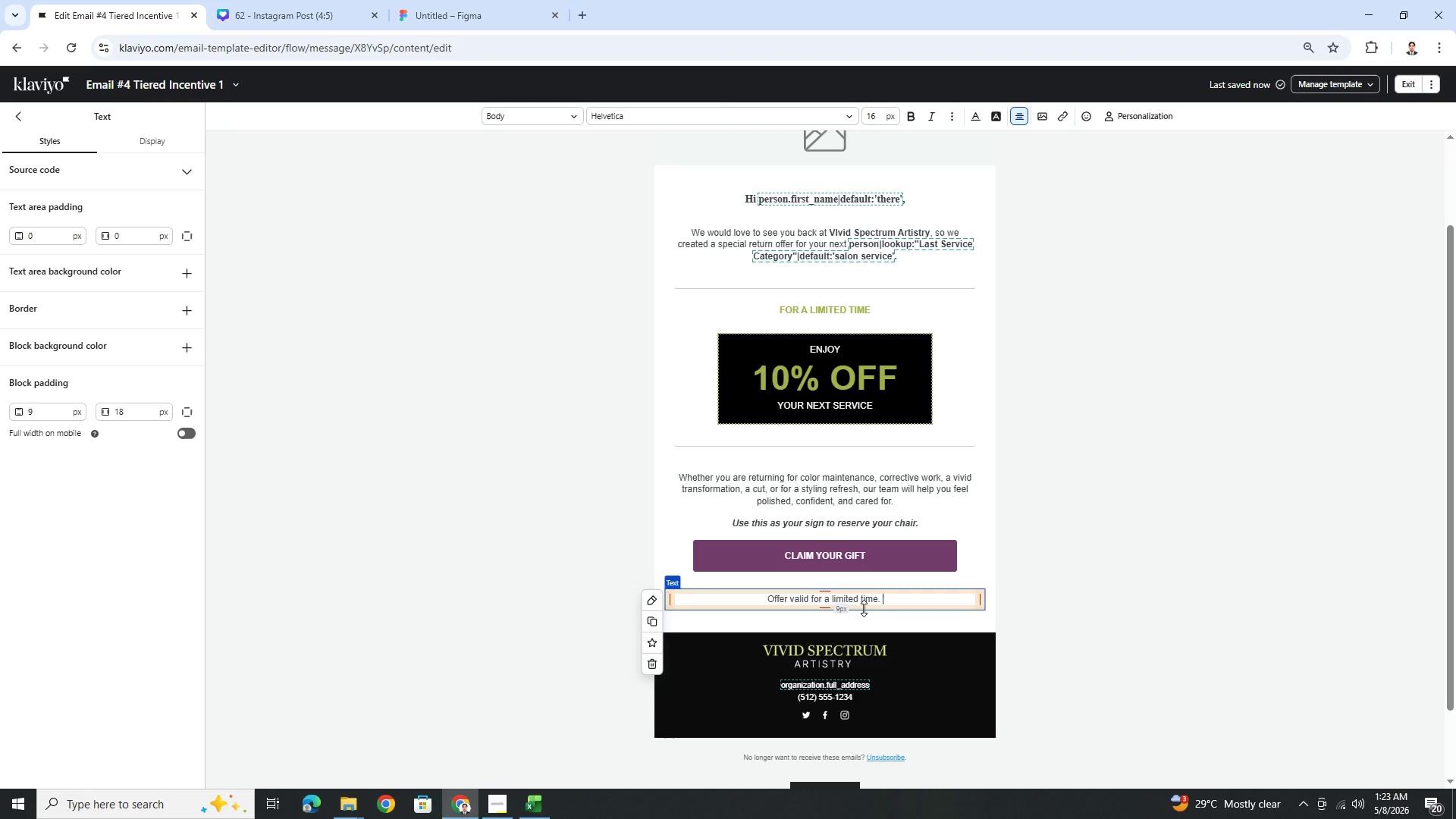 
type(Vann)
key(Backspace)
key(Backspace)
key(Backspace)
key(Backspace)
type(Cannot be combinm)
key(Backspace)
type(ed wit )
key(Backspace)
type(h other offers.)
 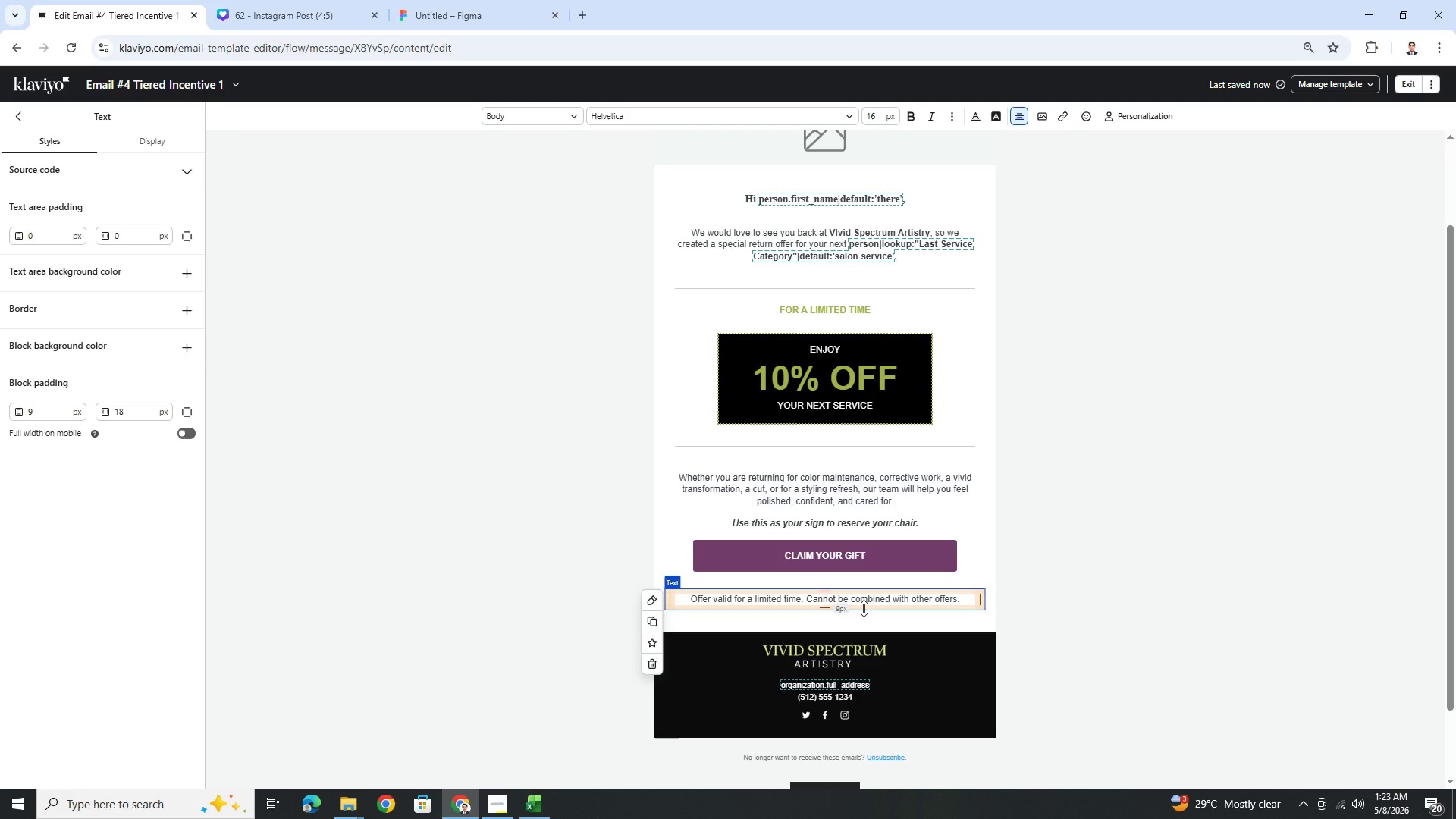 
key(Control+A)
 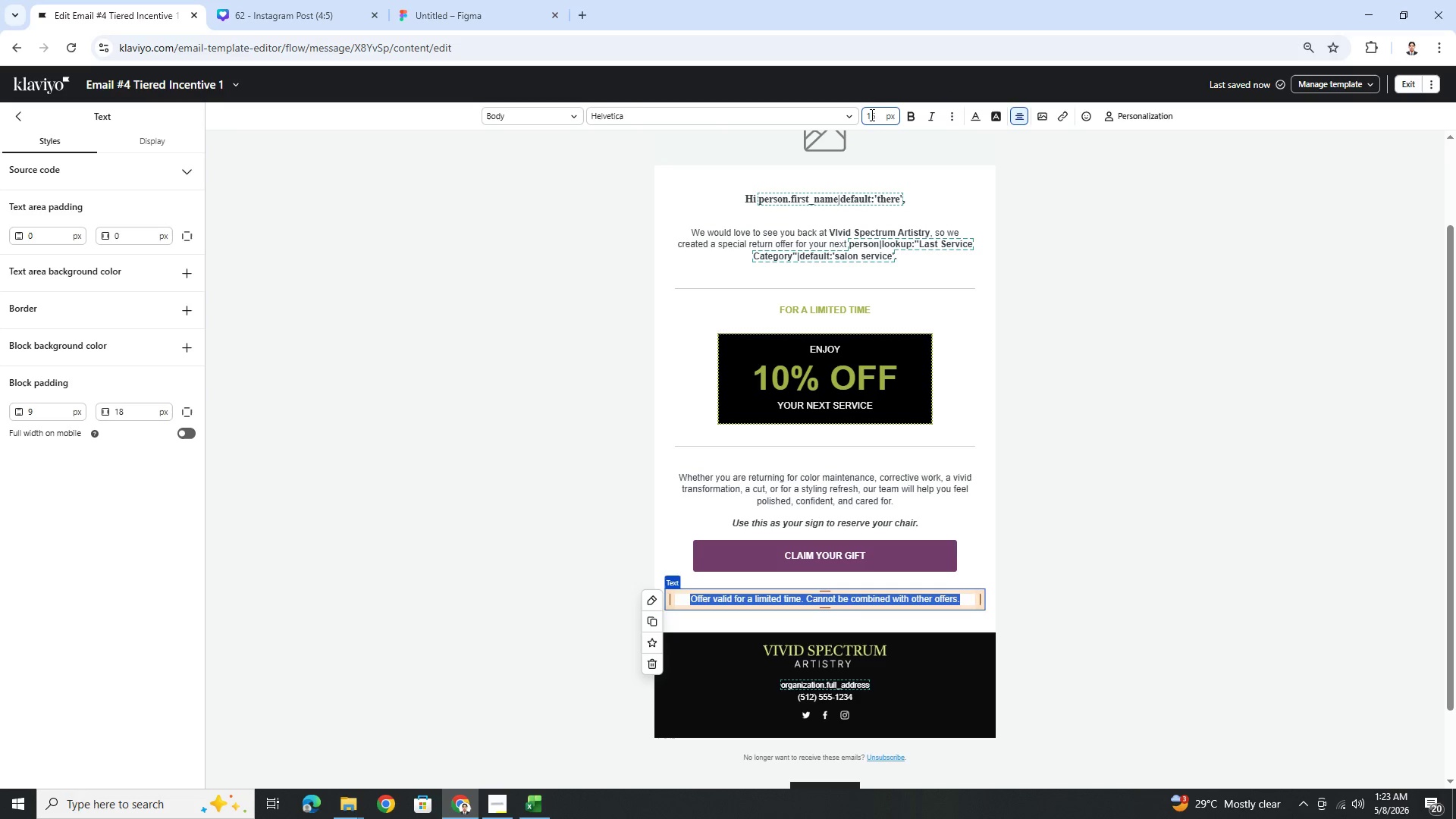 
double_click([874, 115])
 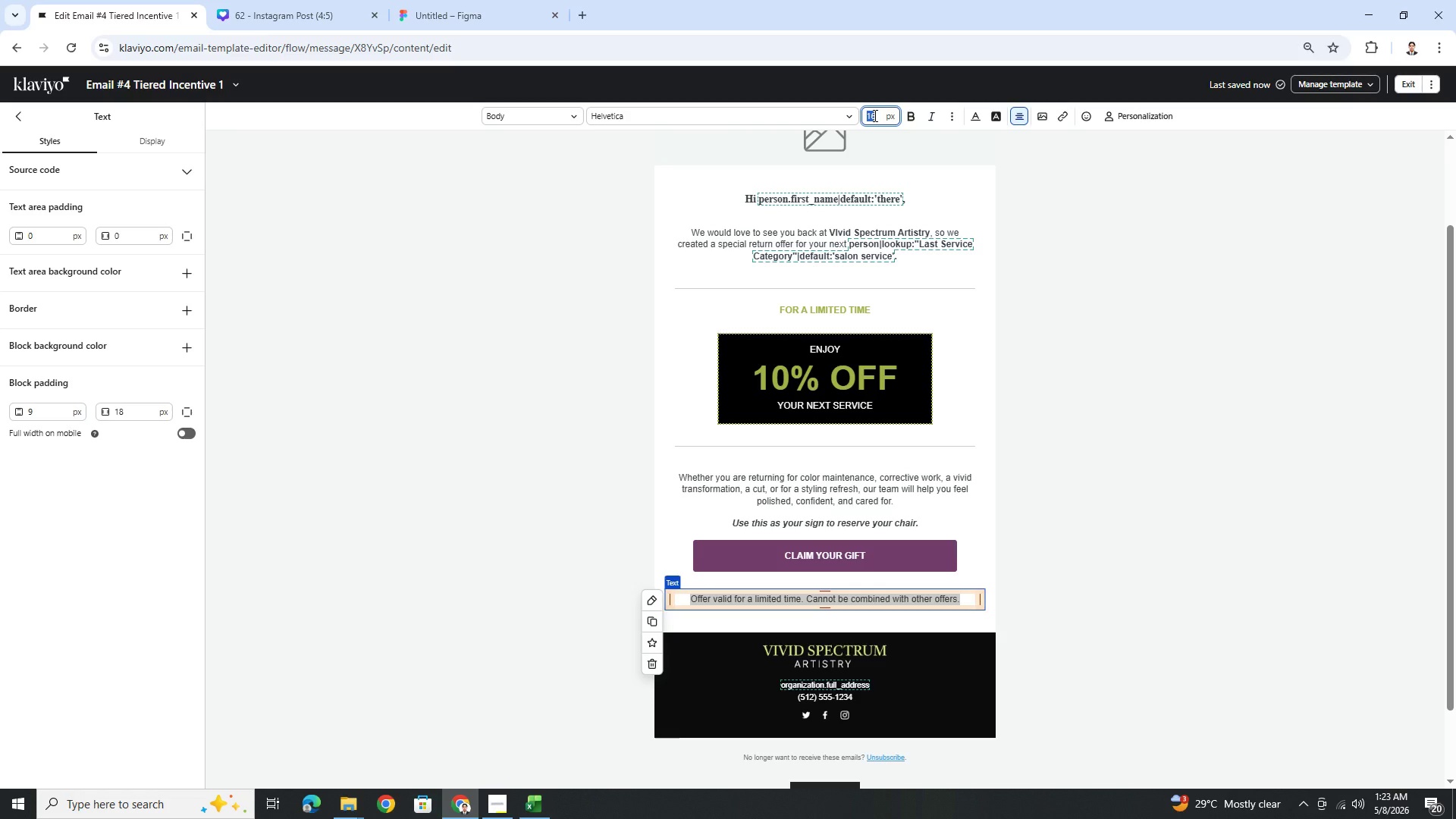 
key(Numpad1)
 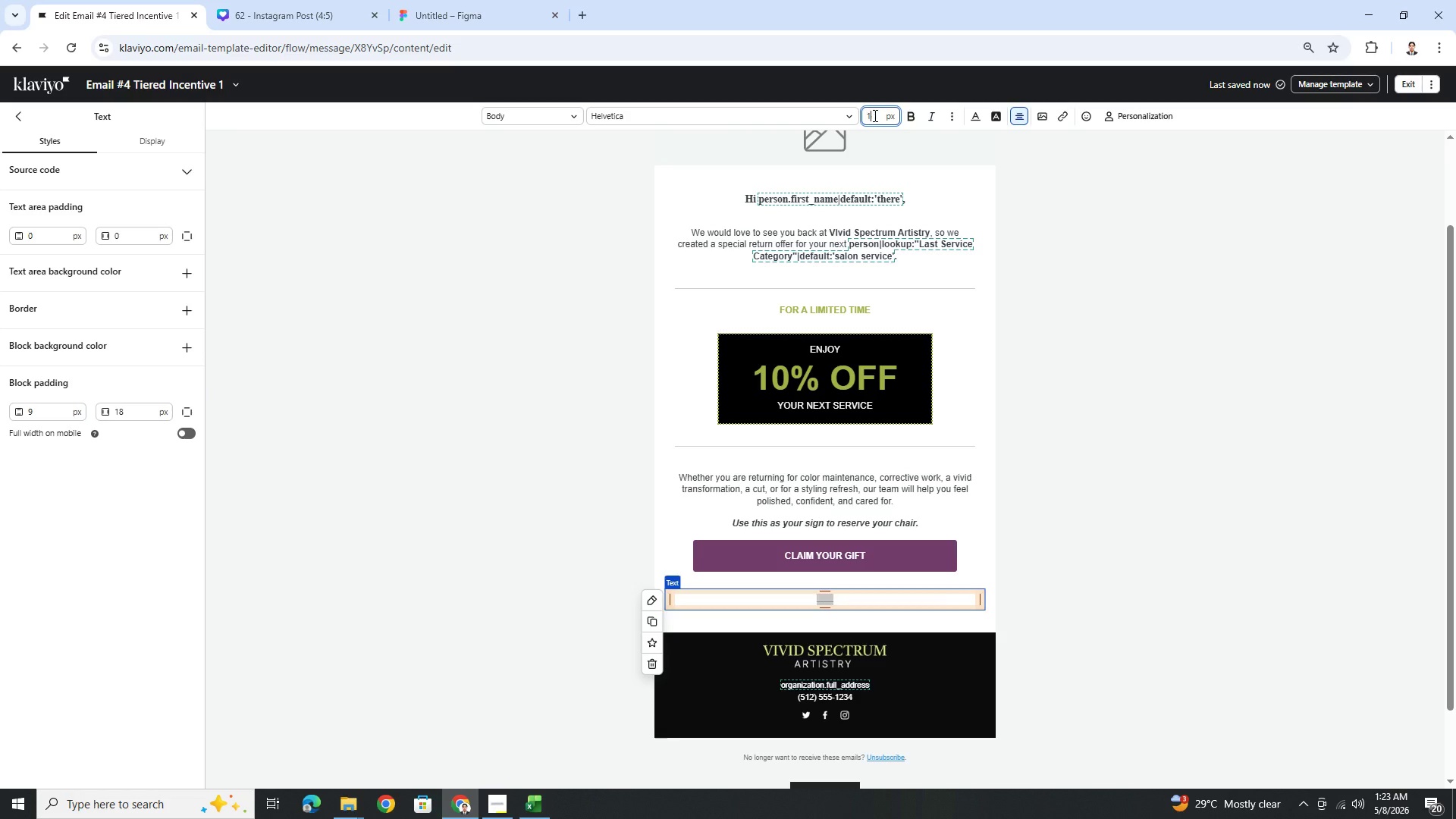 
key(Numpad4)
 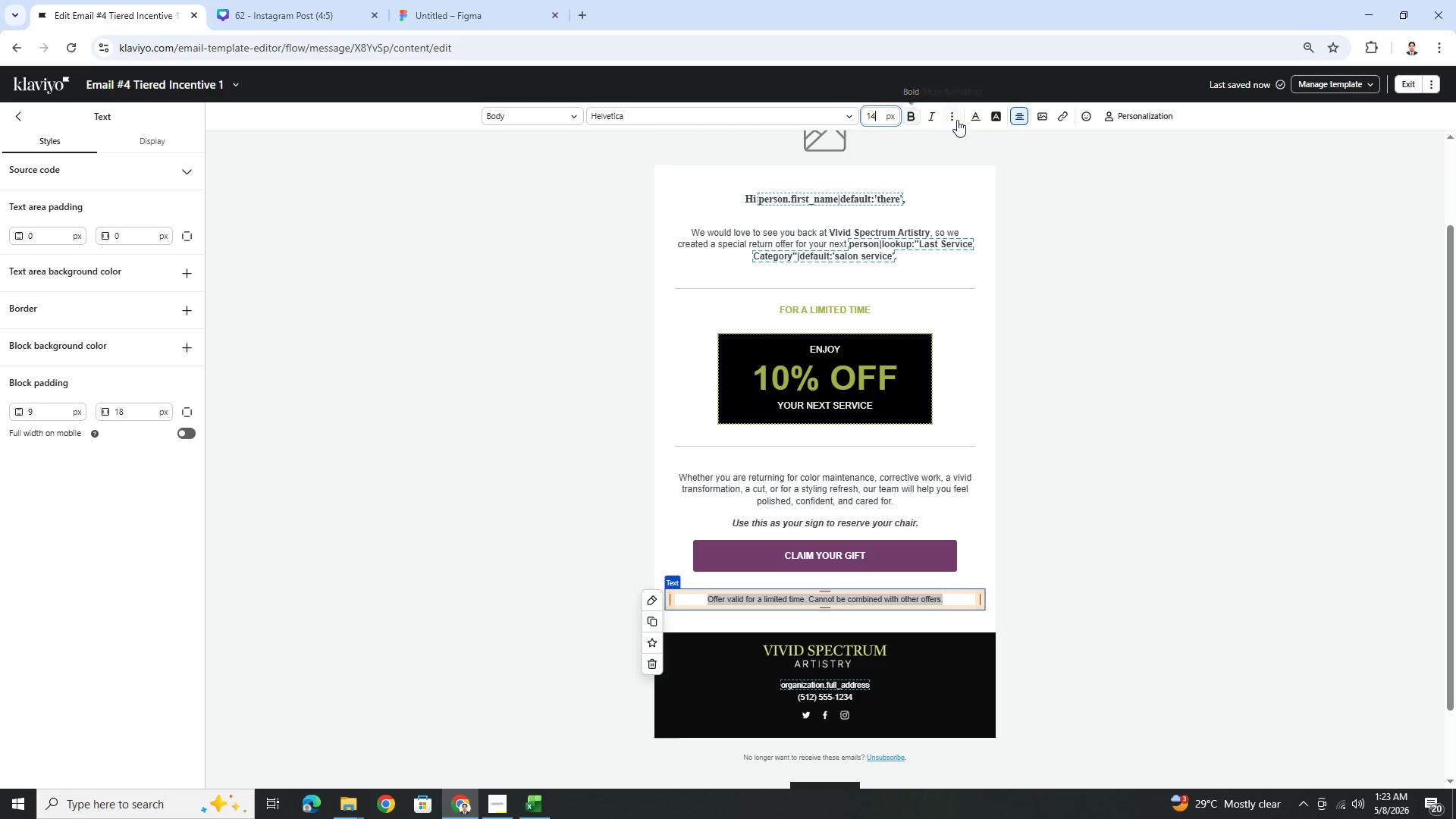 
left_click([930, 116])
 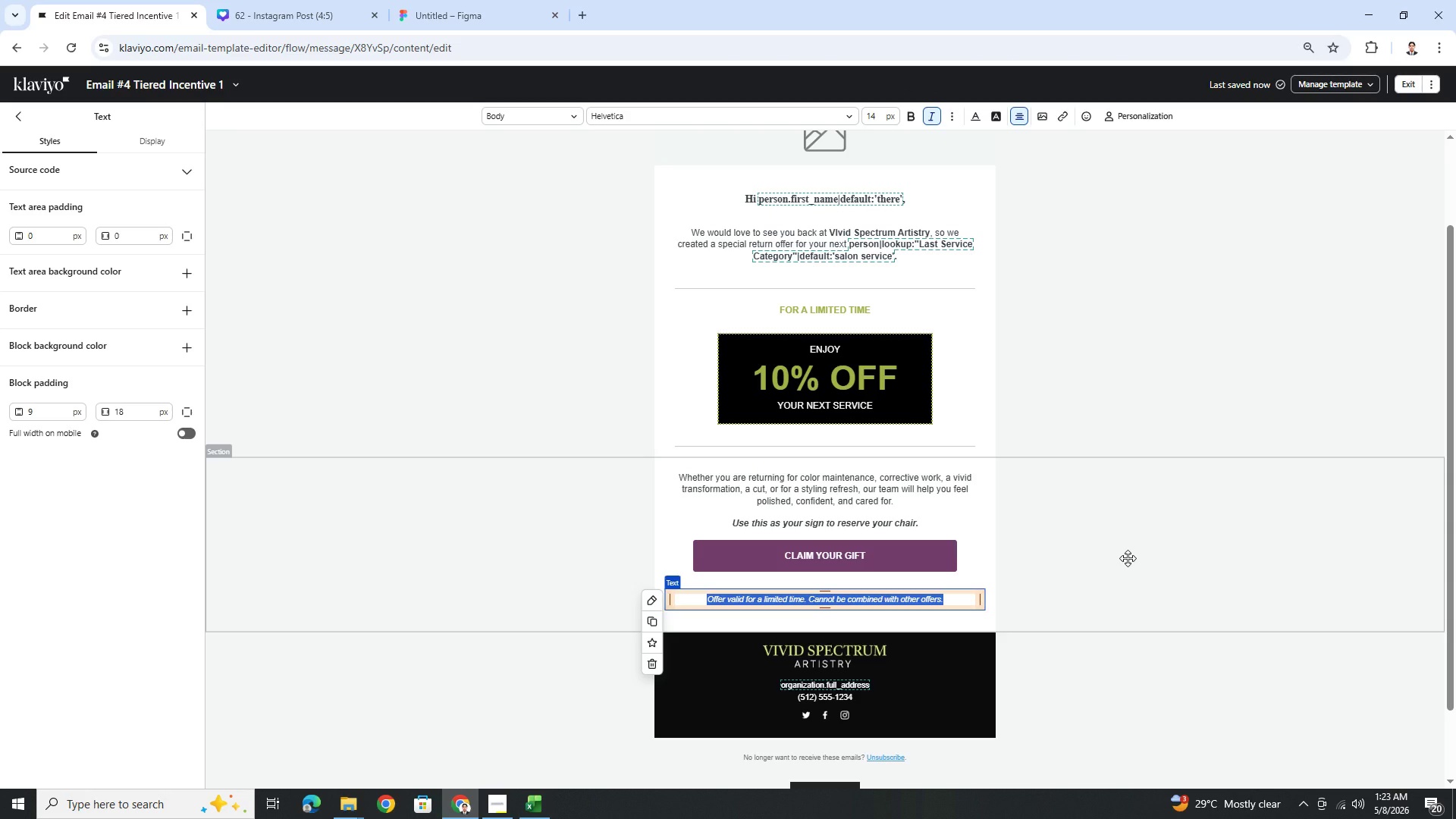 
double_click([1128, 558])
 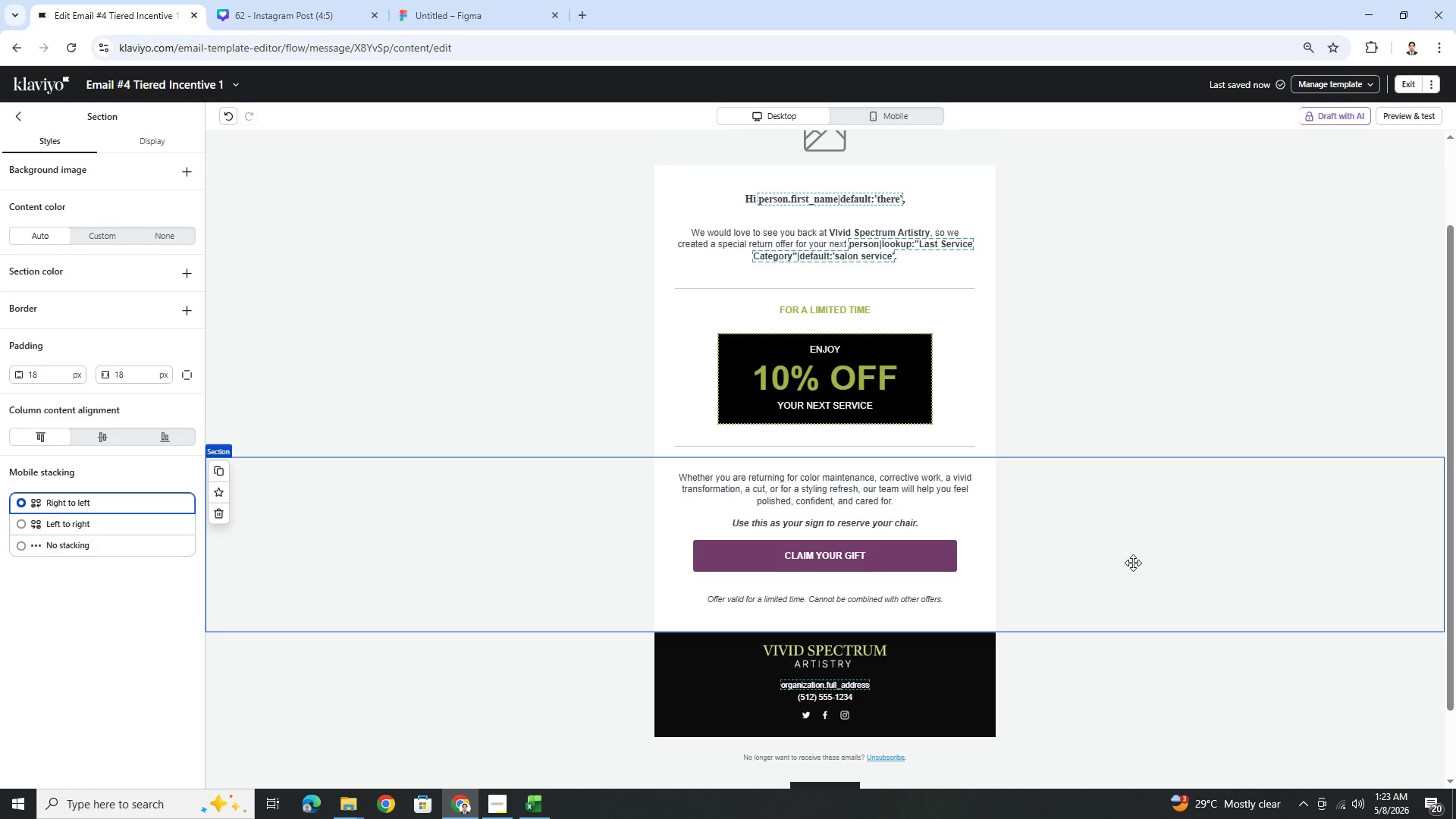 
left_click([1142, 666])
 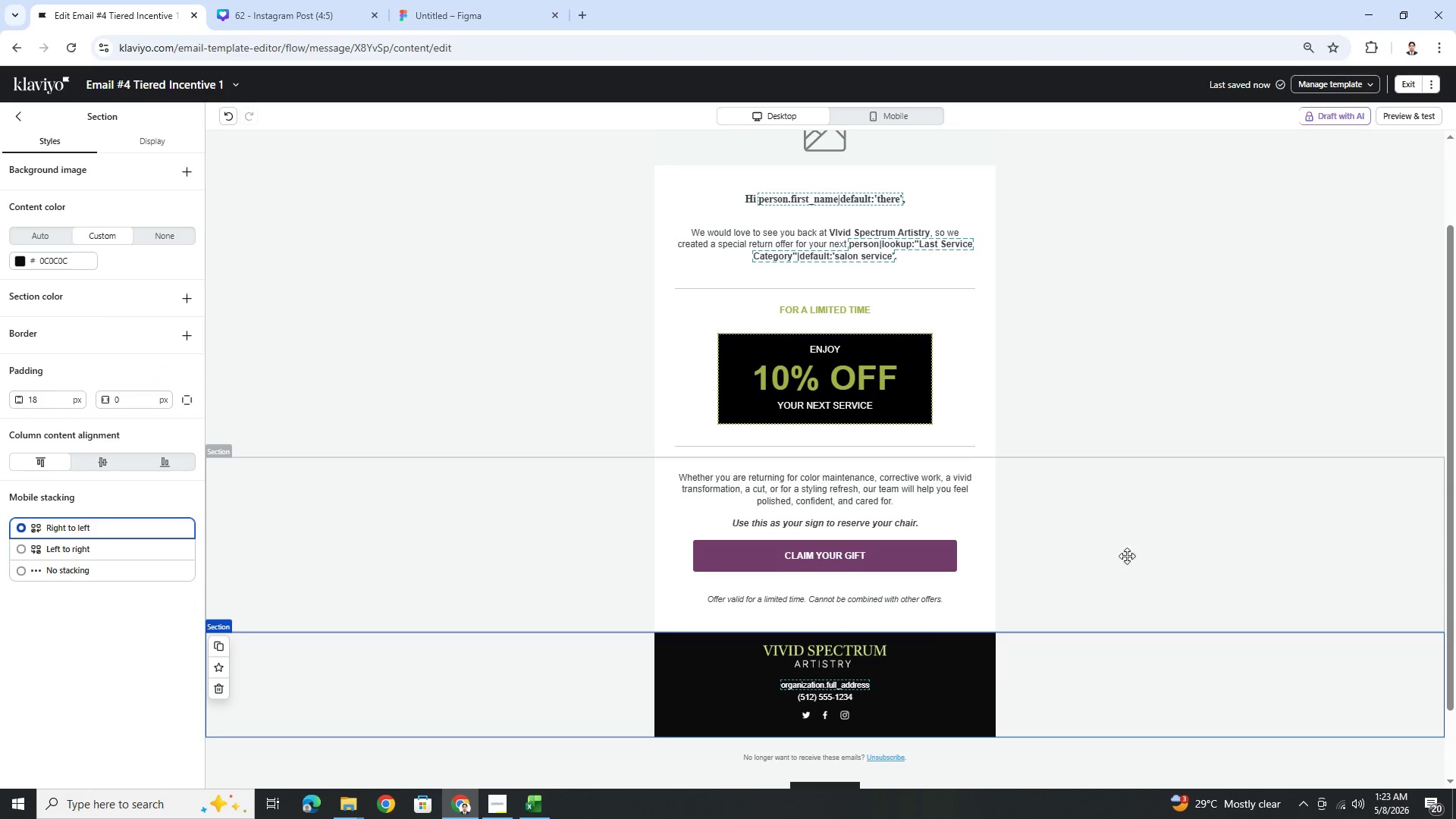 
scroll: coordinate [1123, 480], scroll_direction: up, amount: 7.0
 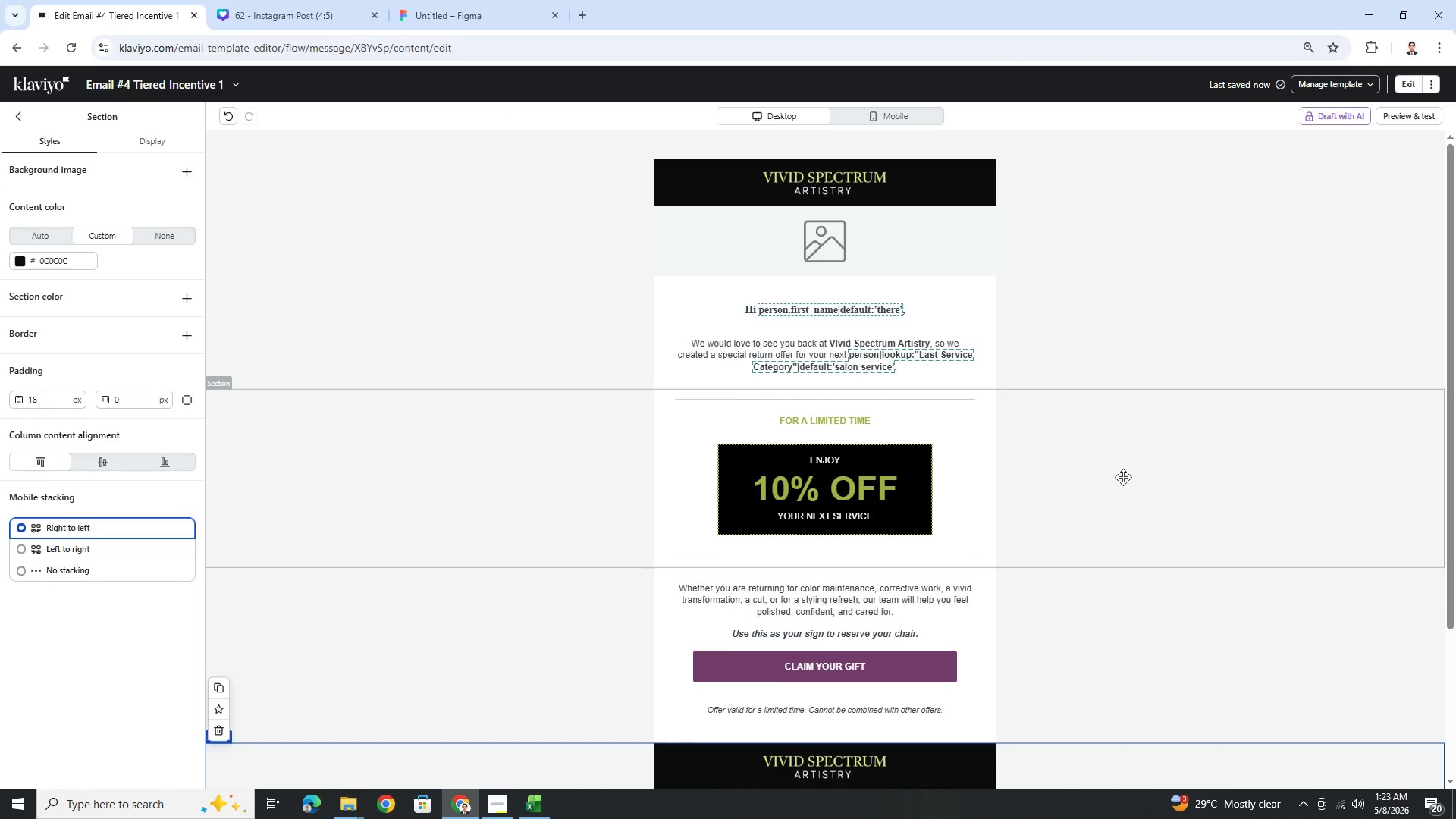 
scroll: coordinate [1123, 477], scroll_direction: down, amount: 2.0
 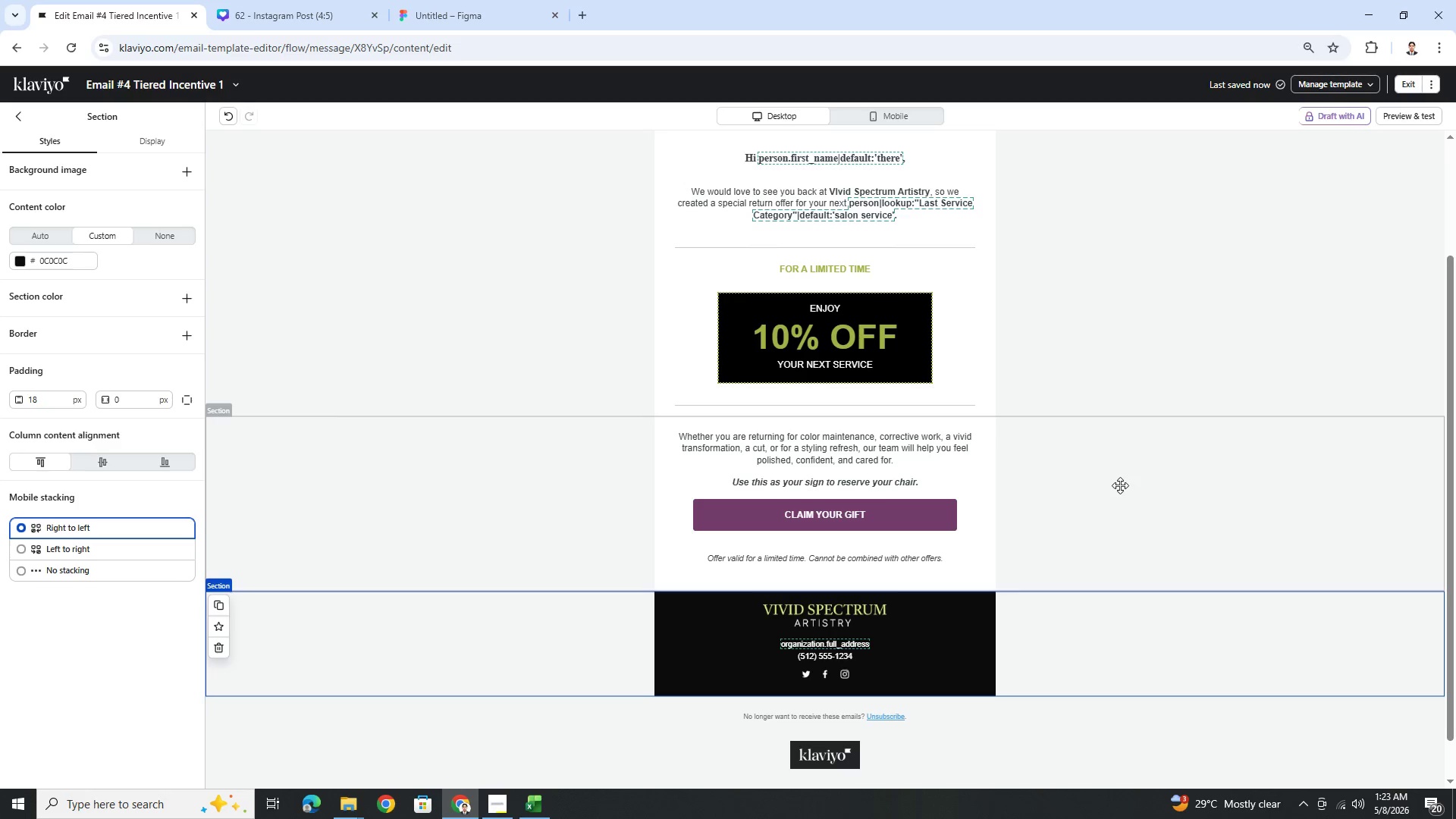 
wait(15.33)
 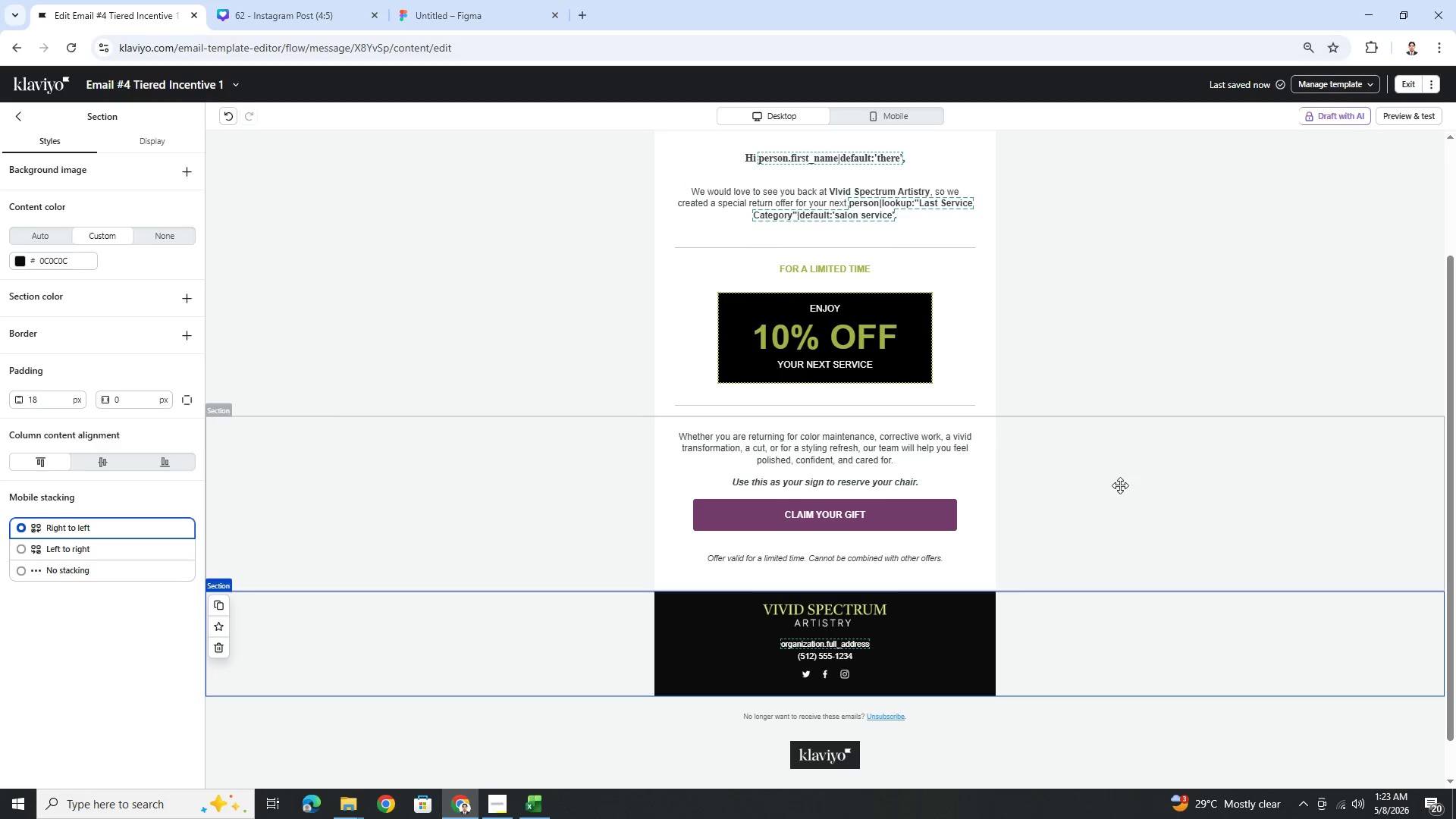 
left_click([268, 5])
 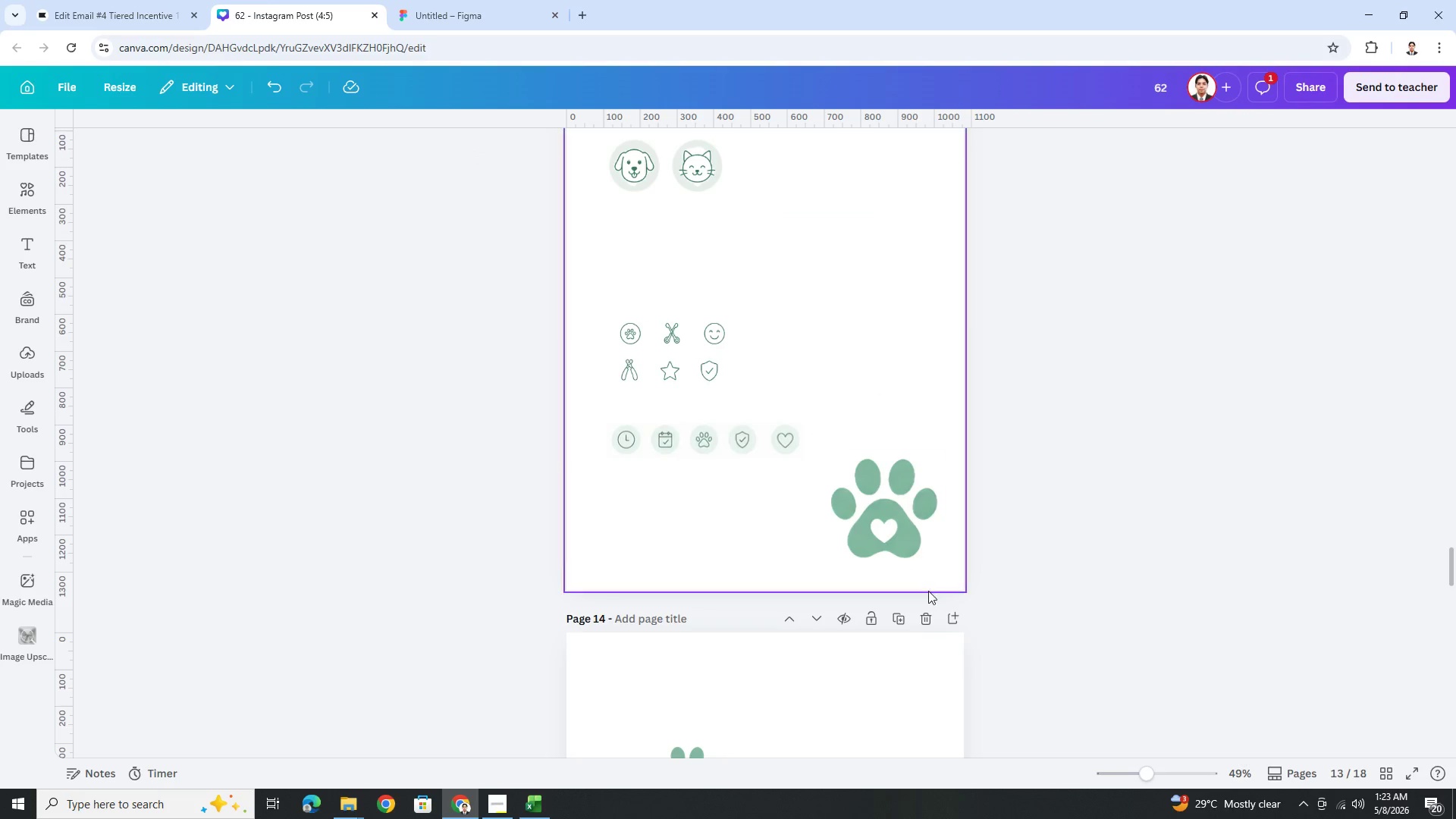 
scroll: coordinate [977, 593], scroll_direction: down, amount: 28.0
 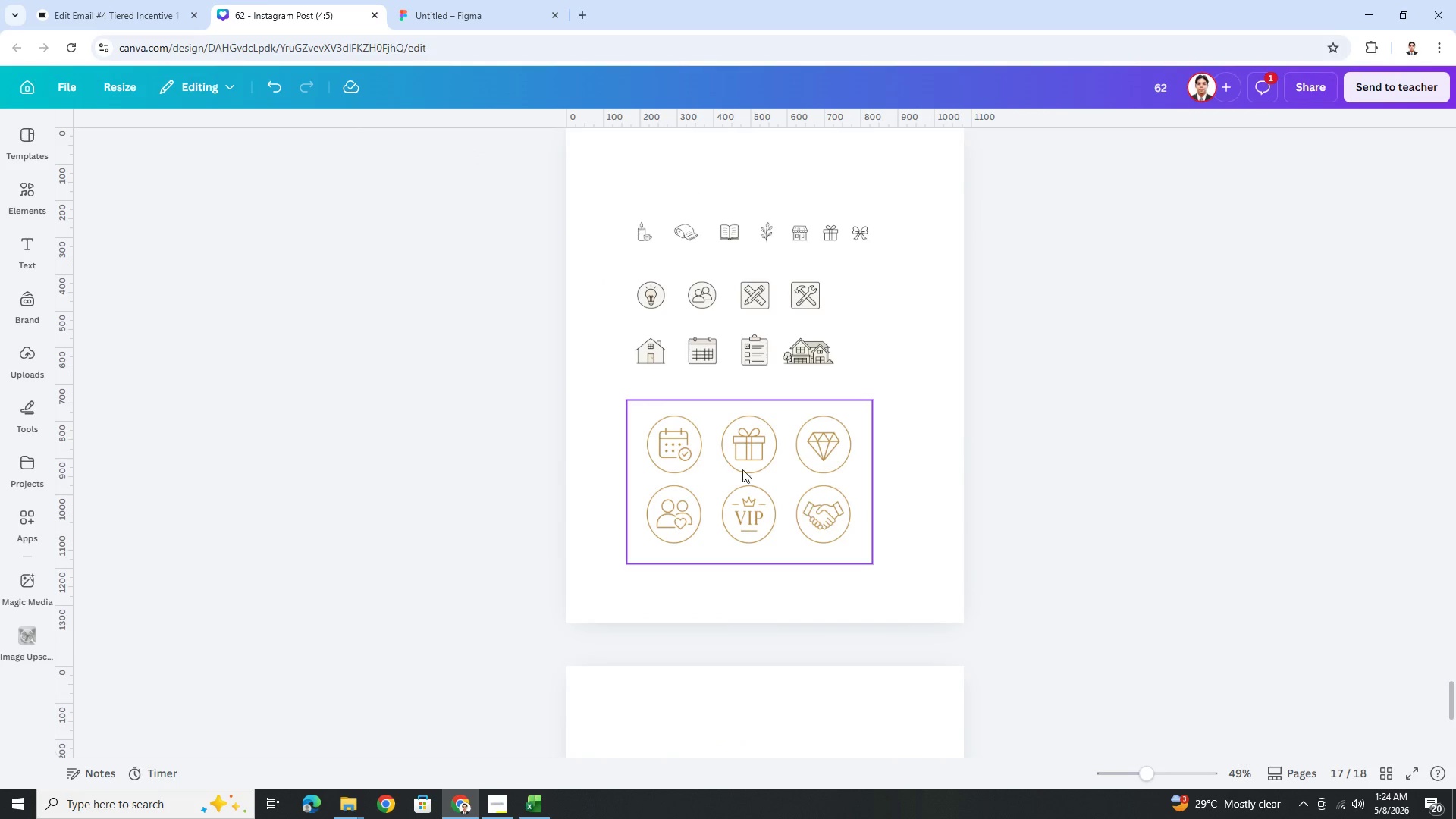 
left_click([739, 443])
 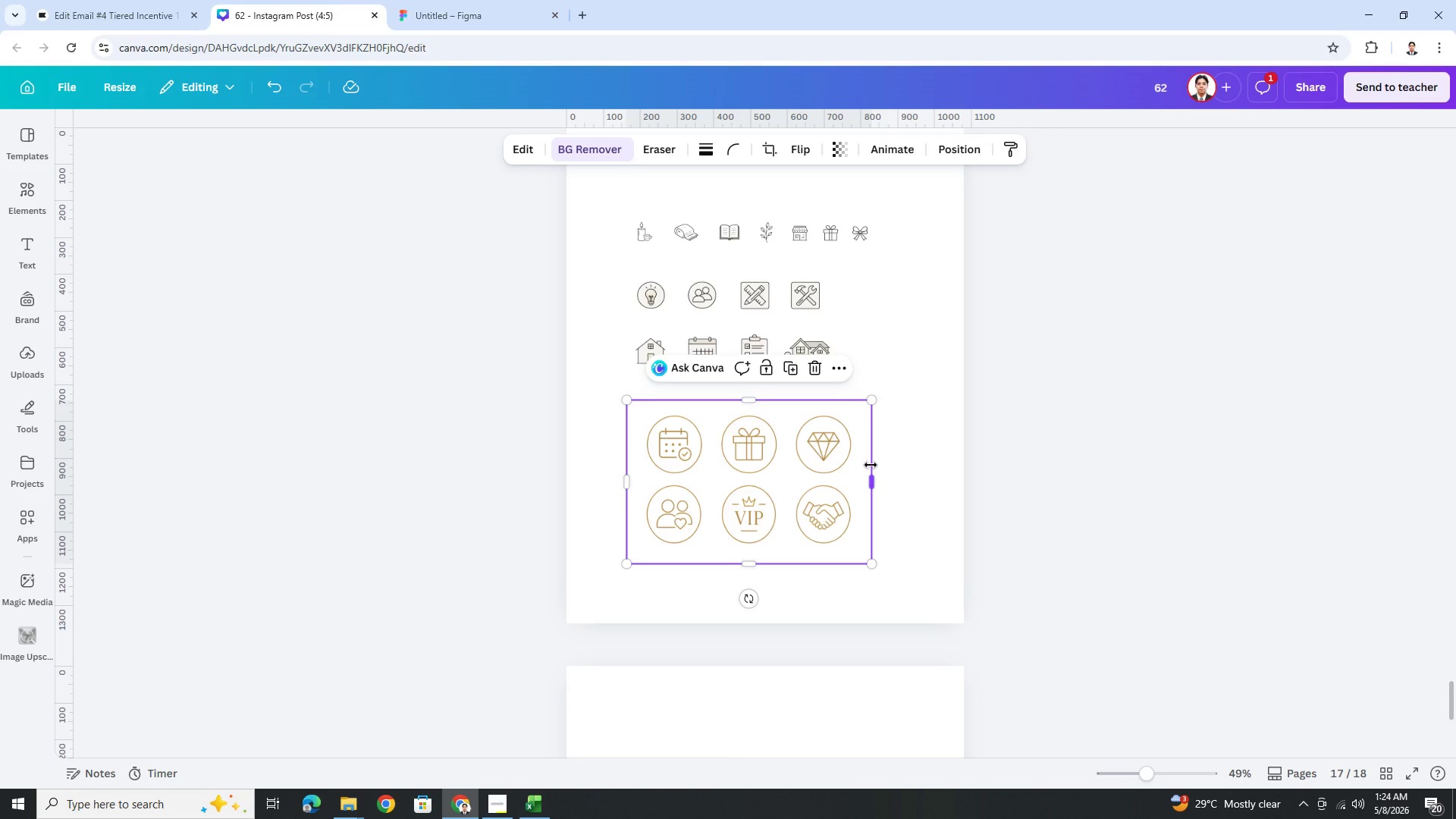 
left_click_drag(start_coordinate=[871, 466], to_coordinate=[789, 464])
 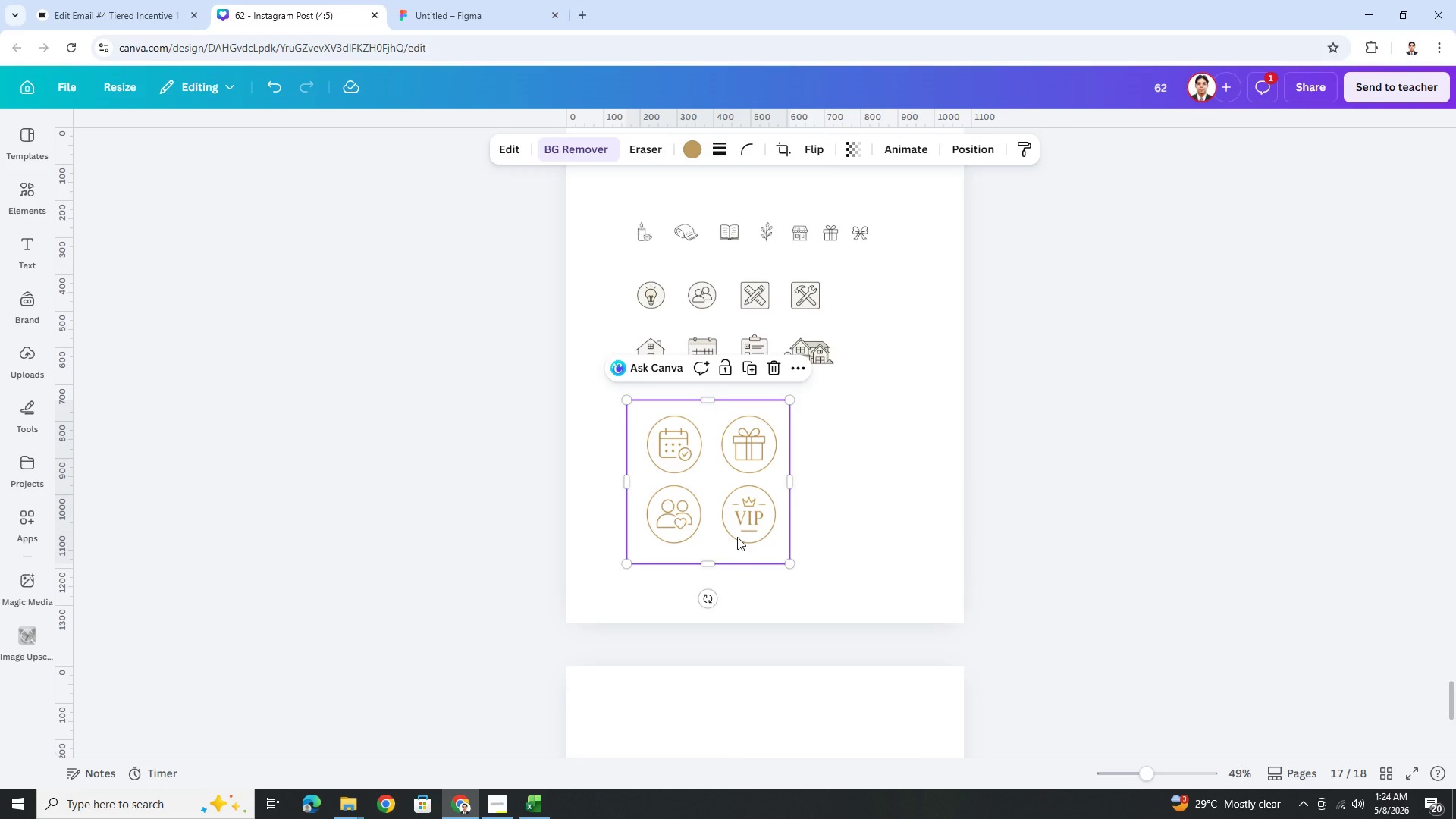 
key(Control+Z)
 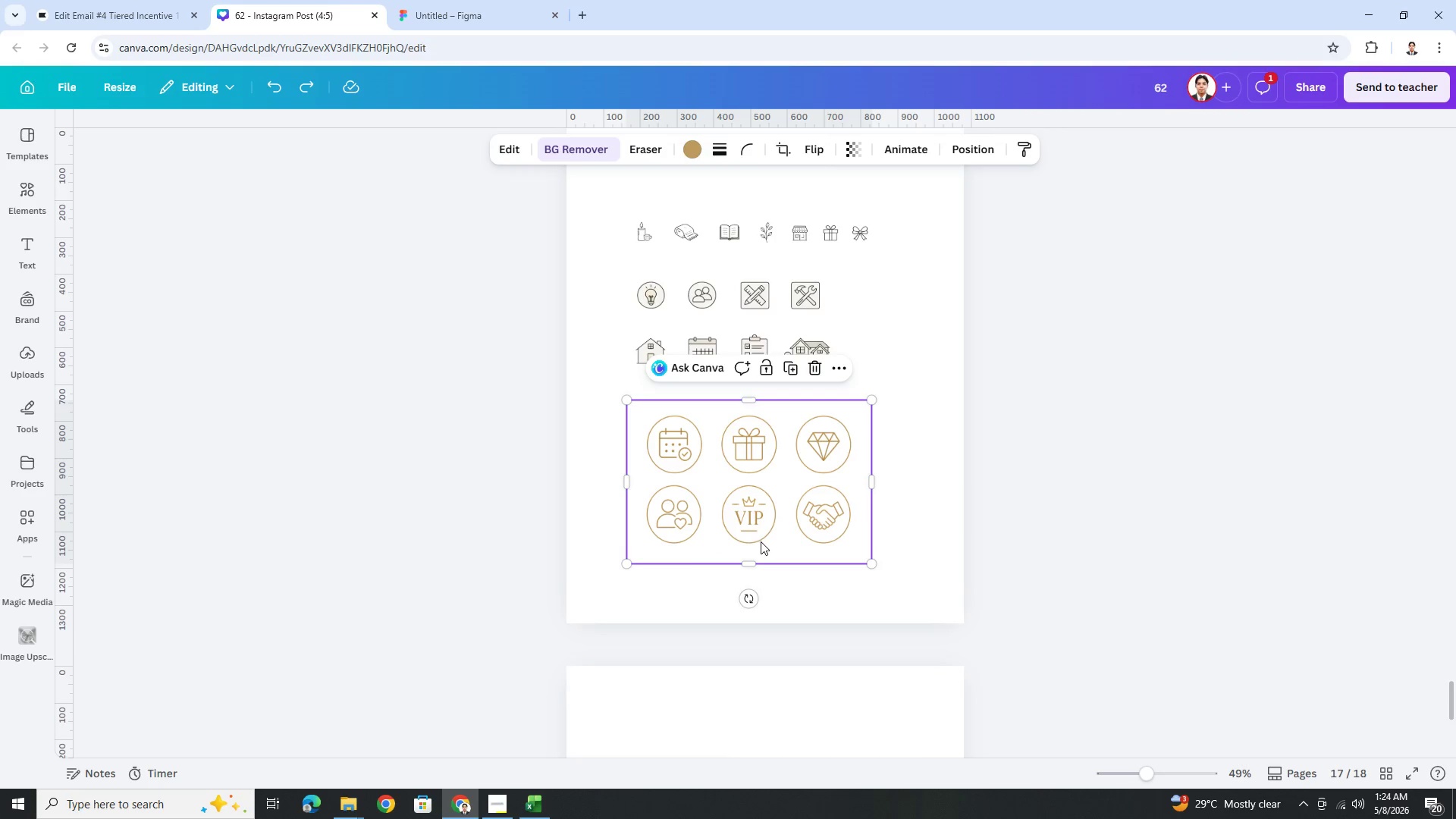 
key(Control+C)
 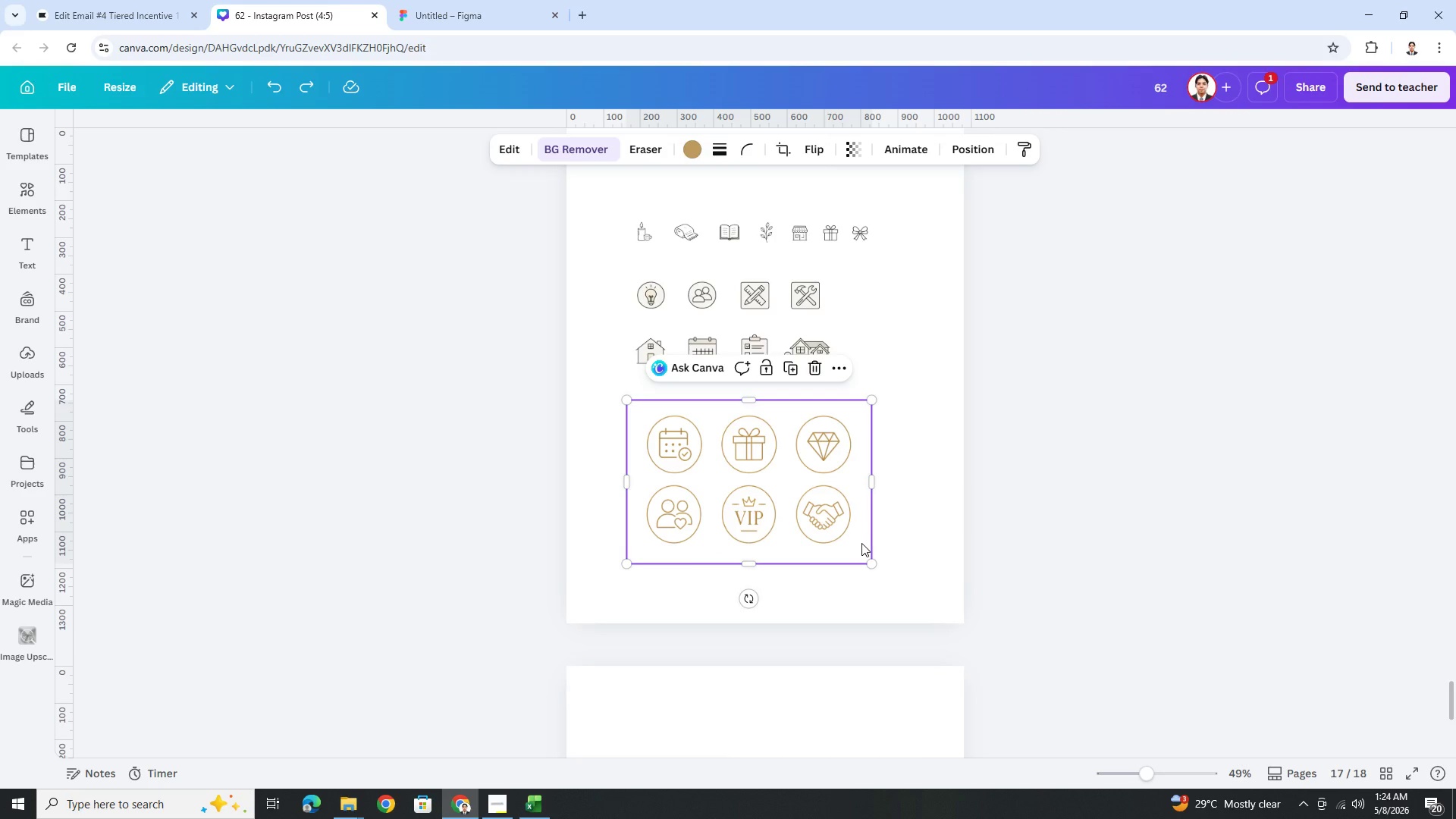 
key(Control+C)
 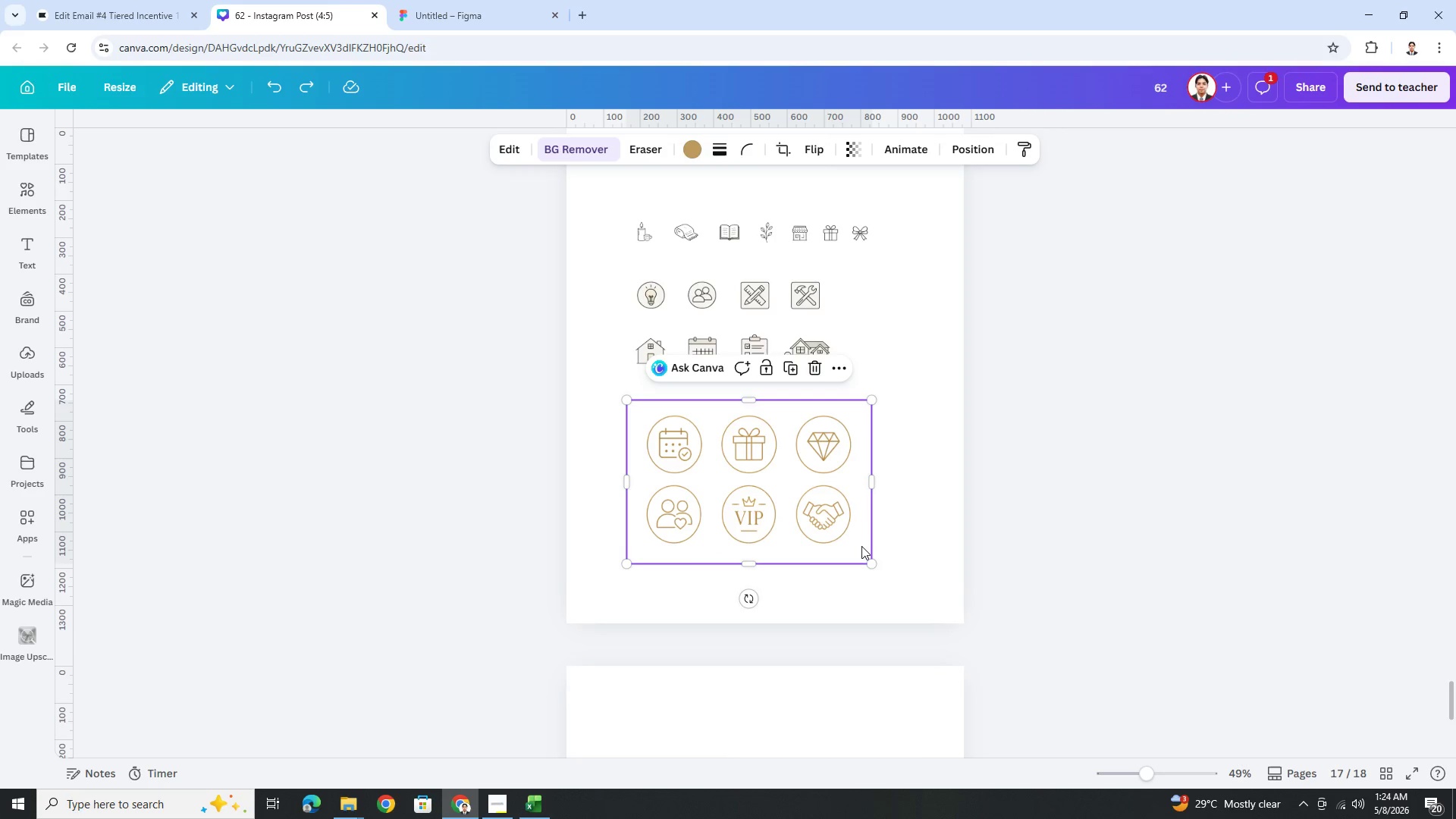 
key(Control+C)
 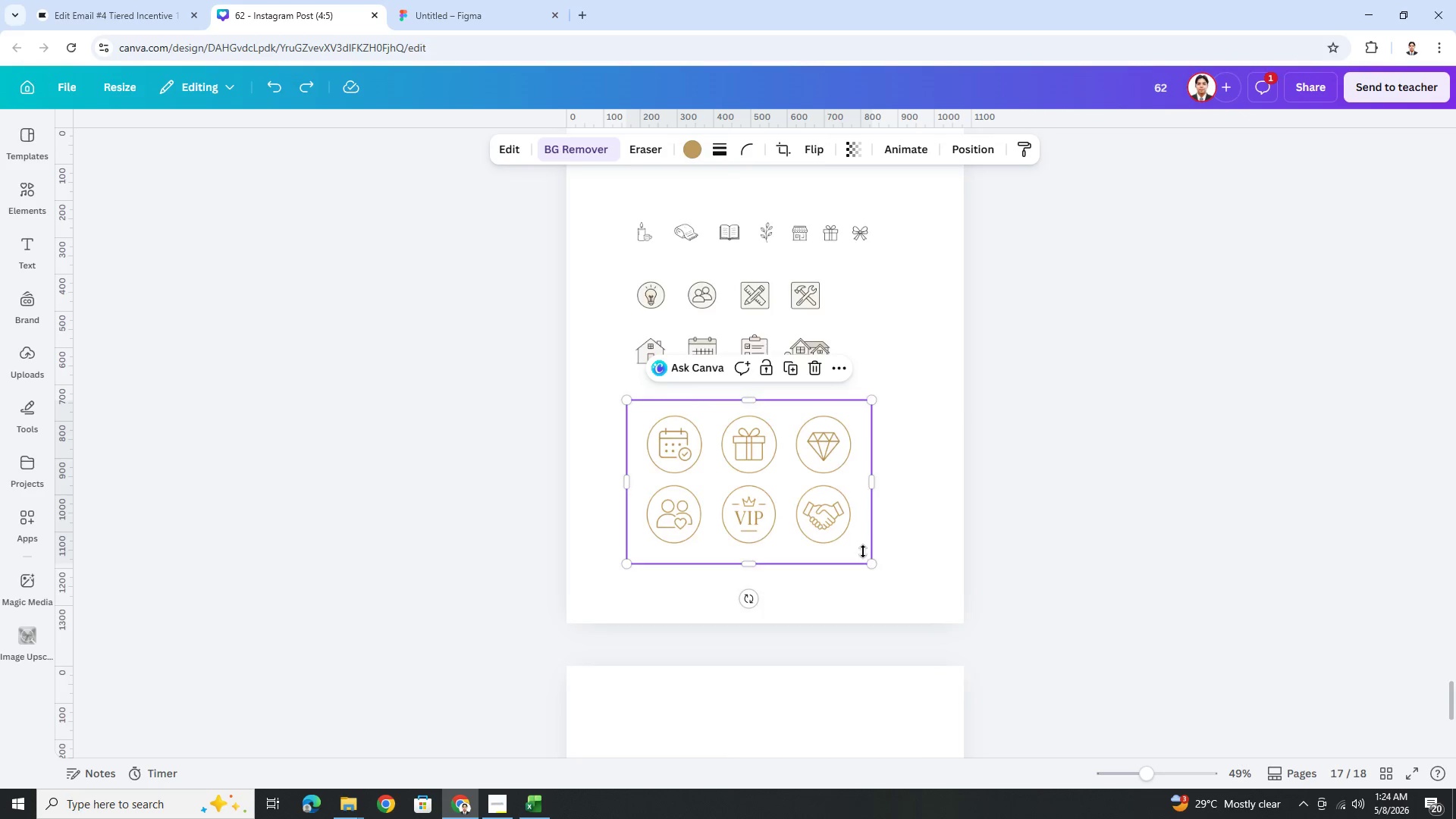 
scroll: coordinate [863, 549], scroll_direction: down, amount: 5.0
 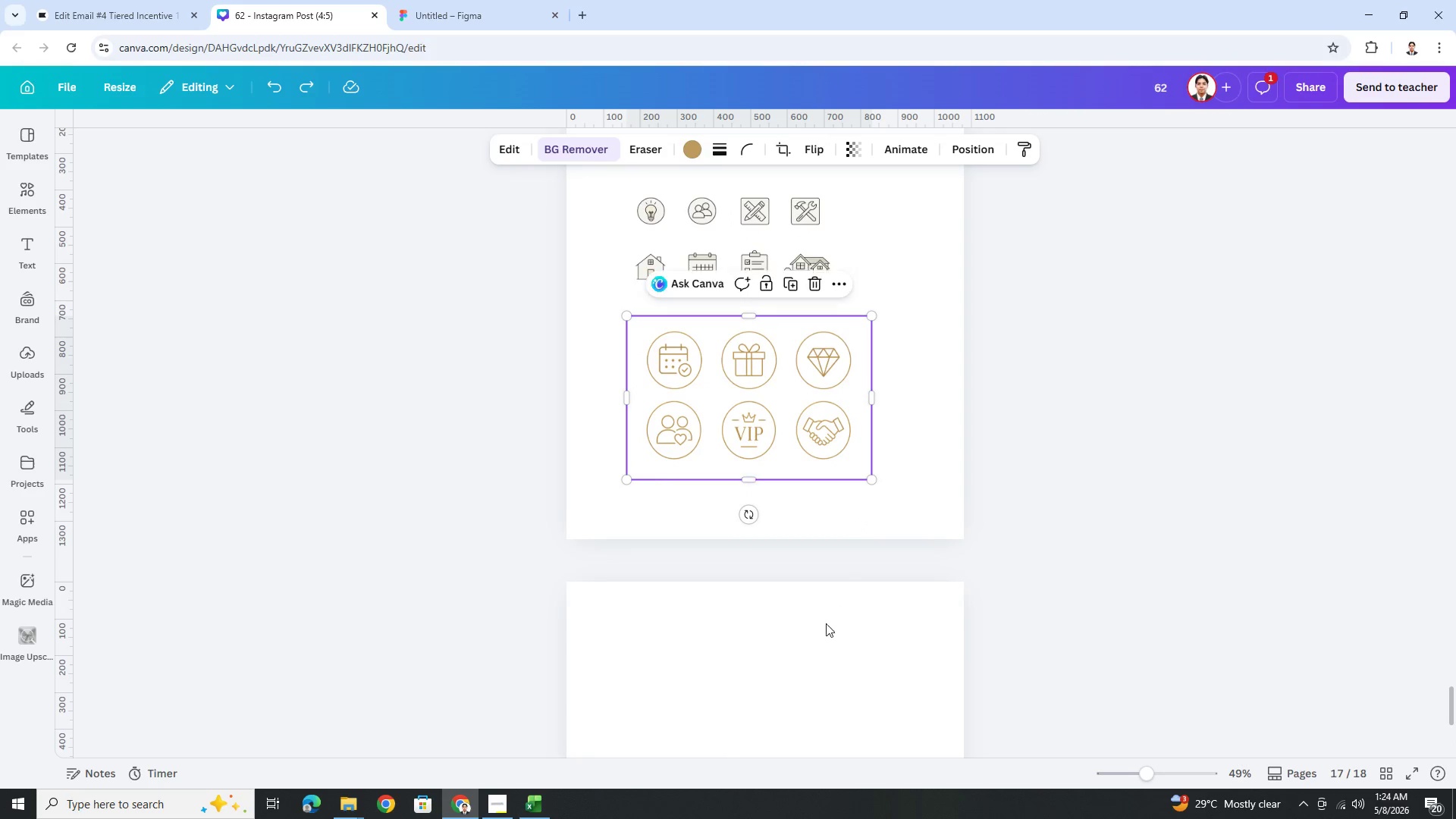 
left_click([824, 632])
 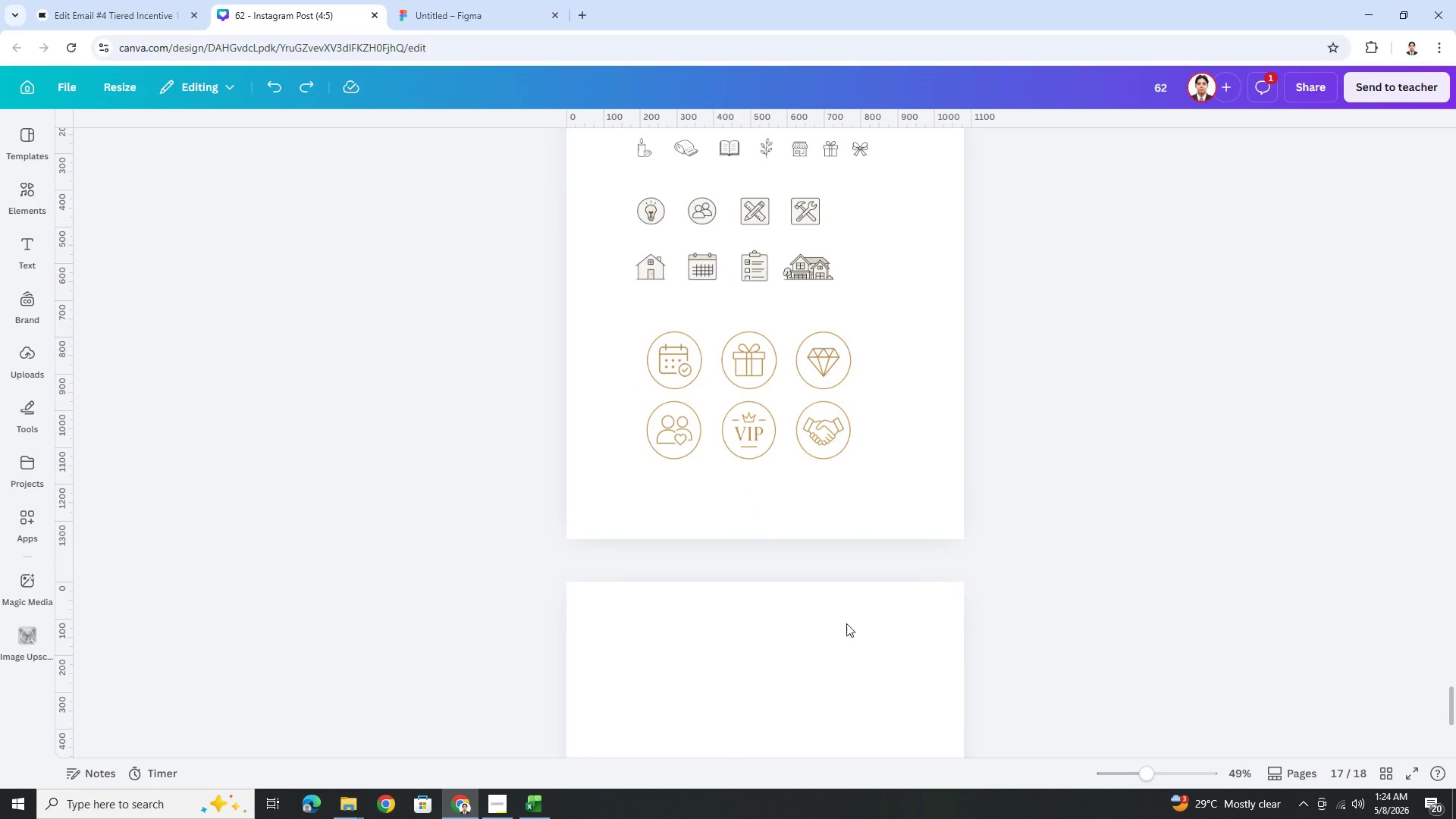 
left_click([777, 526])
 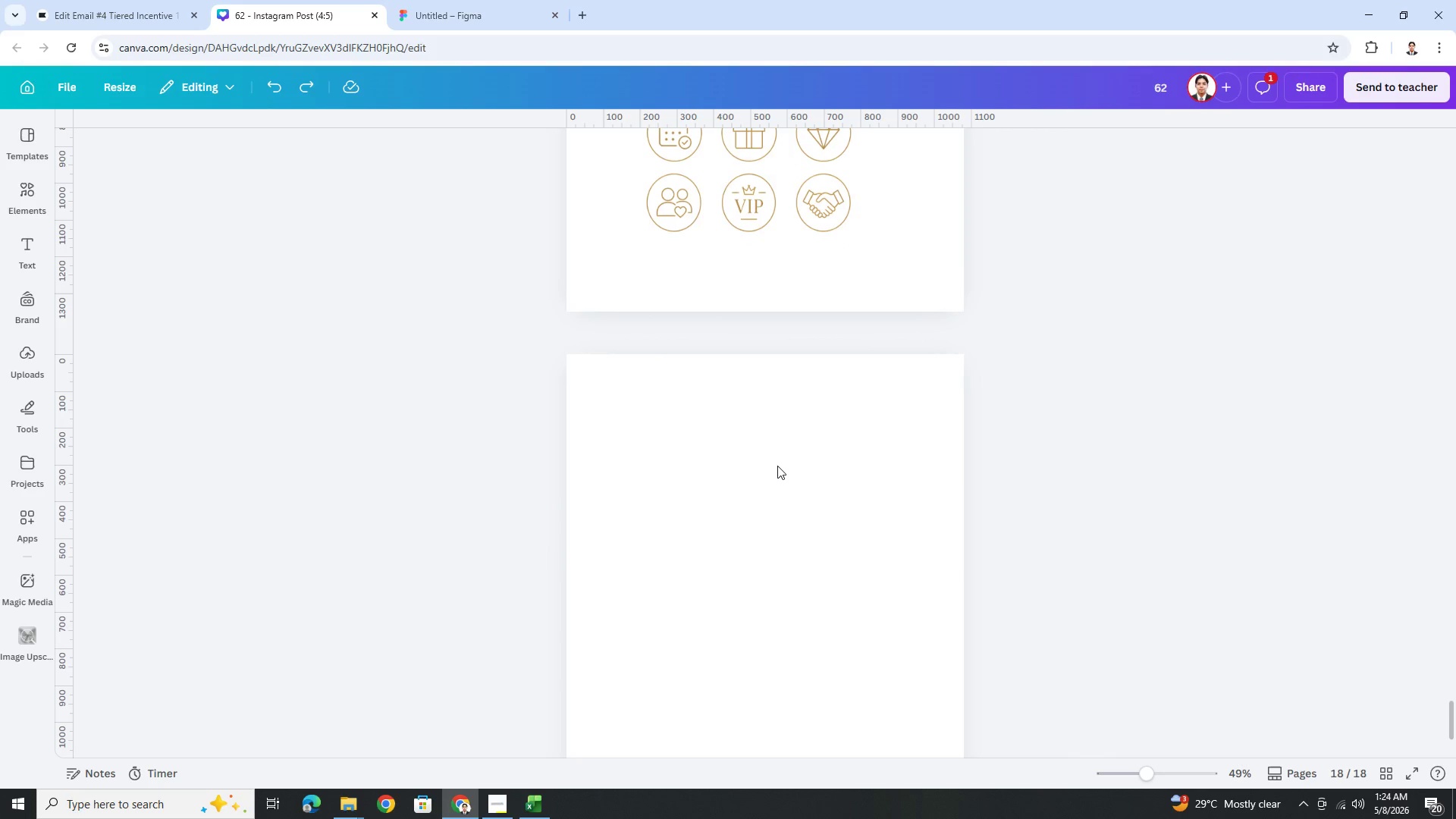 
scroll: coordinate [871, 614], scroll_direction: down, amount: 3.0
 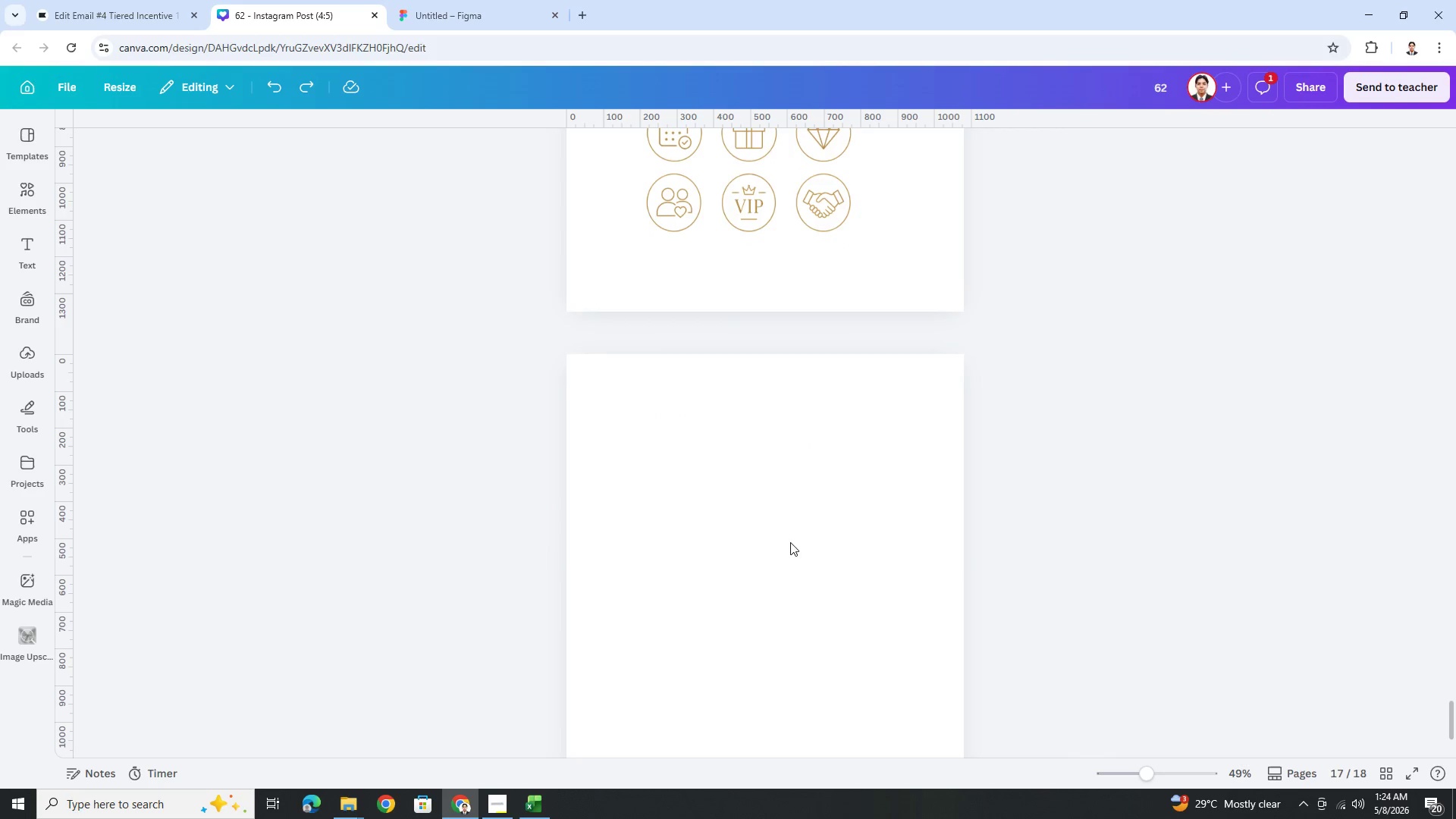 
left_click([780, 466])
 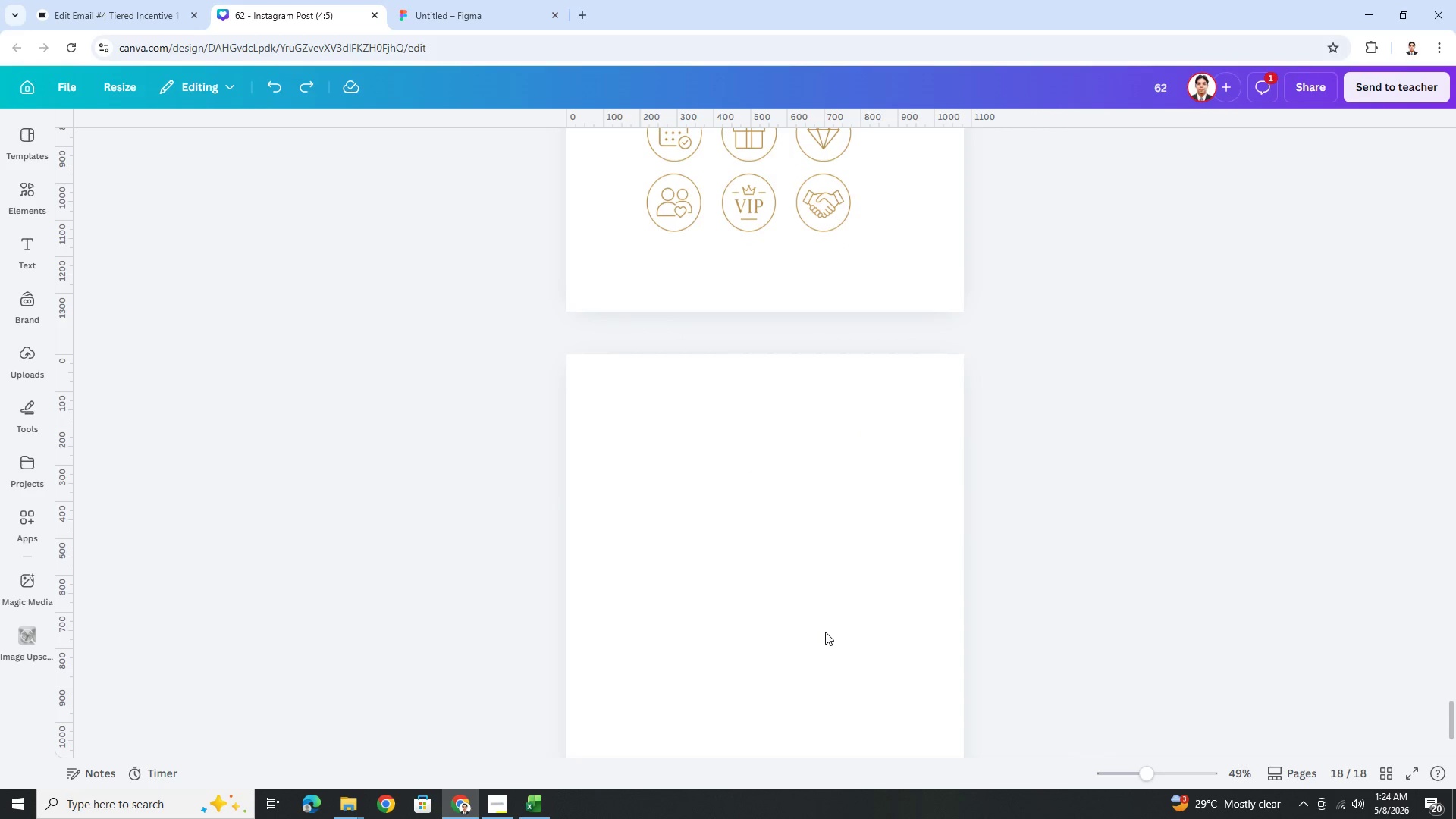 
left_click([821, 588])
 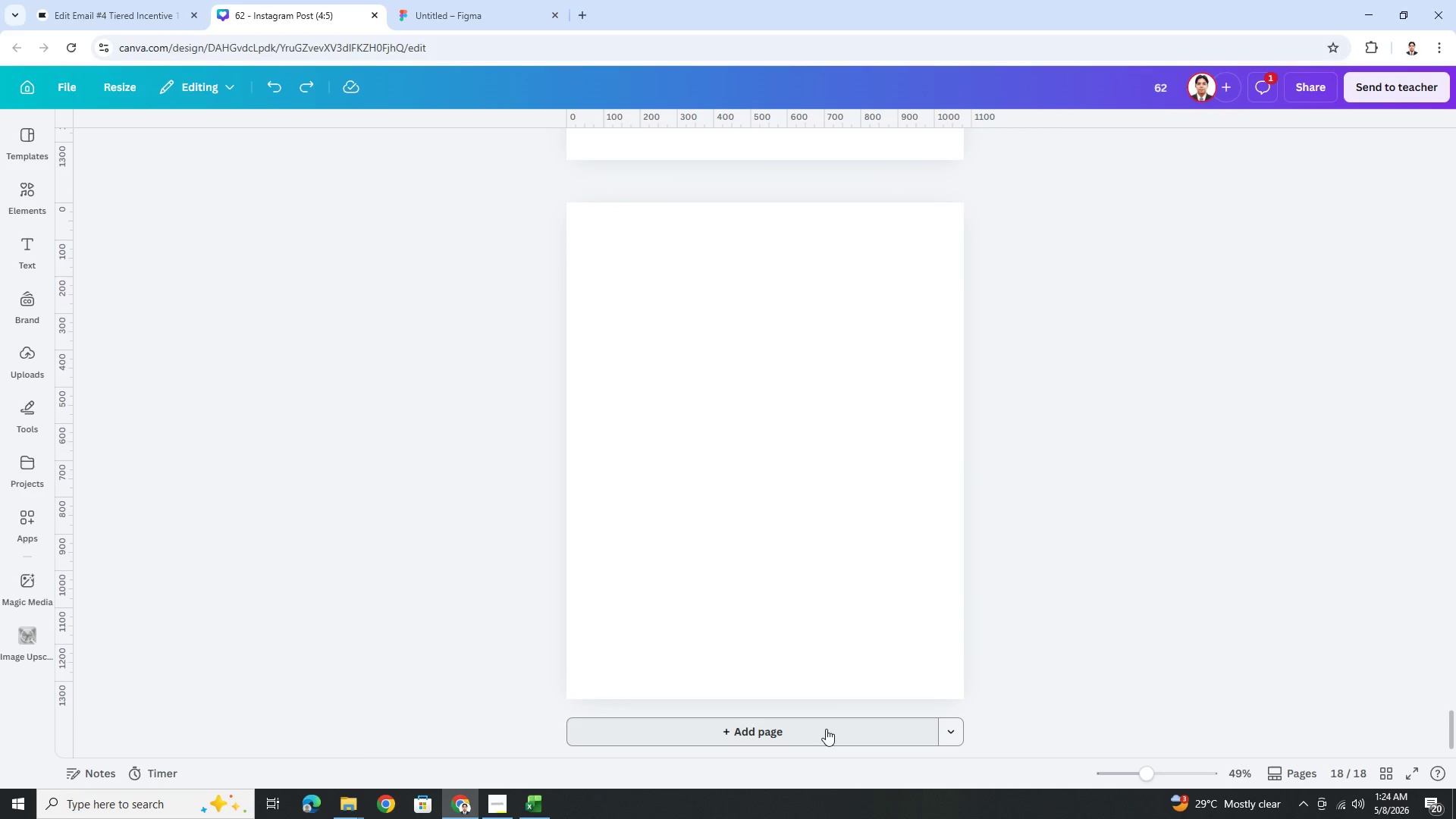 
scroll: coordinate [827, 654], scroll_direction: down, amount: 5.0
 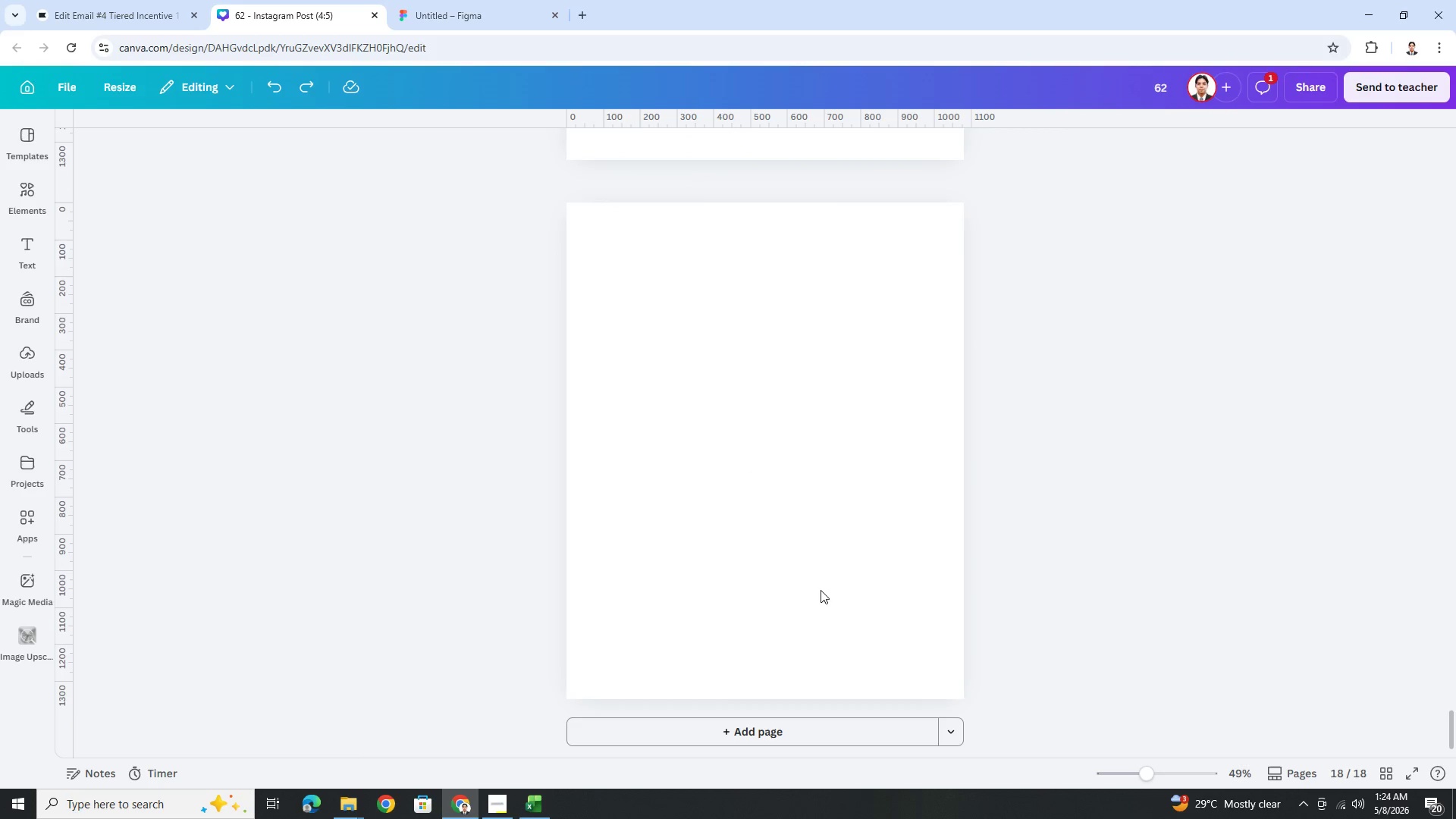 
scroll: coordinate [825, 660], scroll_direction: up, amount: 5.0
 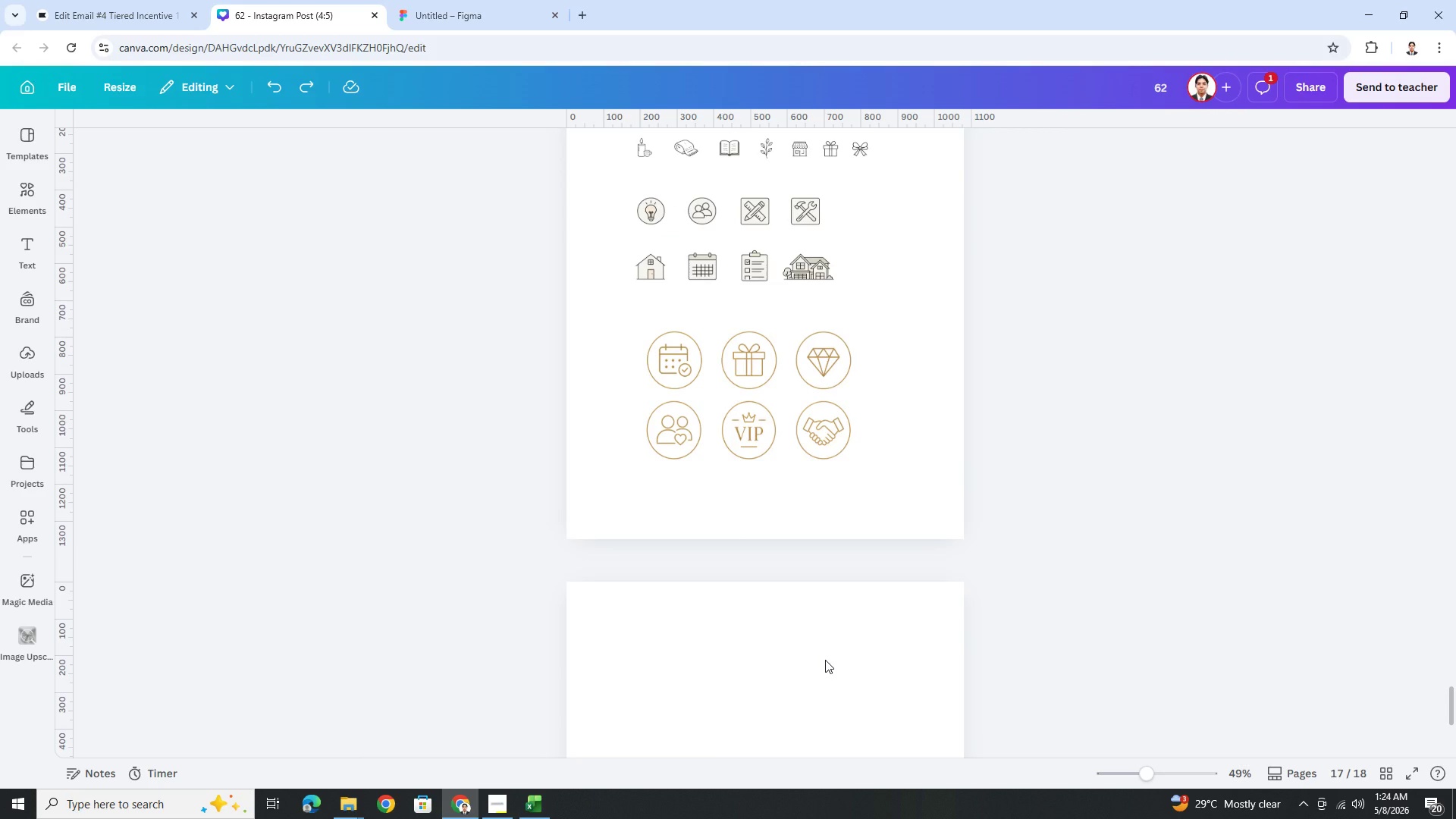 
scroll: coordinate [825, 660], scroll_direction: down, amount: 6.0
 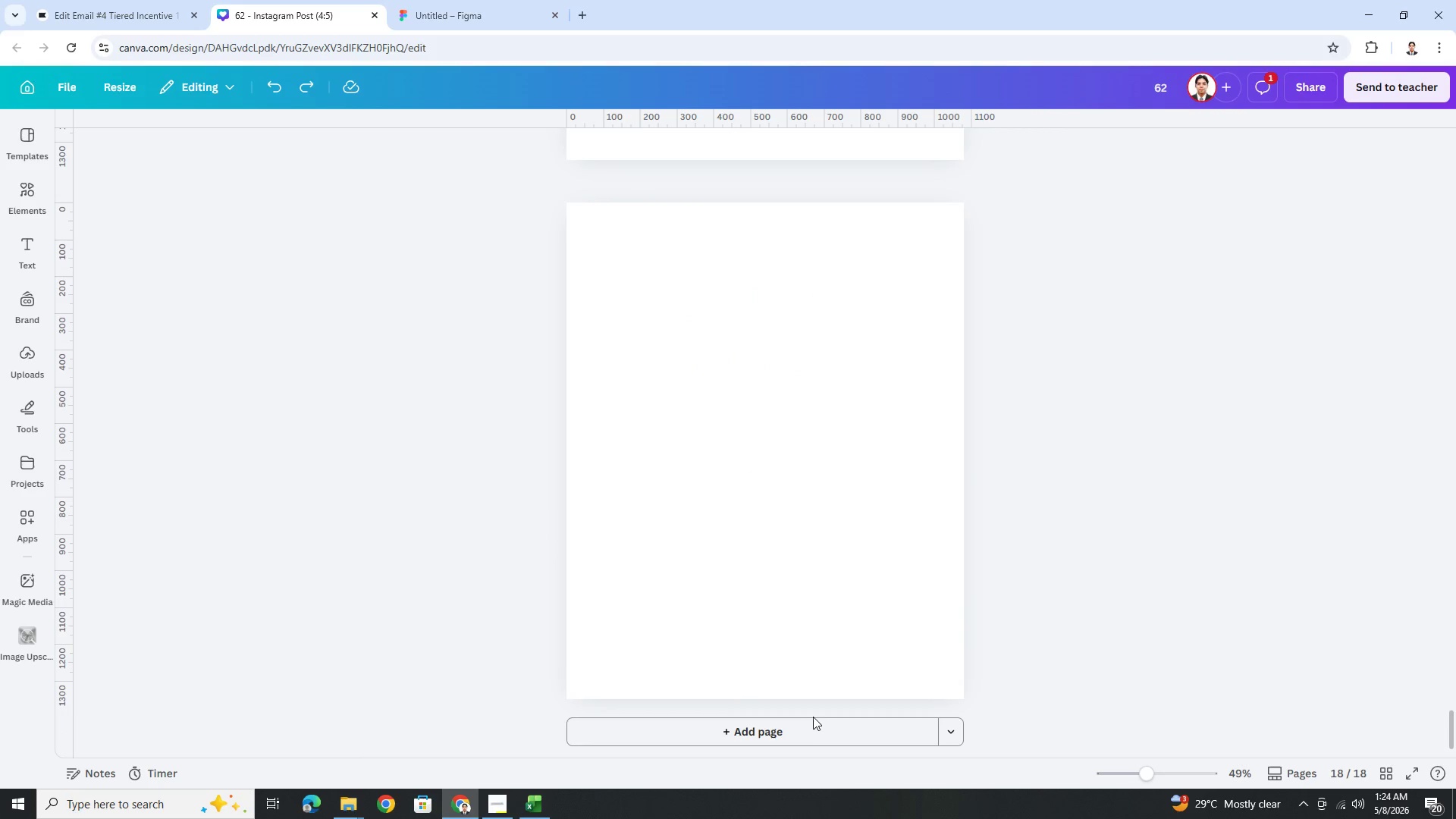 
left_click([811, 735])
 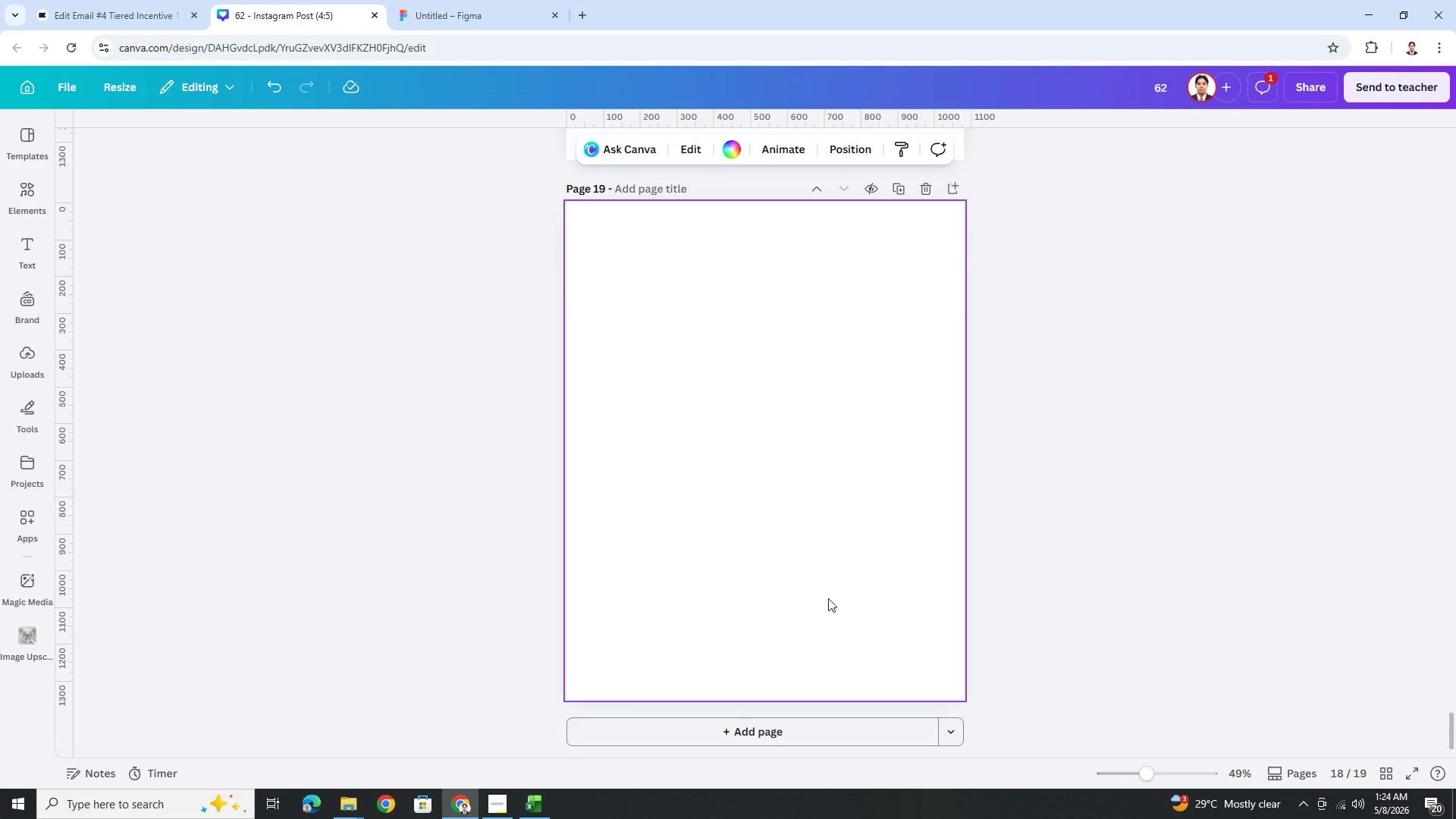 
left_click([826, 552])
 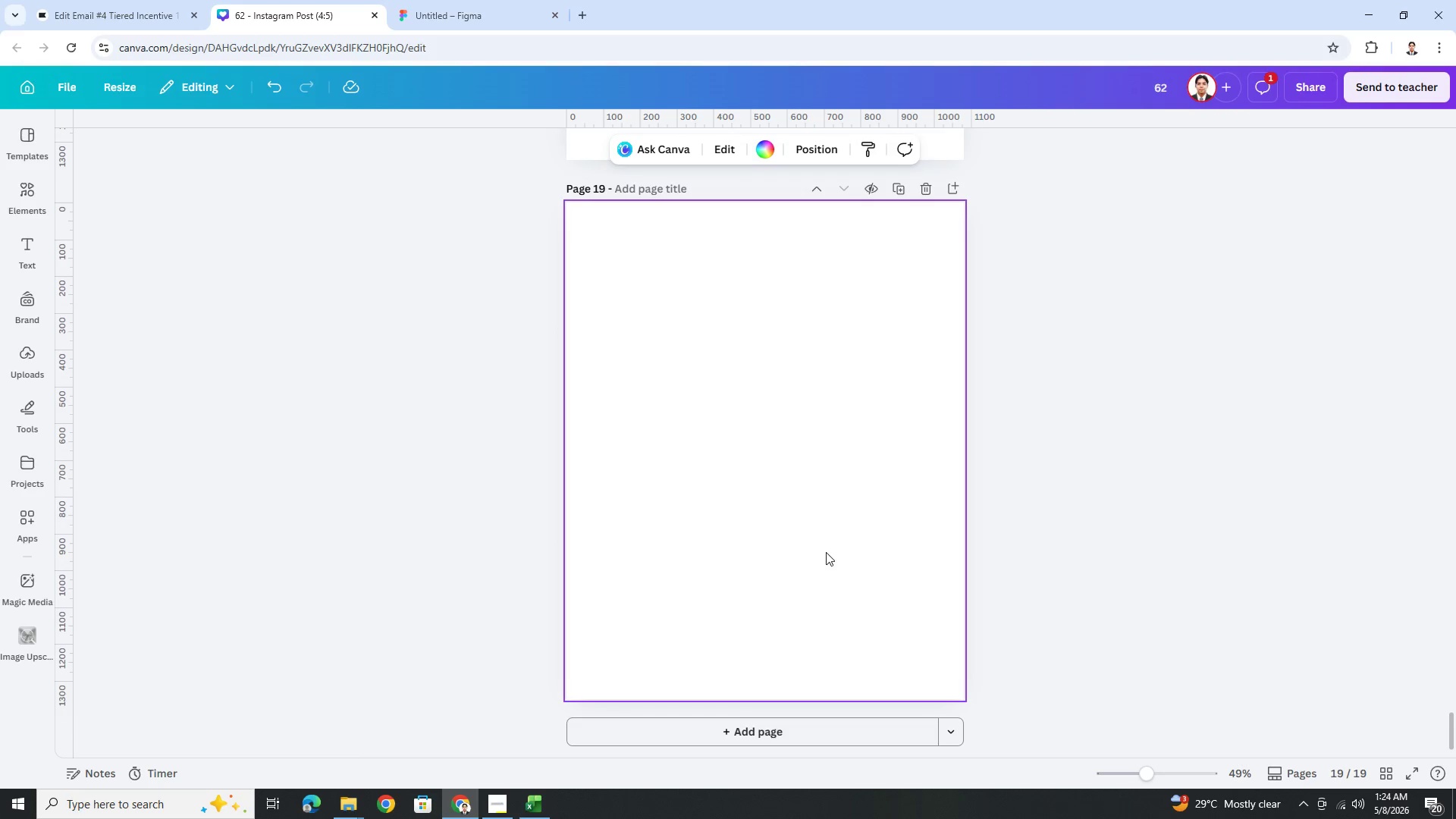 
key(Control+V)
 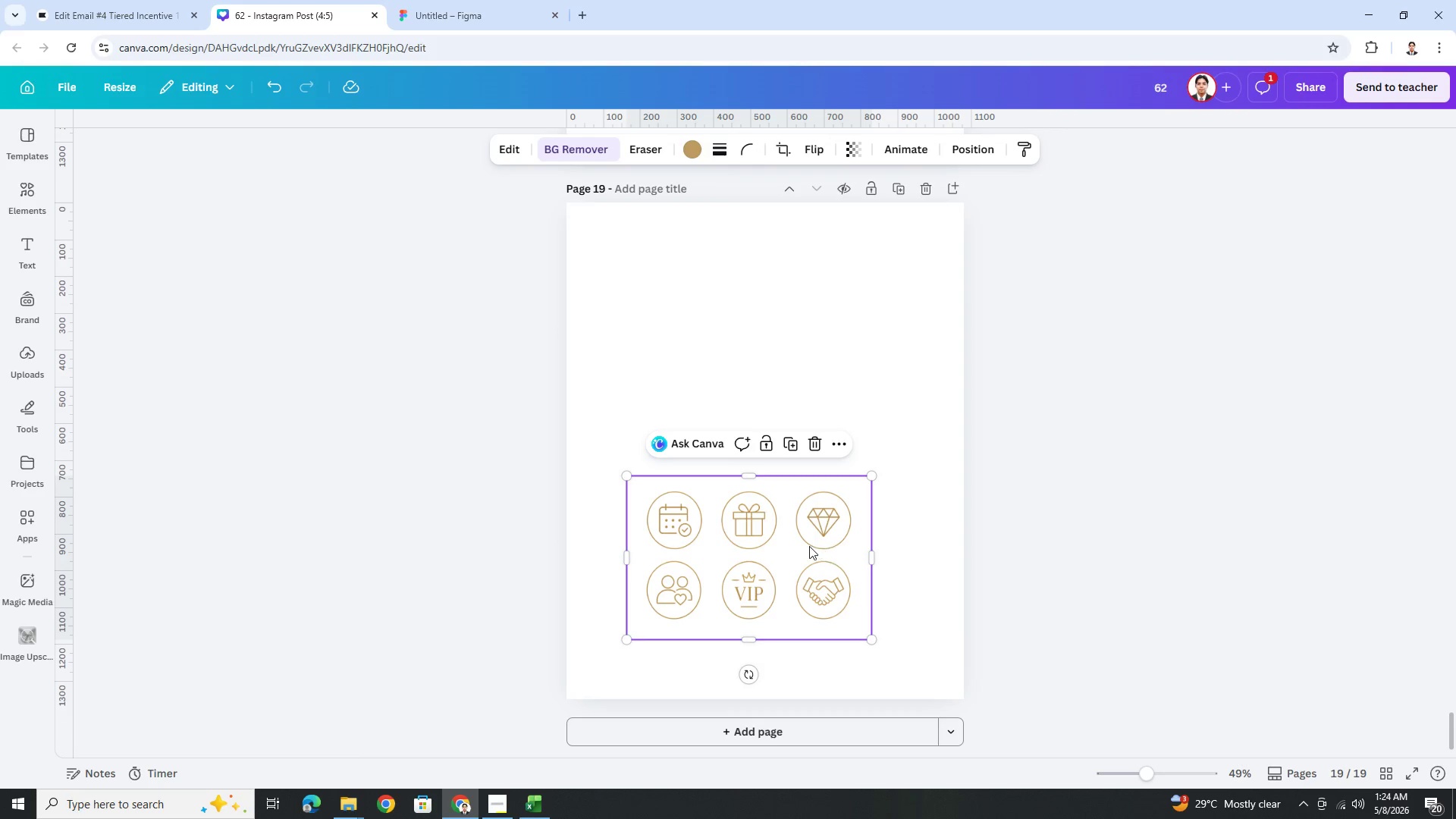 
left_click_drag(start_coordinate=[809, 546], to_coordinate=[823, 323])
 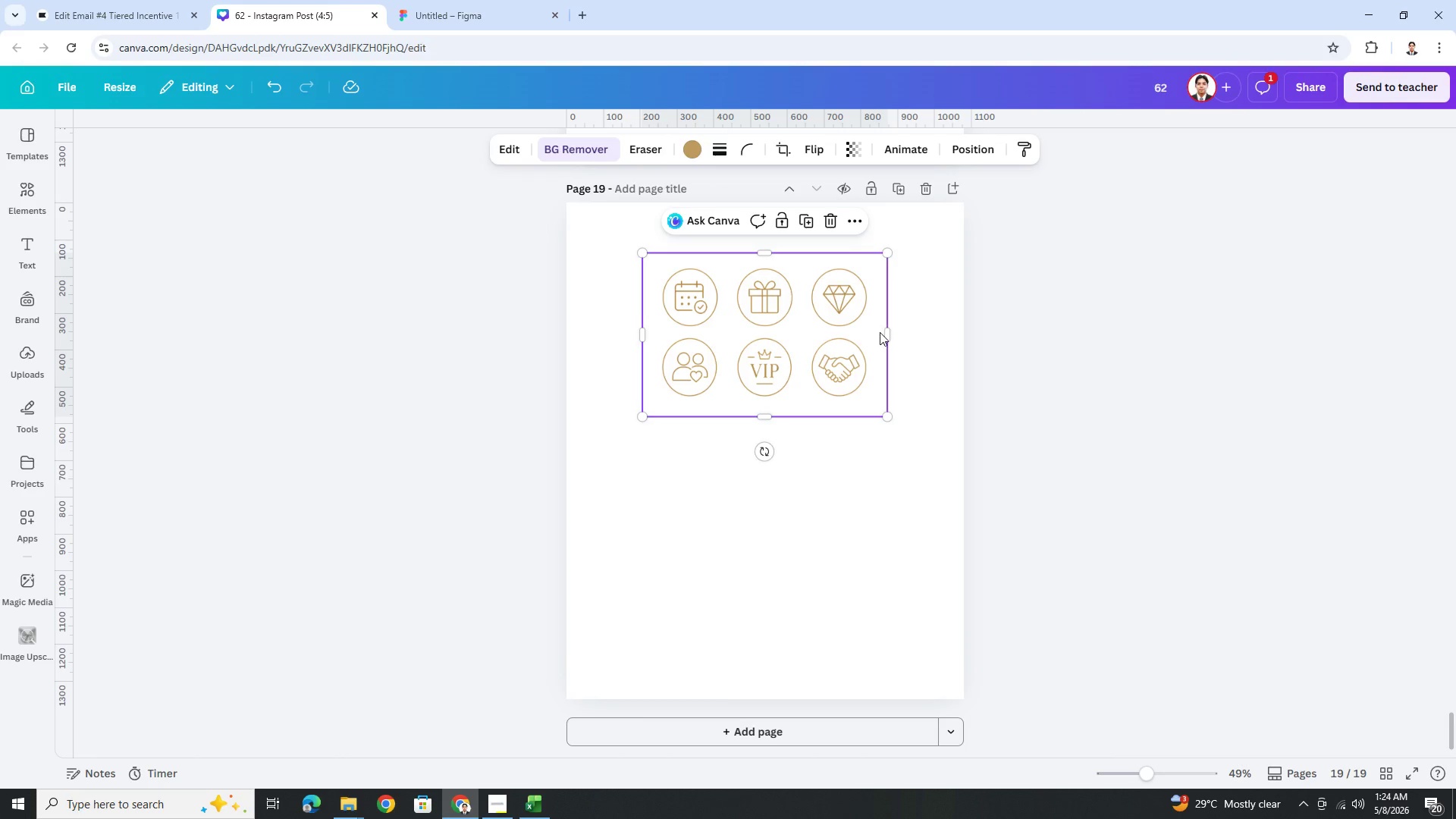 
left_click_drag(start_coordinate=[890, 335], to_coordinate=[805, 318])
 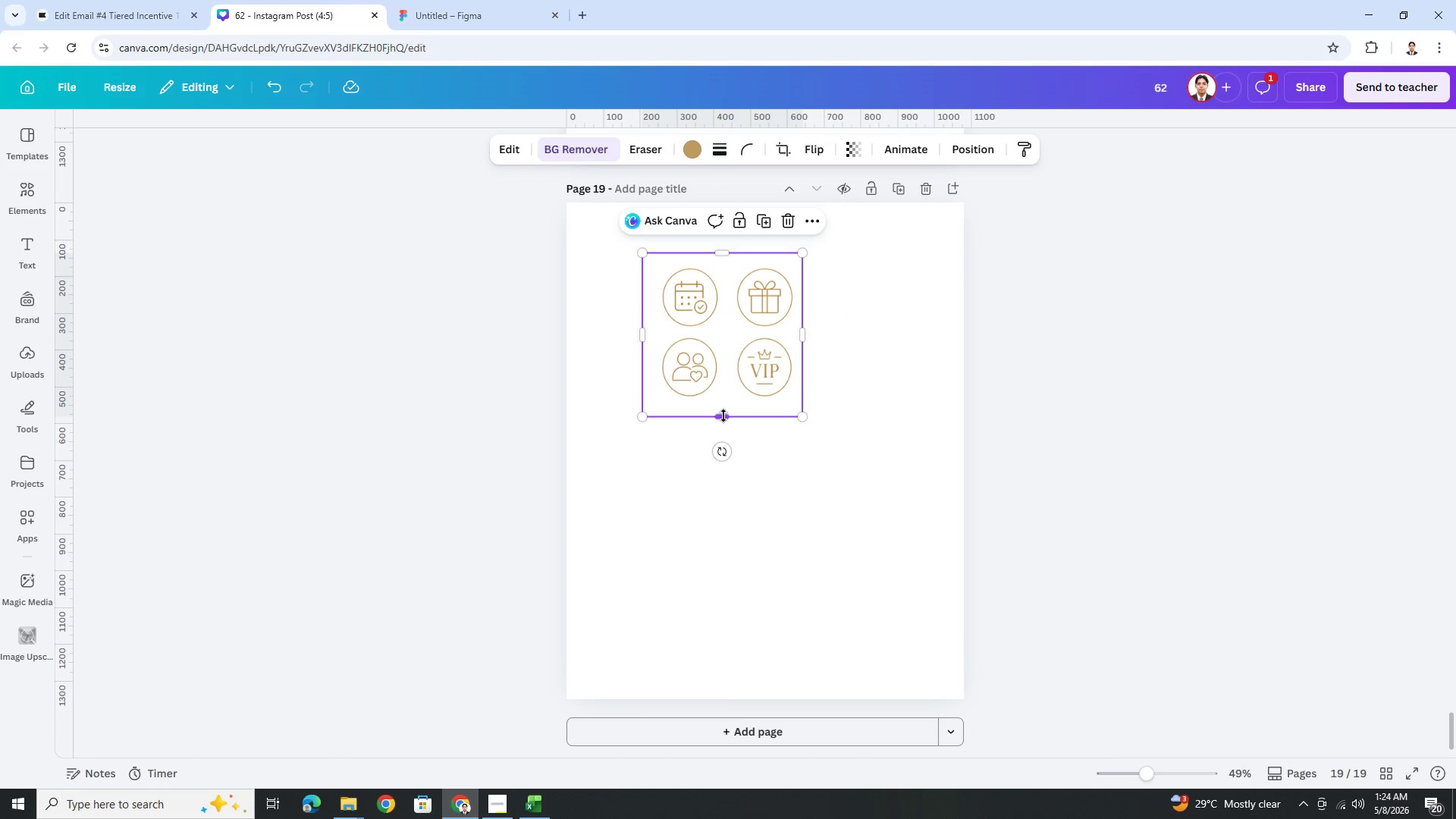 
left_click_drag(start_coordinate=[723, 416], to_coordinate=[739, 334])
 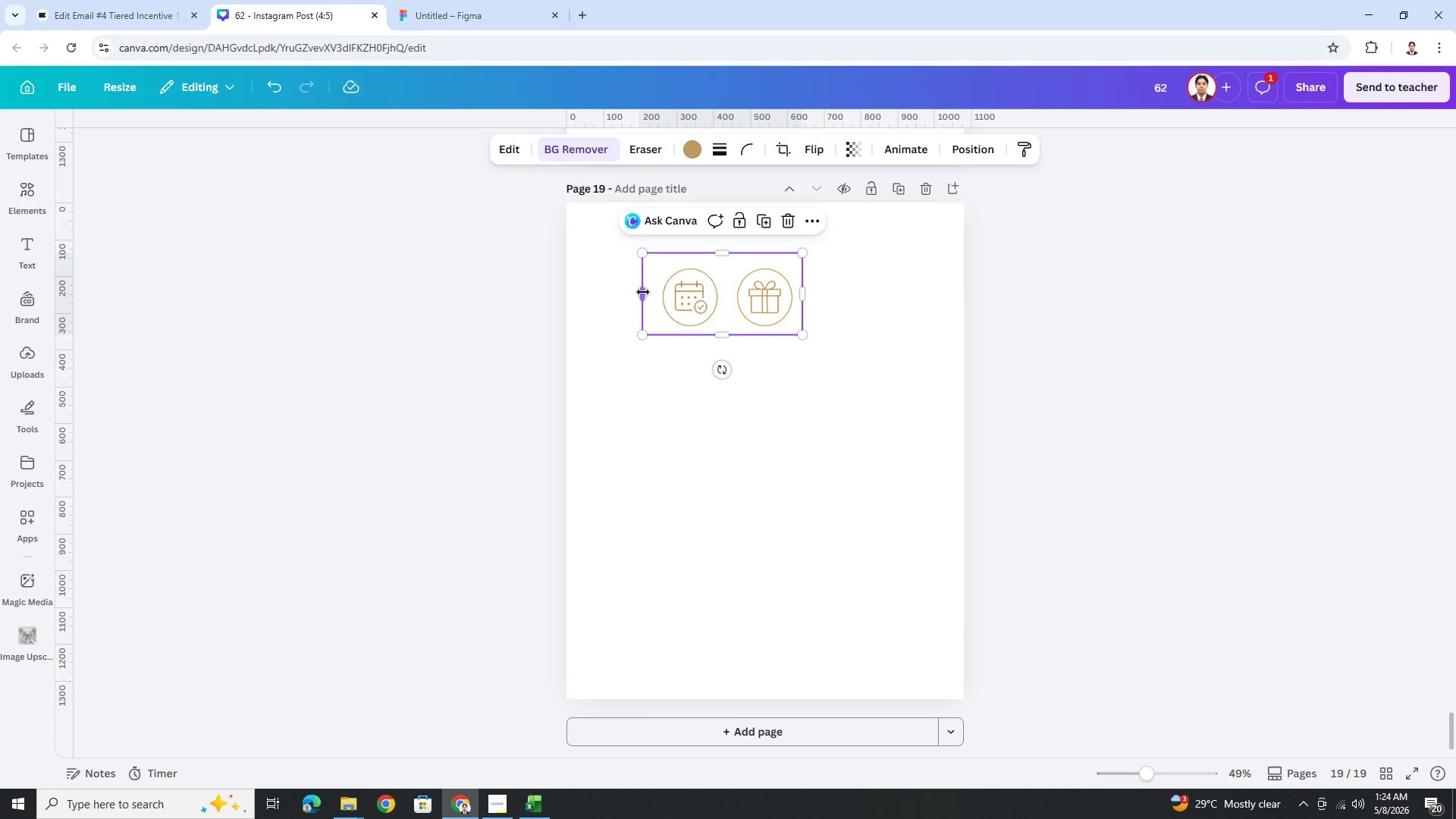 
left_click_drag(start_coordinate=[643, 290], to_coordinate=[728, 290])
 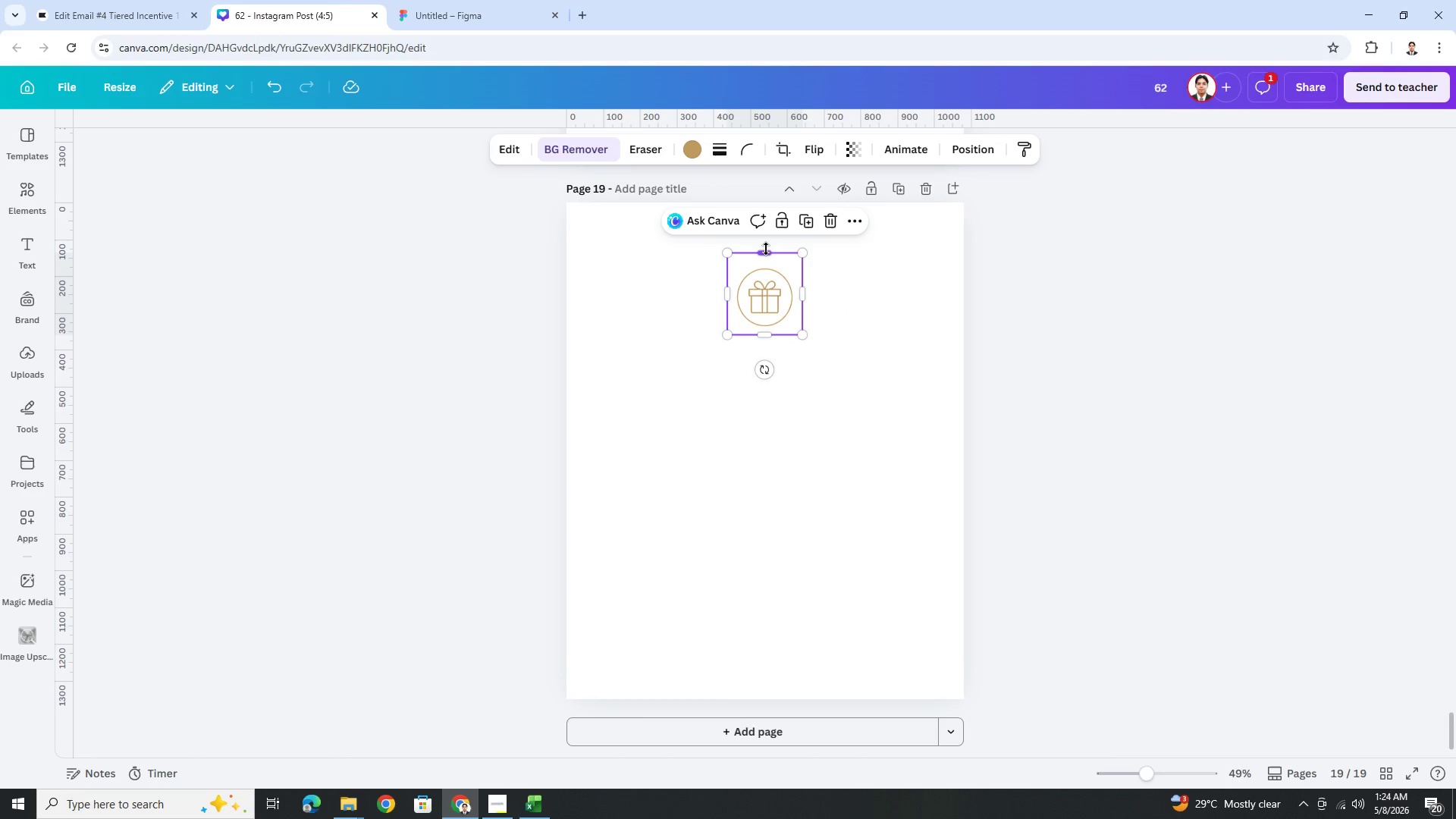 
left_click_drag(start_coordinate=[767, 251], to_coordinate=[769, 257])
 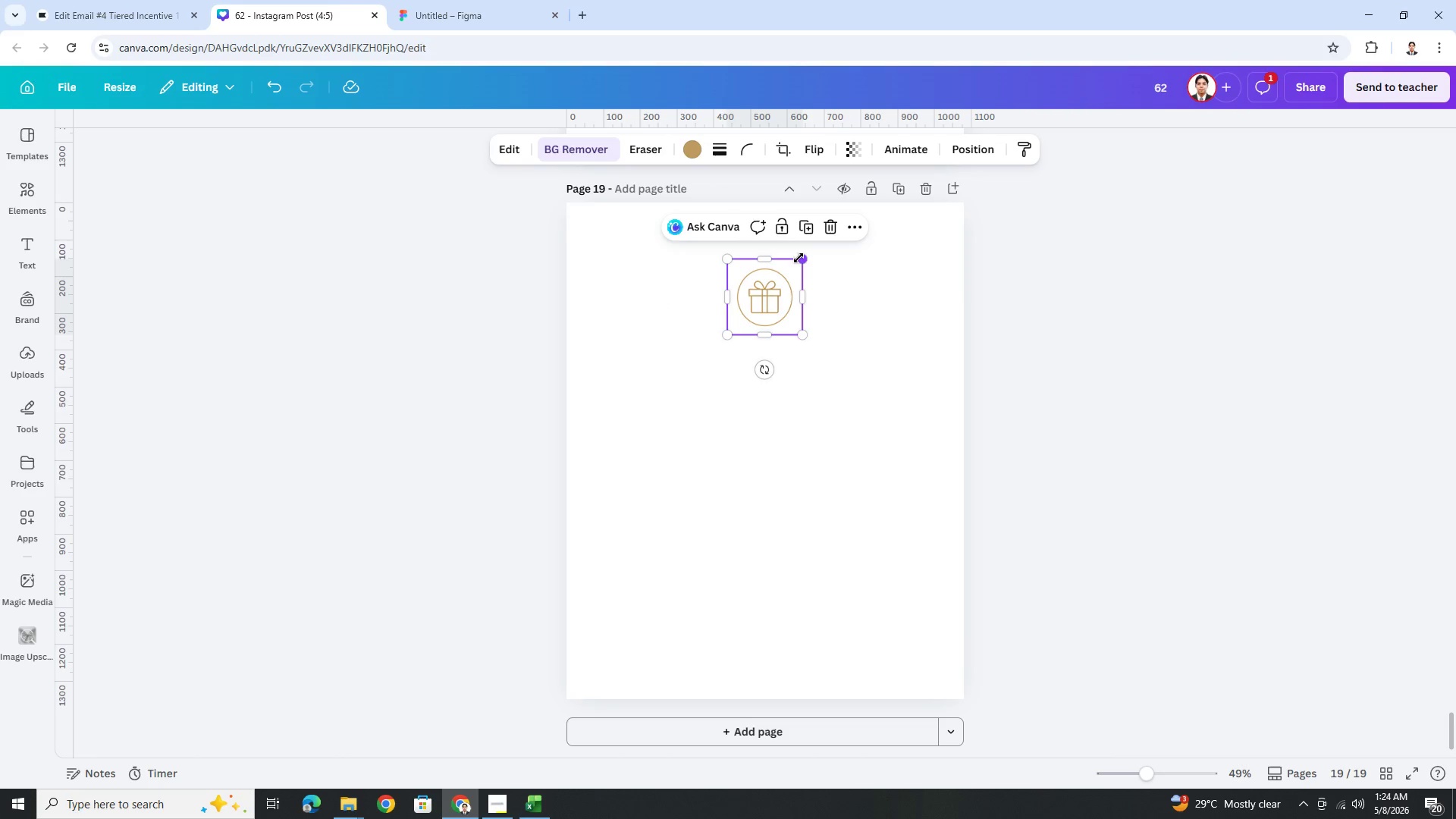 
left_click_drag(start_coordinate=[800, 257], to_coordinate=[839, 241])
 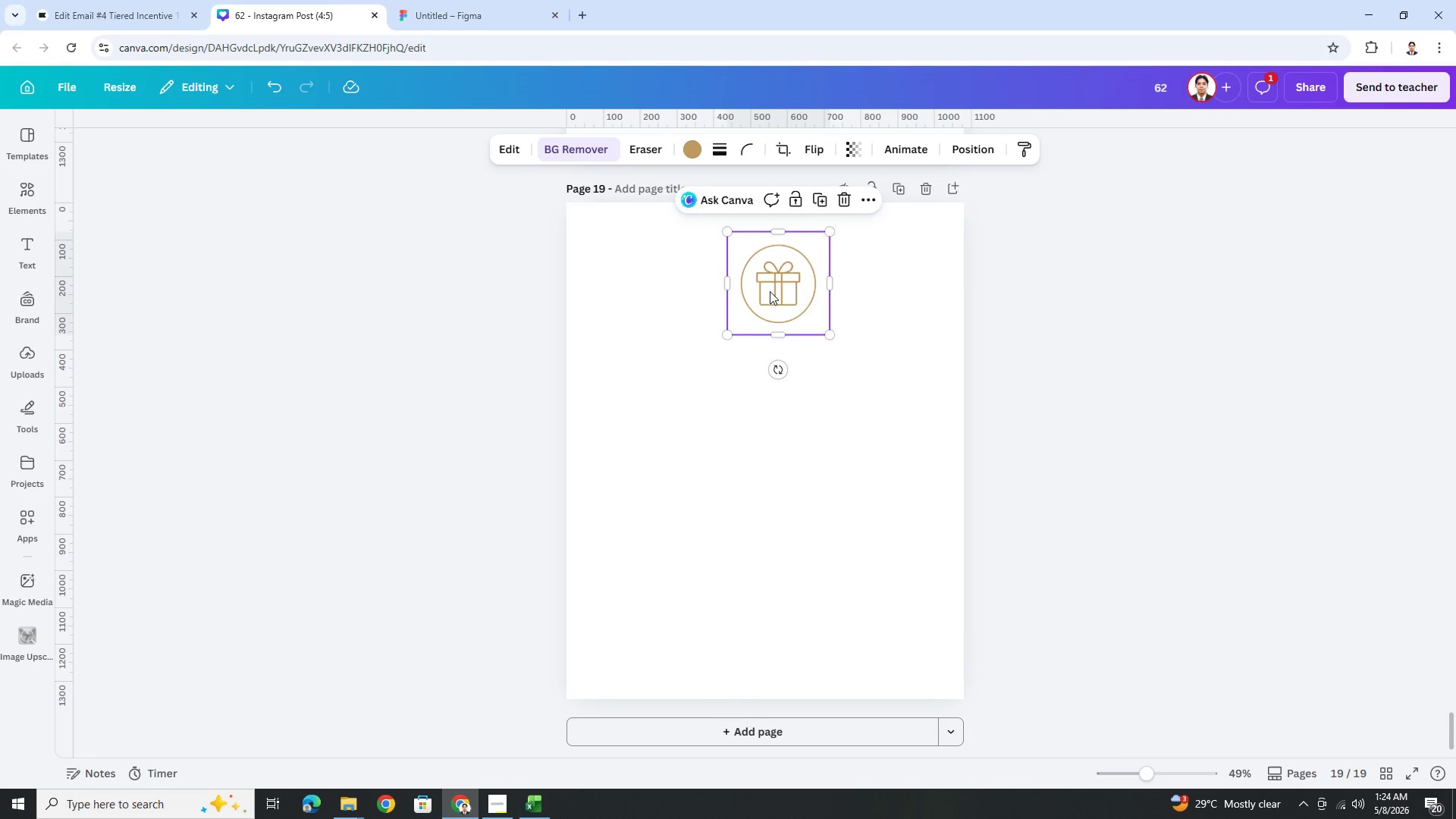 
left_click_drag(start_coordinate=[770, 291], to_coordinate=[758, 357])
 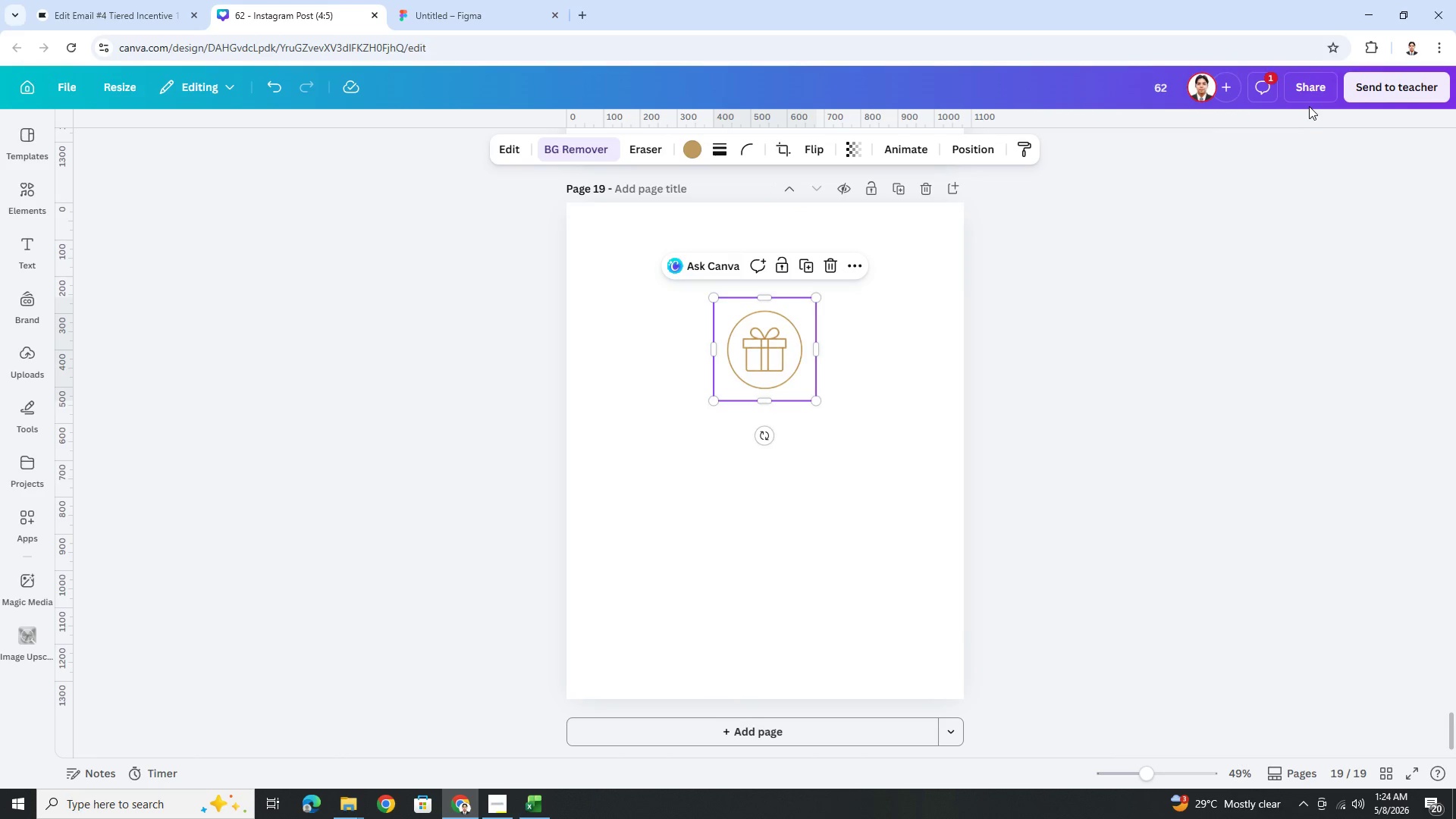 
left_click([1311, 90])
 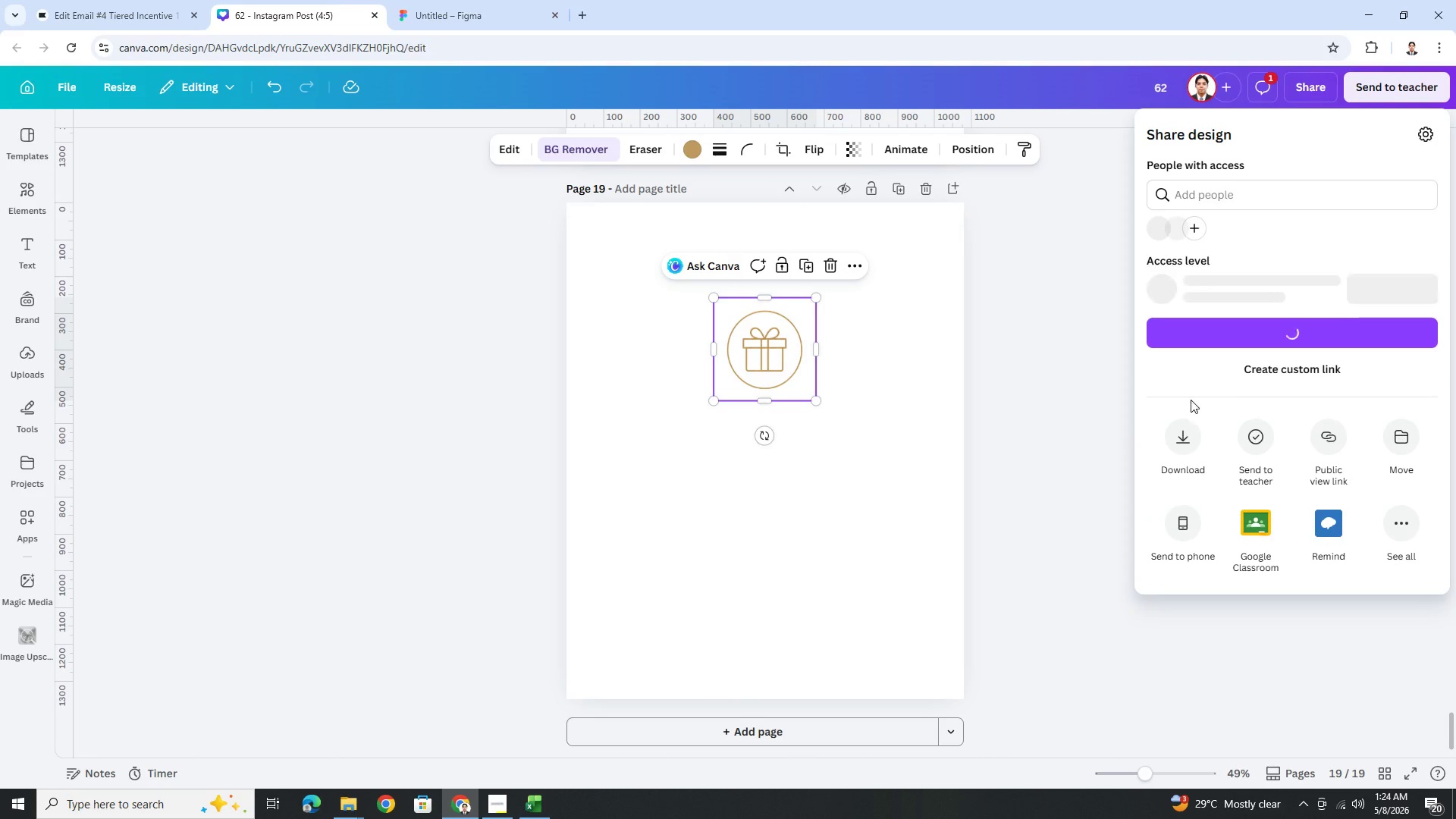 
left_click([1181, 441])
 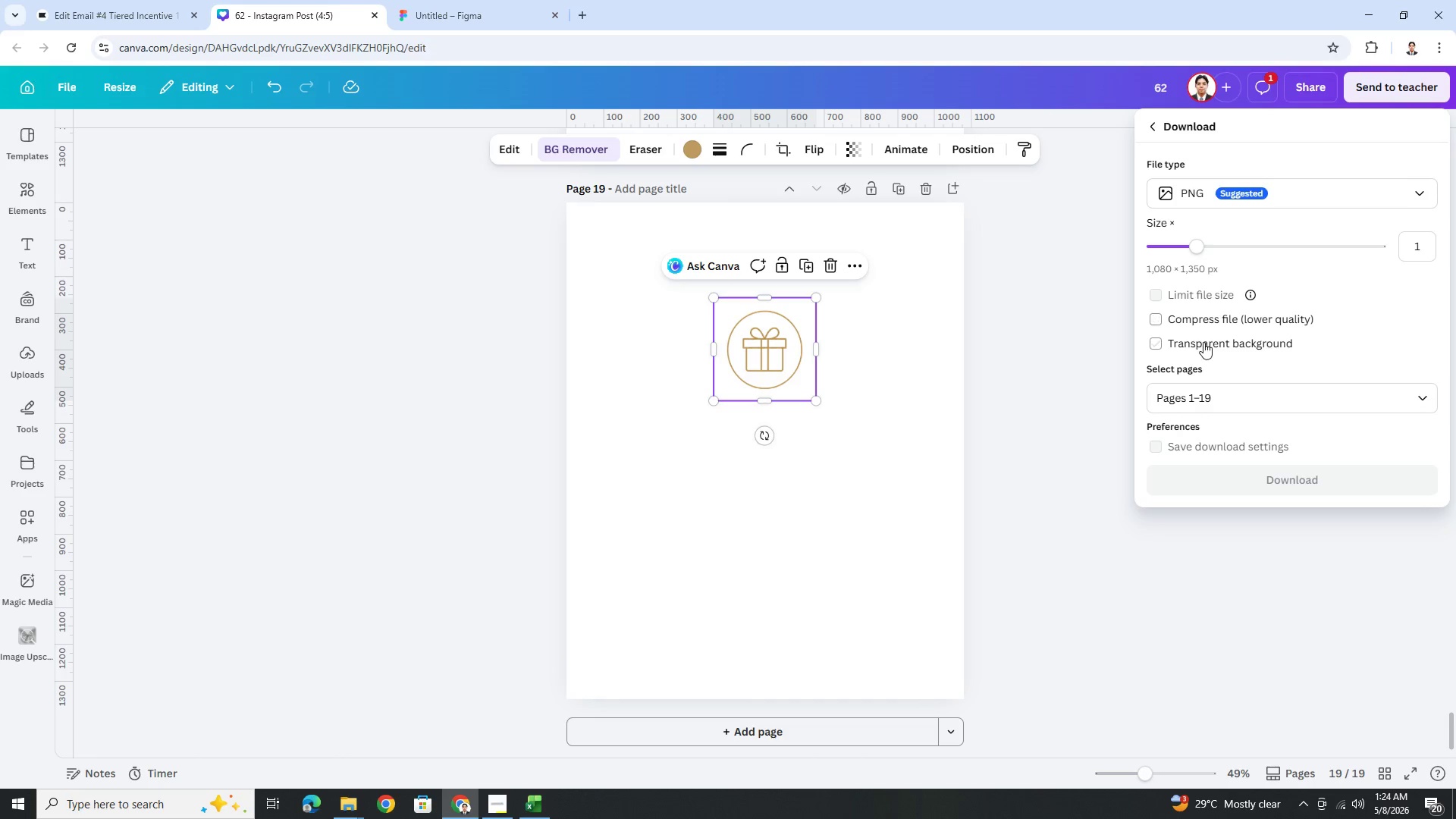 
left_click([1204, 343])
 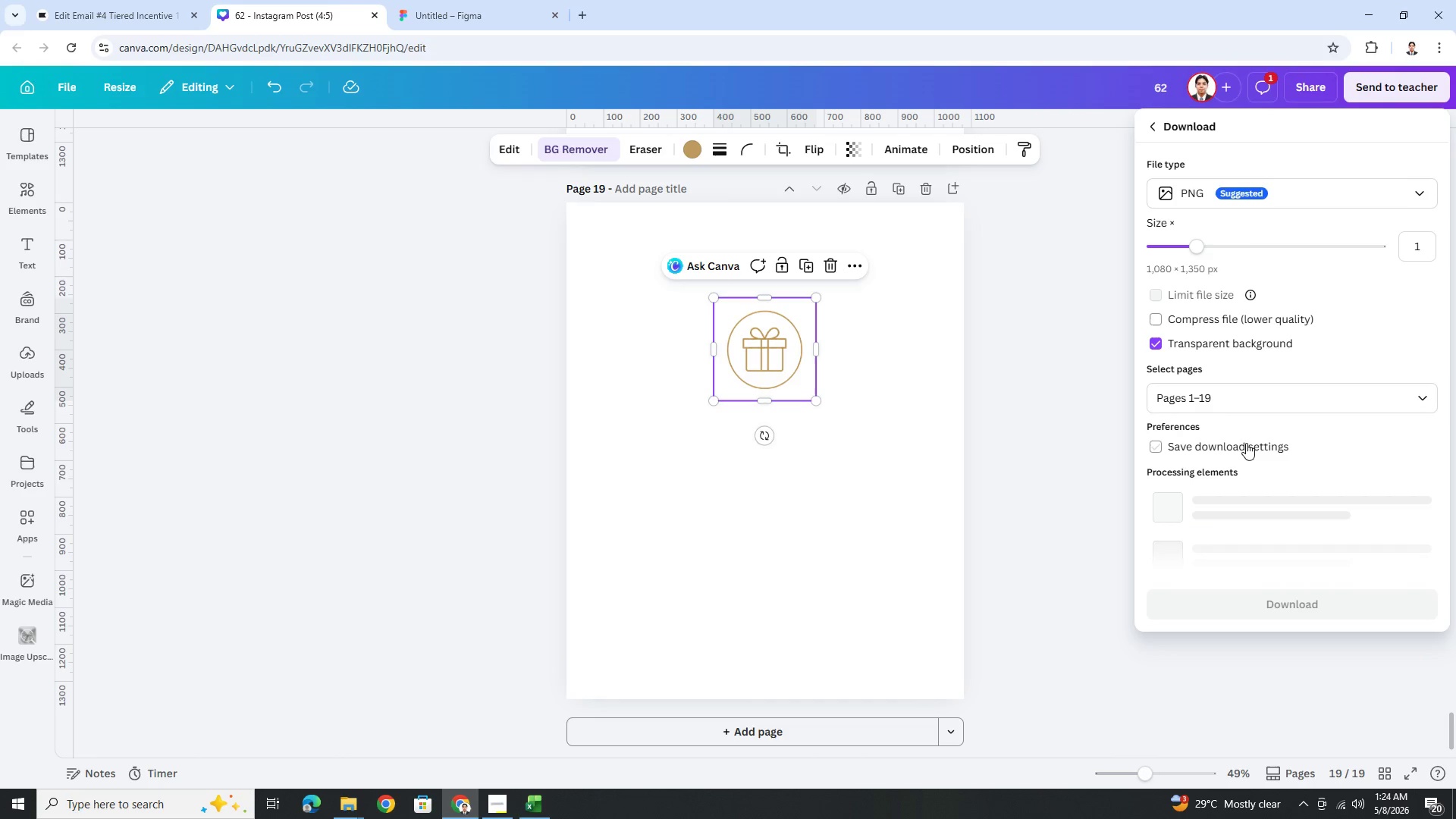 
left_click([1232, 394])
 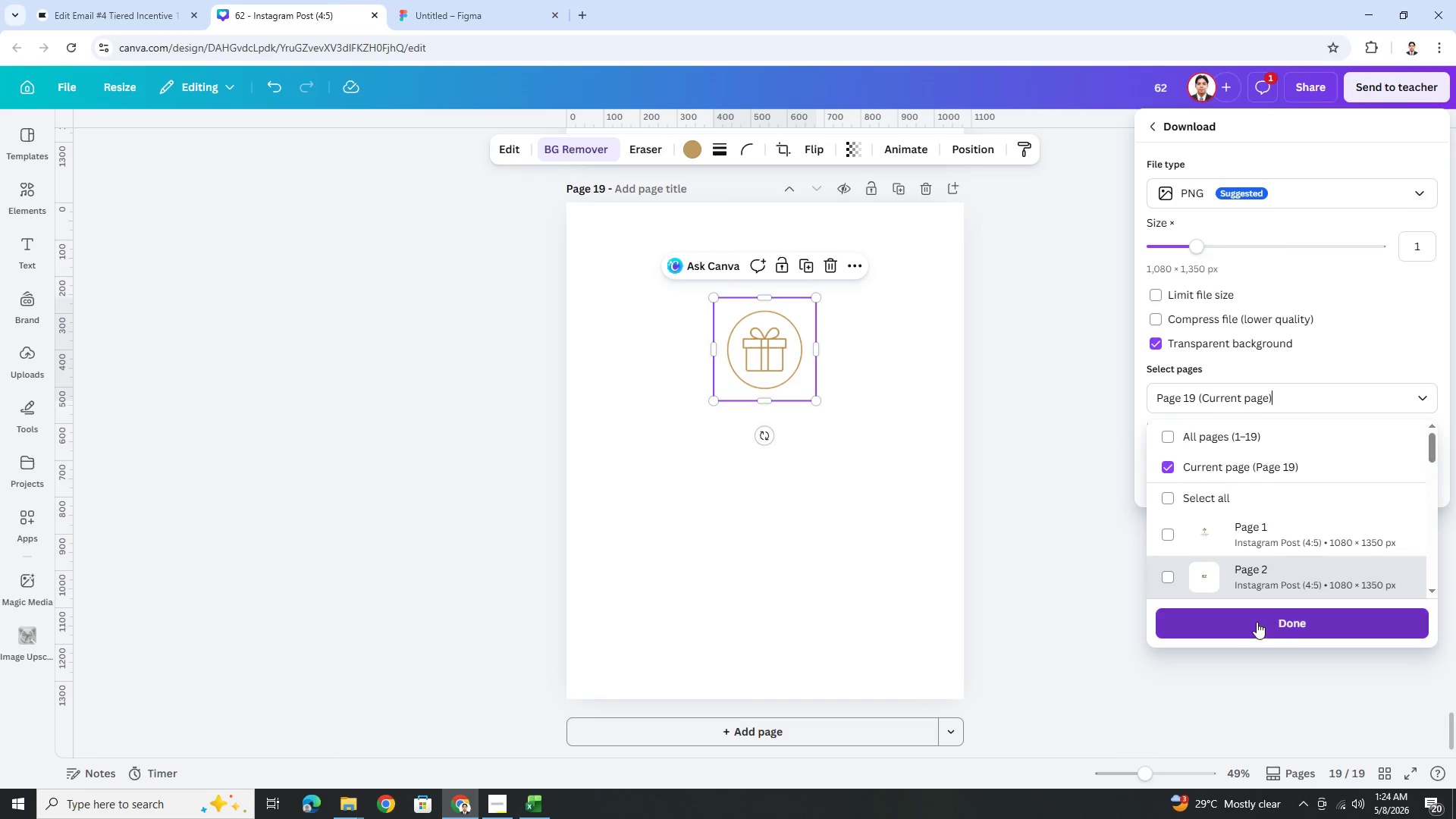 
left_click([1238, 485])
 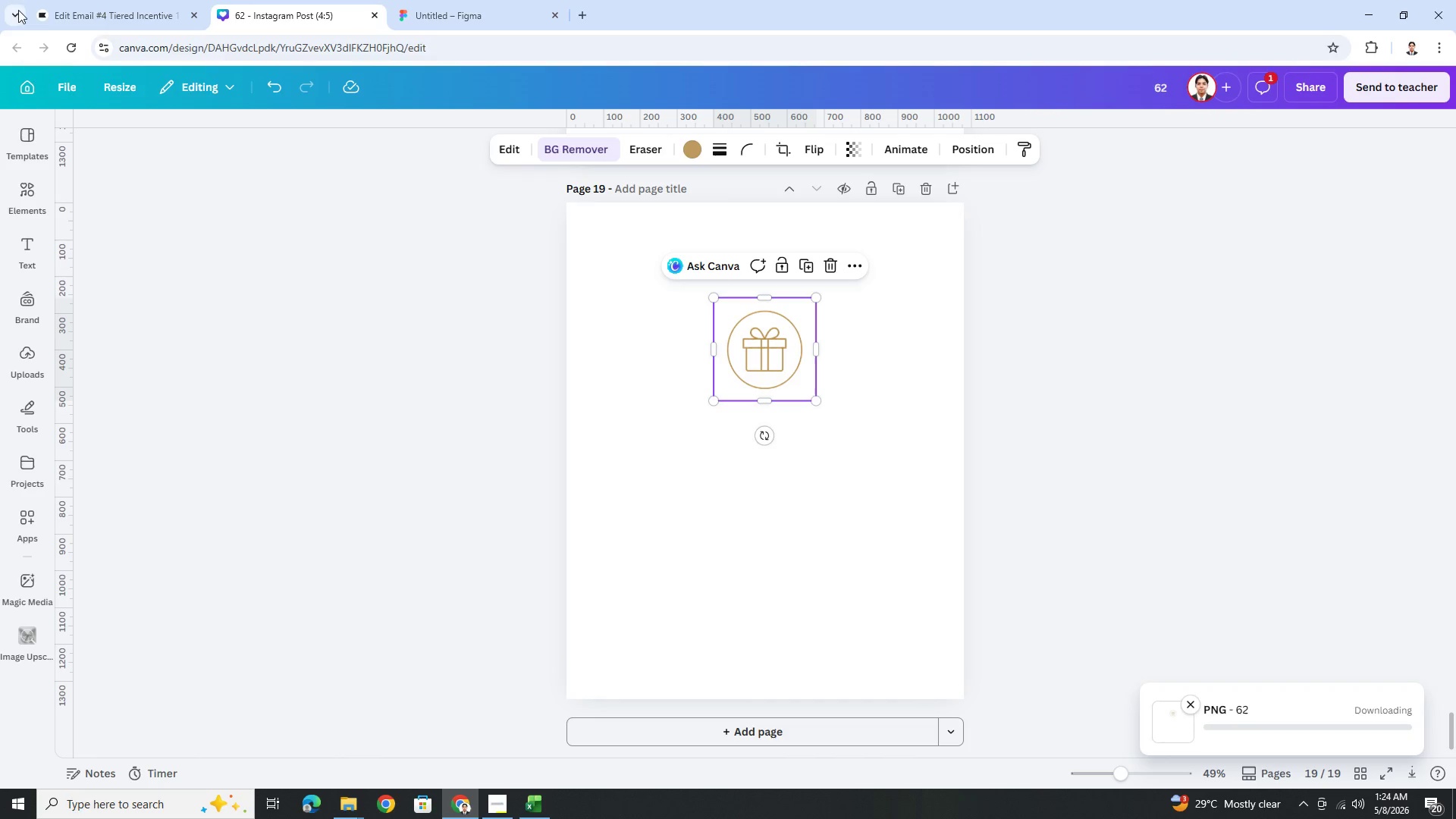 
left_click([84, 7])
 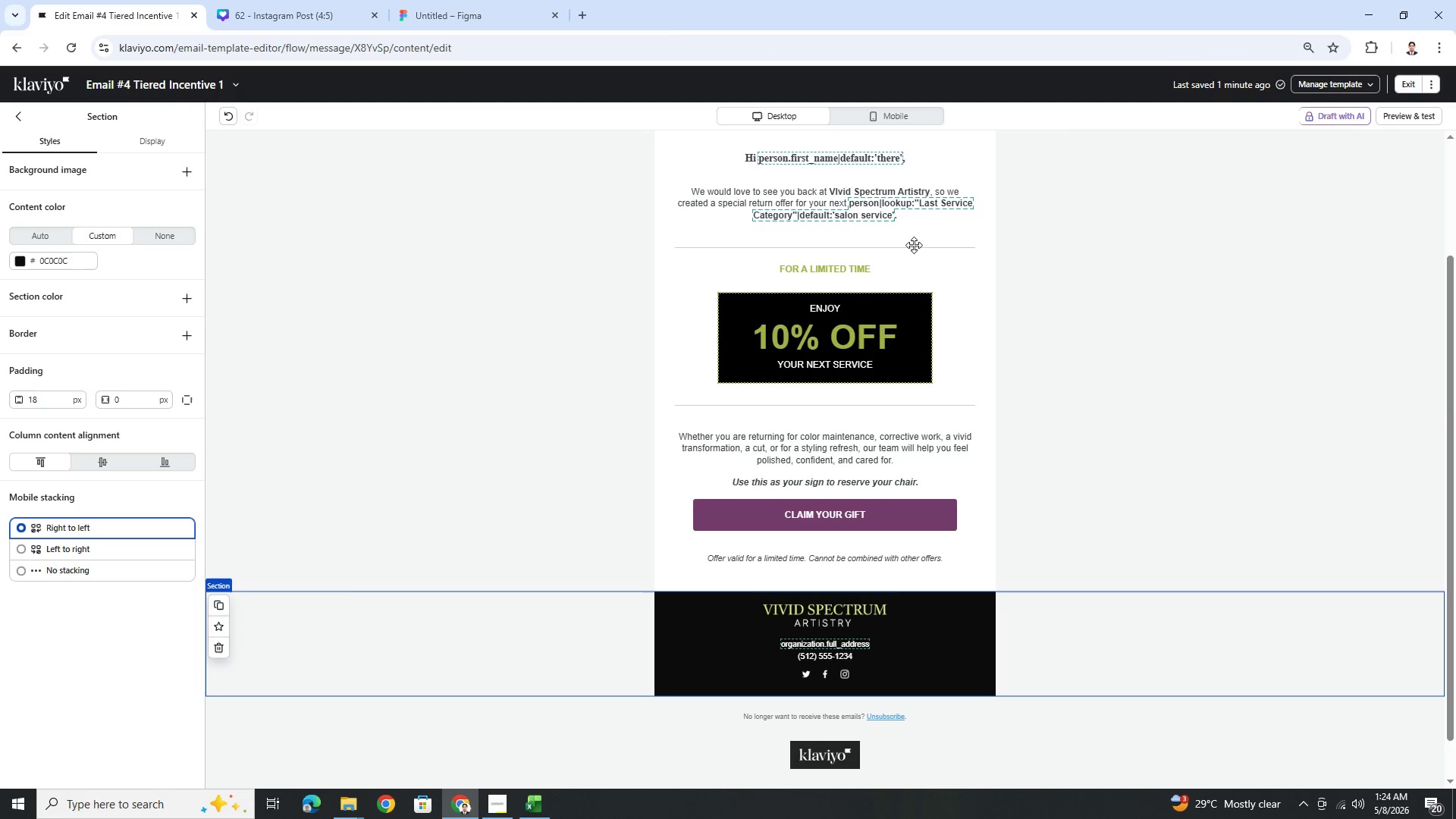 
scroll: coordinate [1130, 430], scroll_direction: up, amount: 5.0
 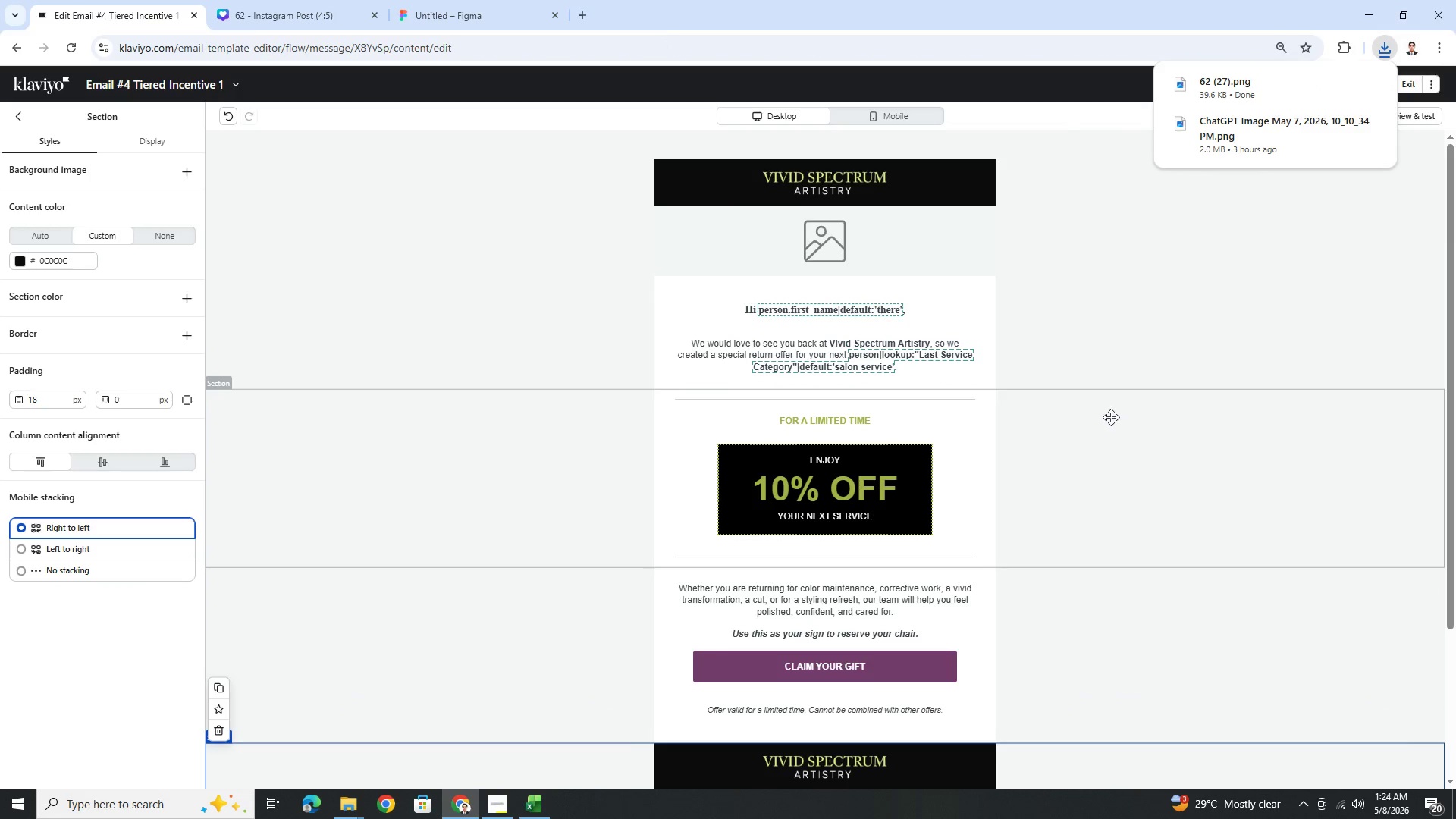 
left_click([858, 495])
 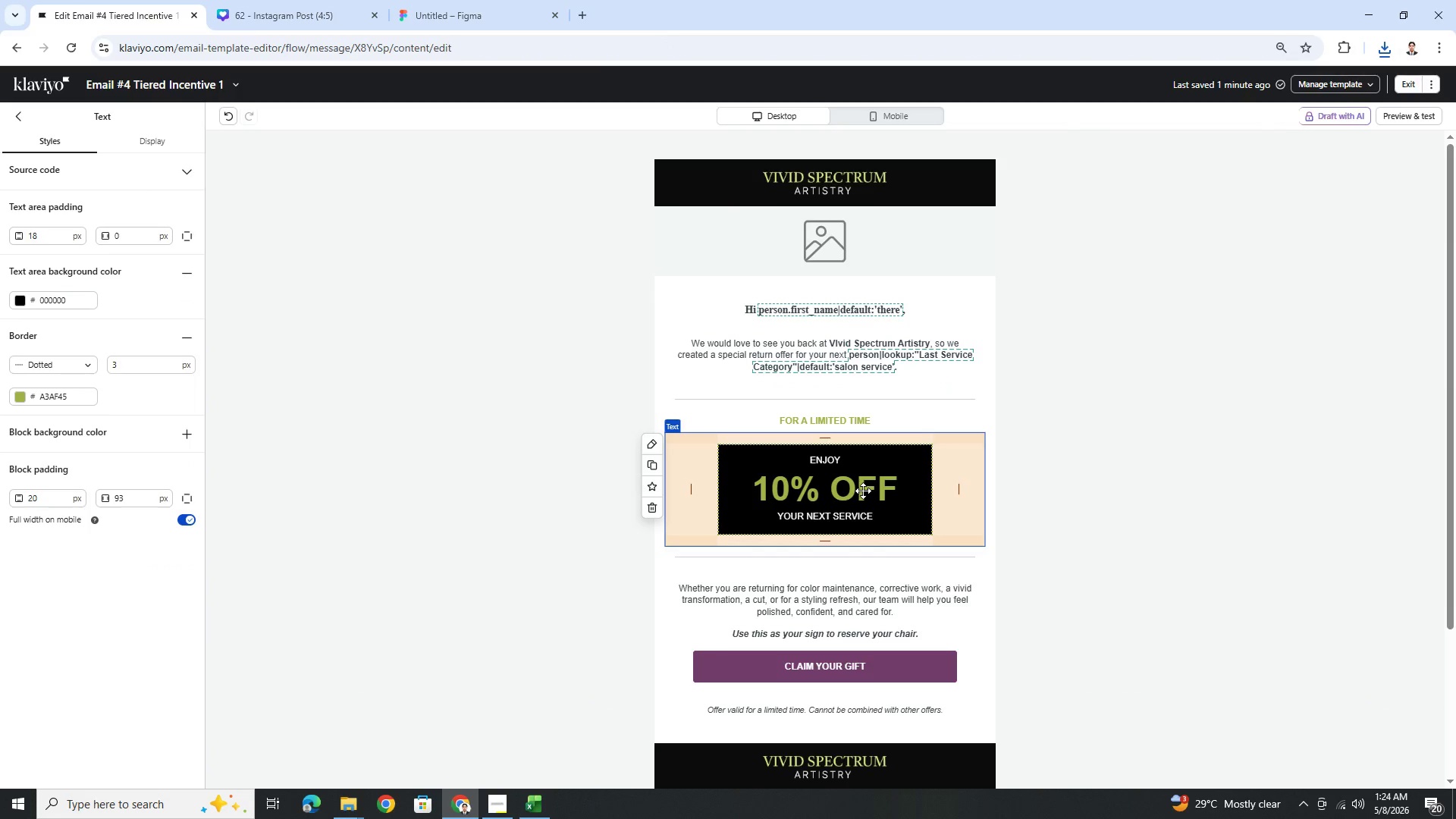 
double_click([863, 491])
 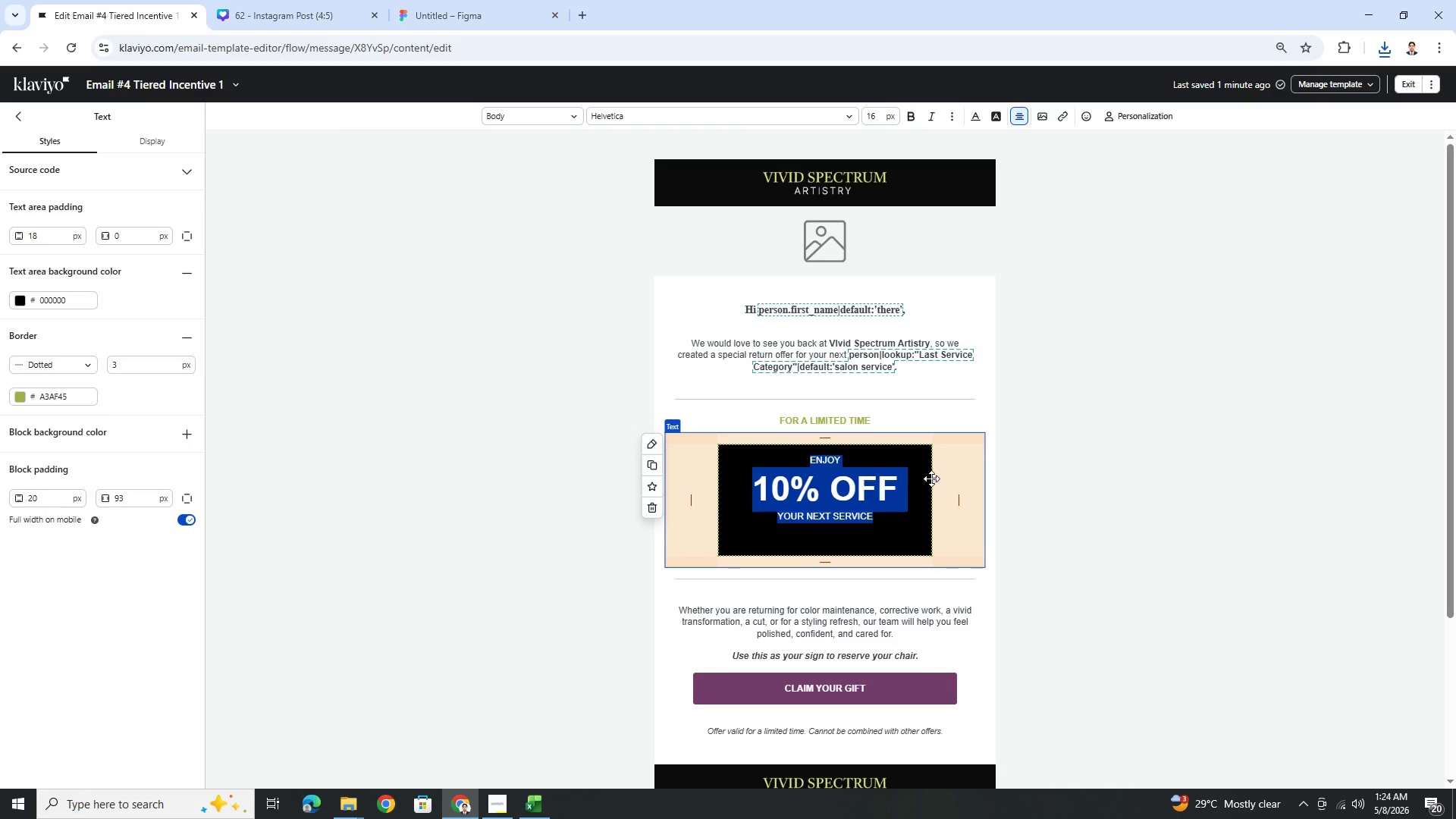 
left_click([899, 479])
 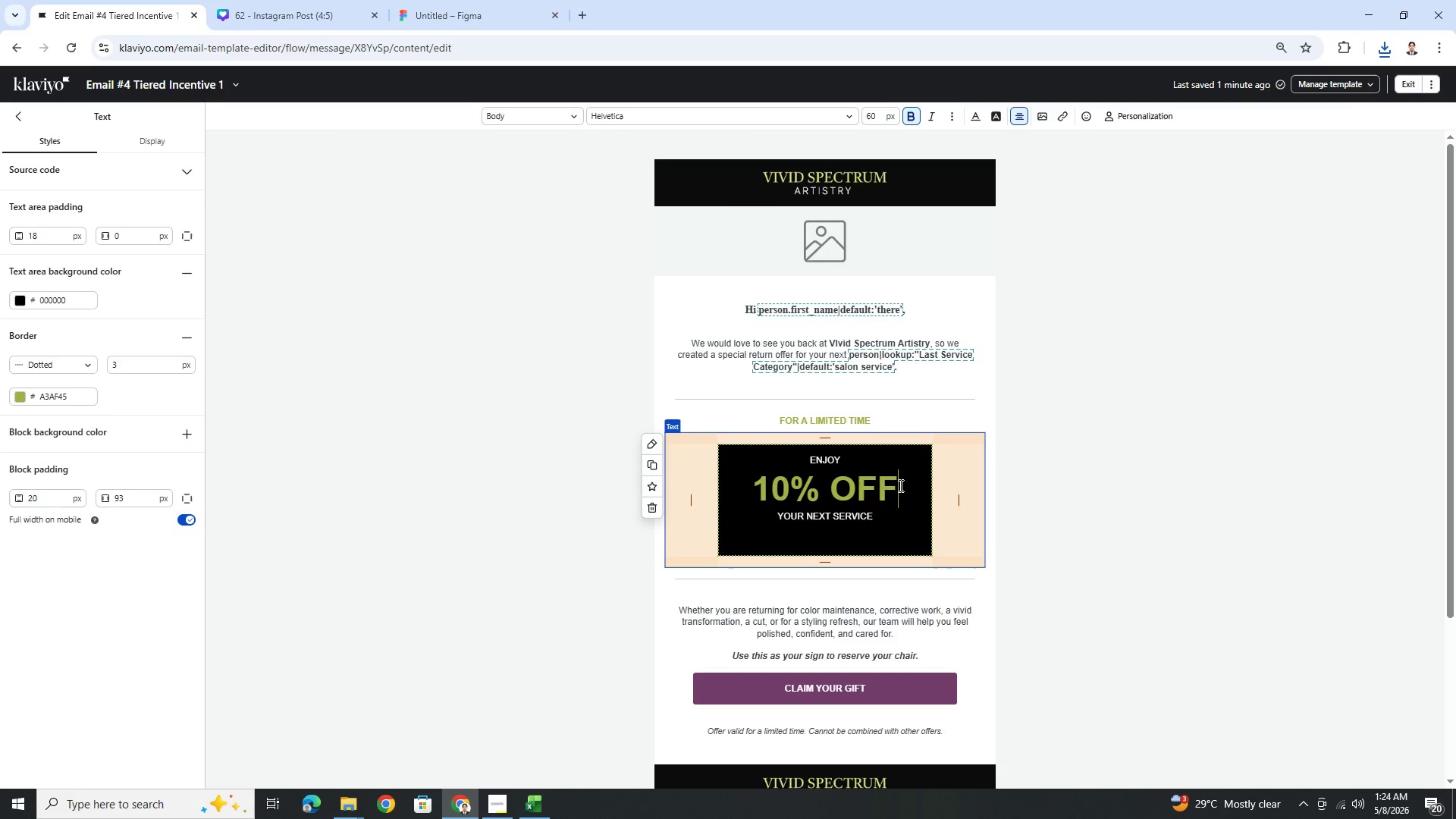 
left_click_drag(start_coordinate=[899, 485], to_coordinate=[751, 484])
 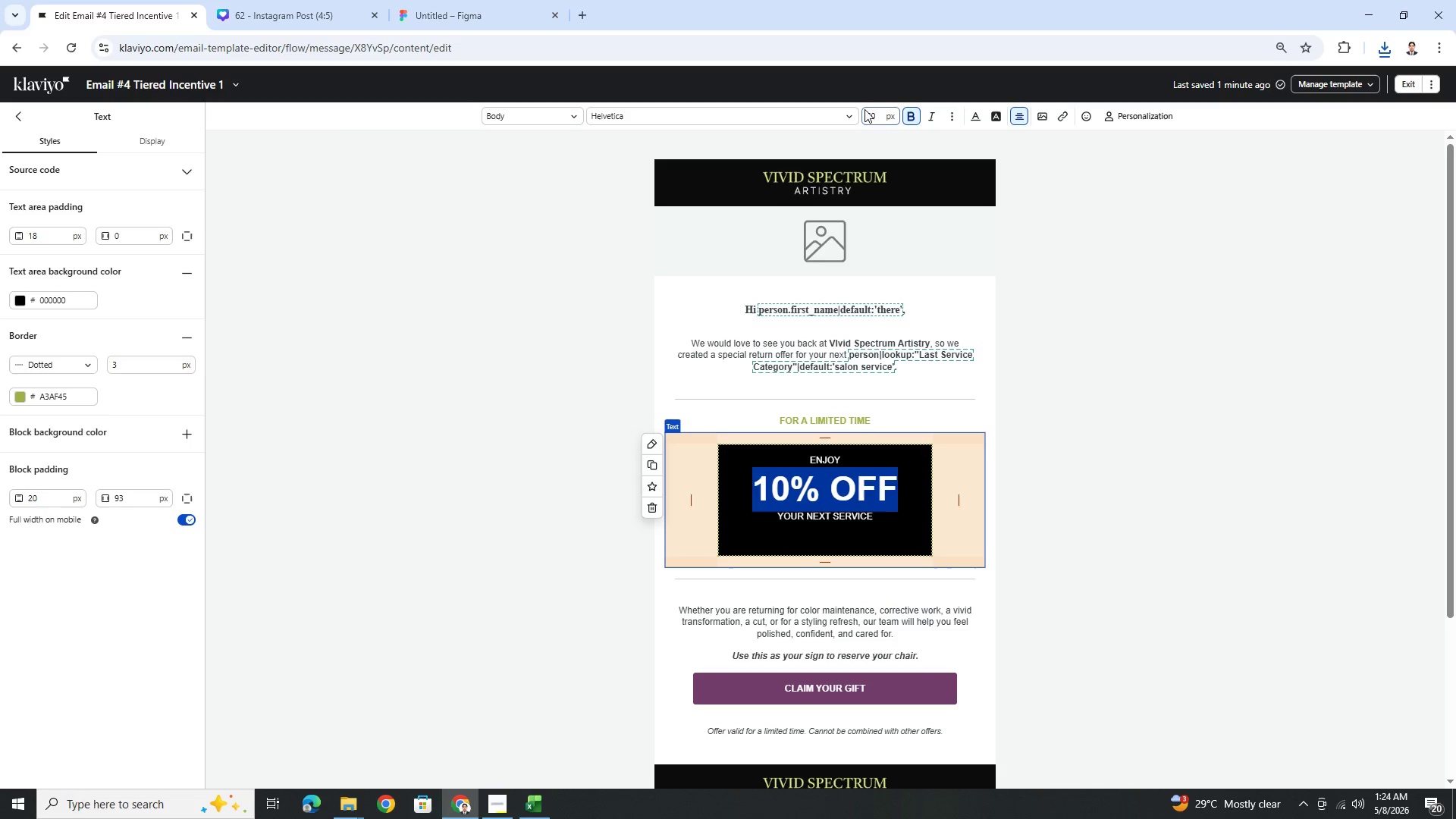 
left_click([847, 109])
 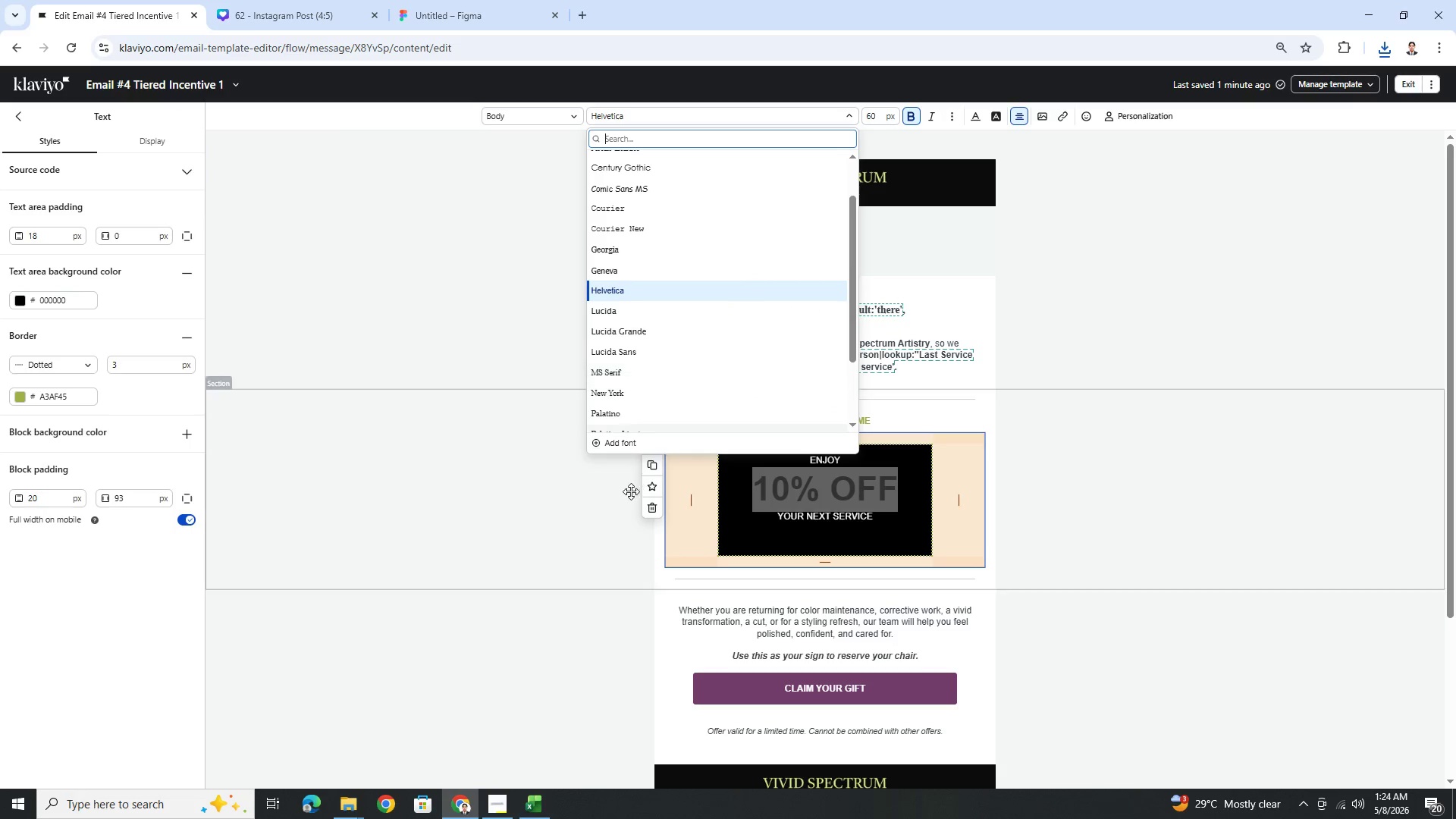 
scroll: coordinate [650, 381], scroll_direction: down, amount: 5.0
 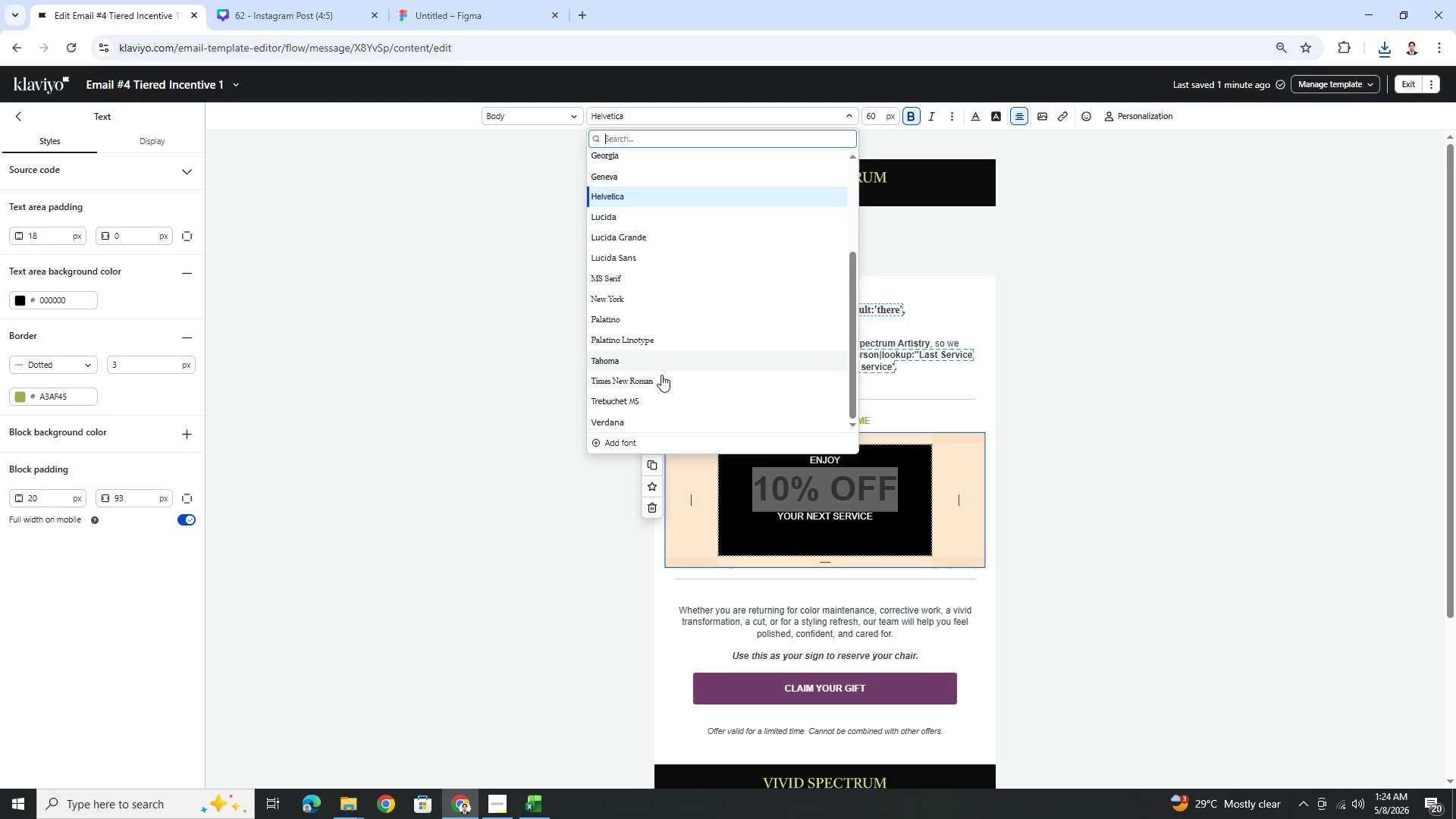 
left_click([663, 379])
 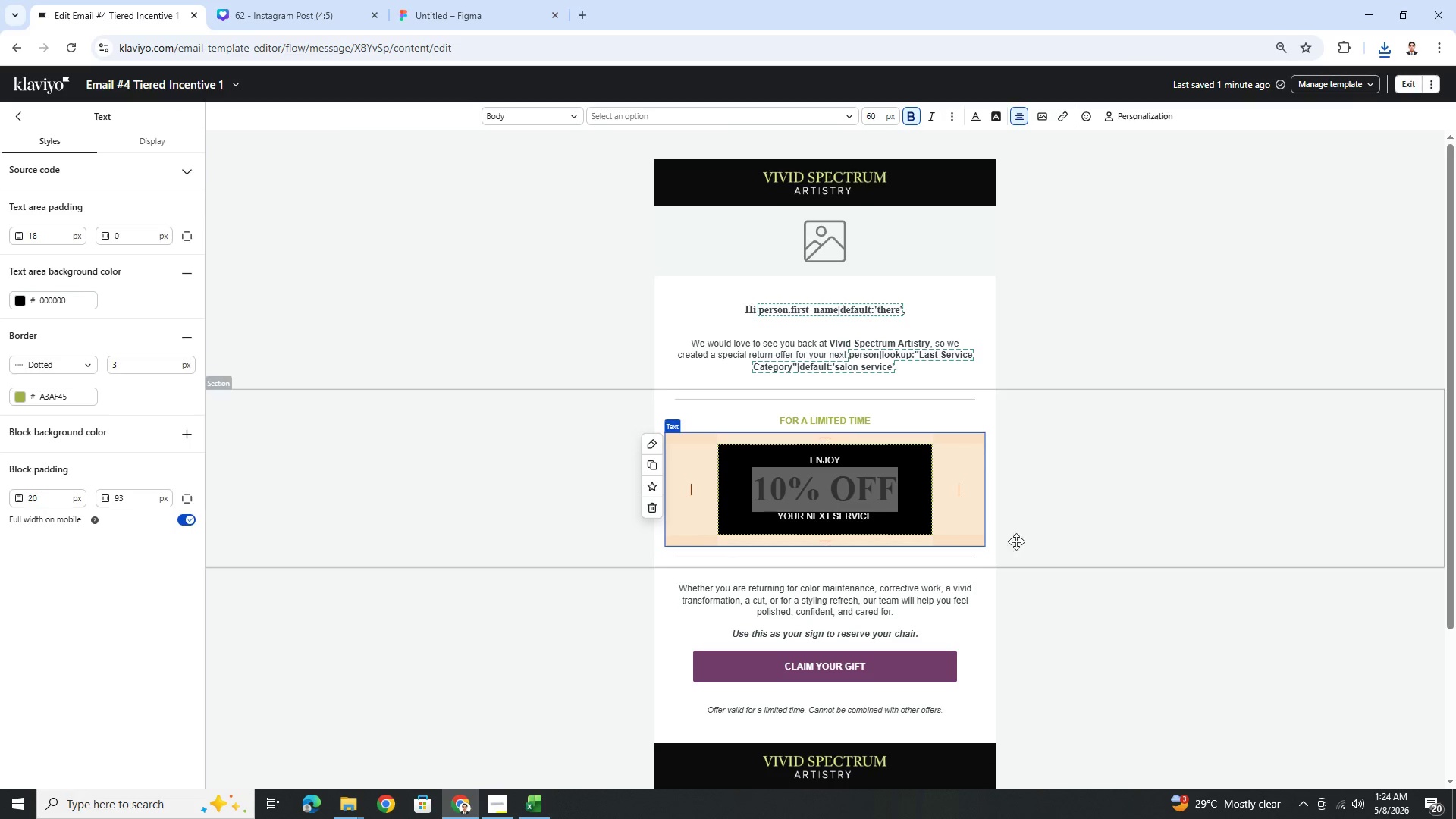 
double_click([1106, 539])
 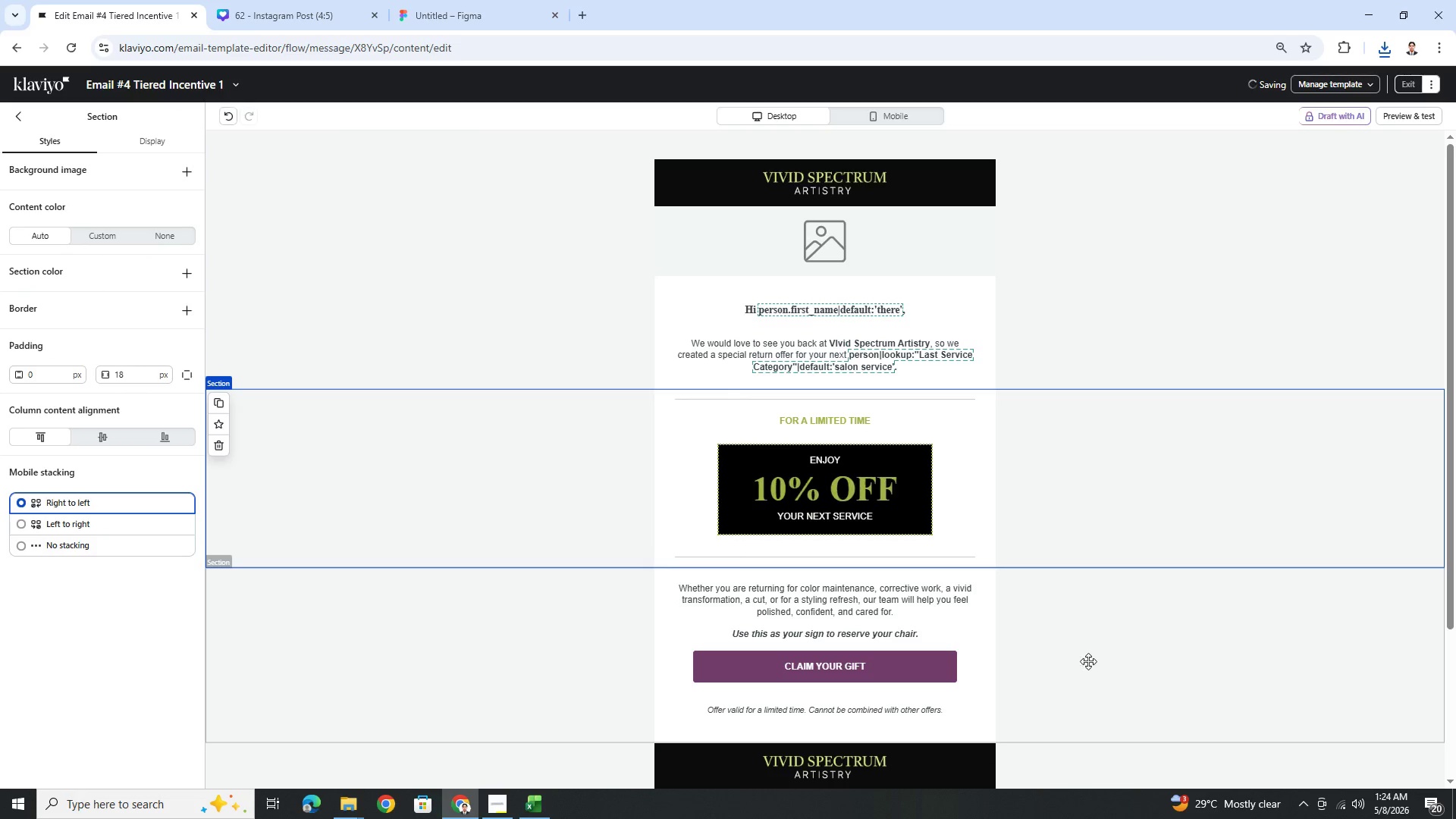 
left_click([1085, 667])
 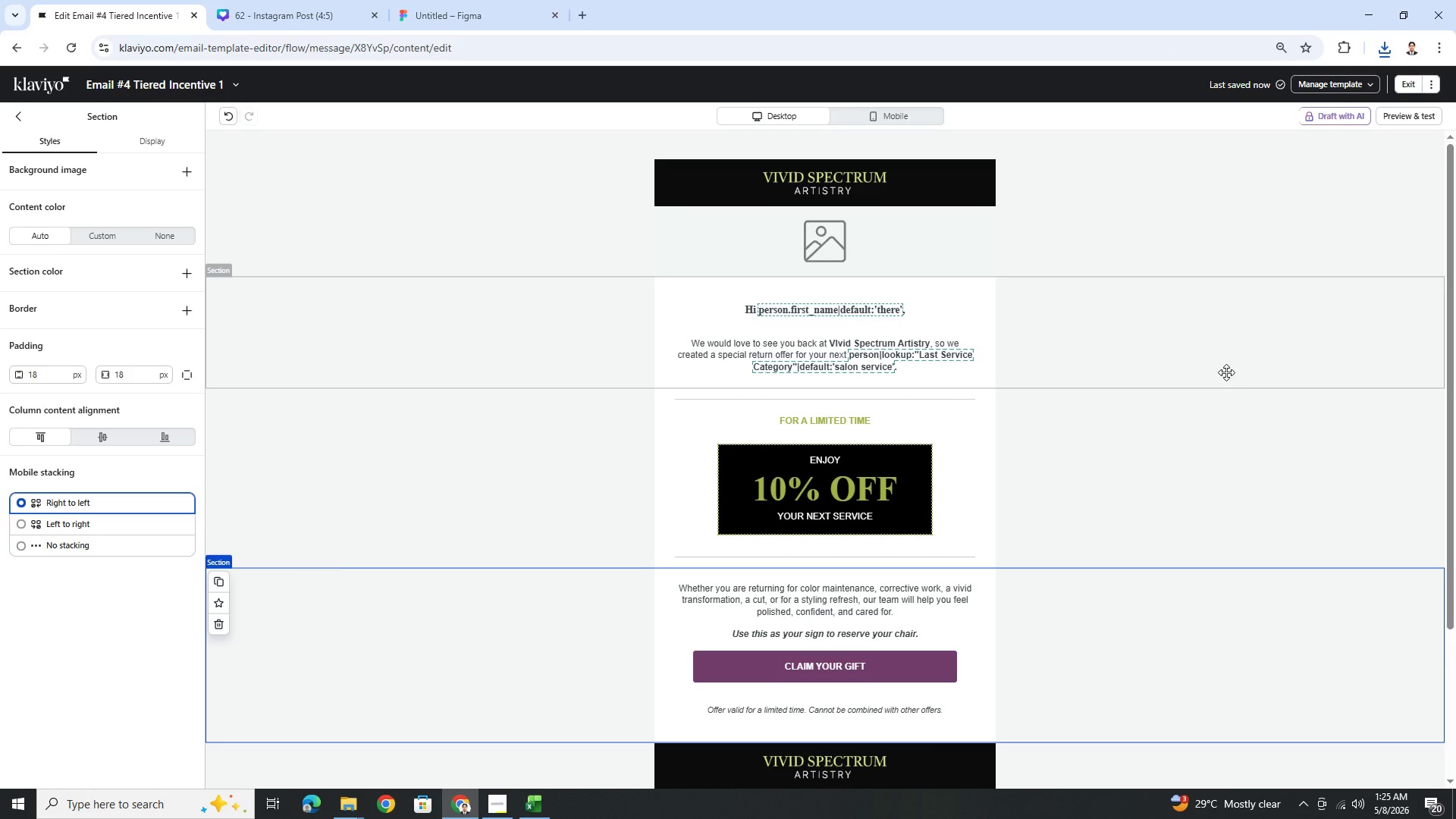 
wait(5.22)
 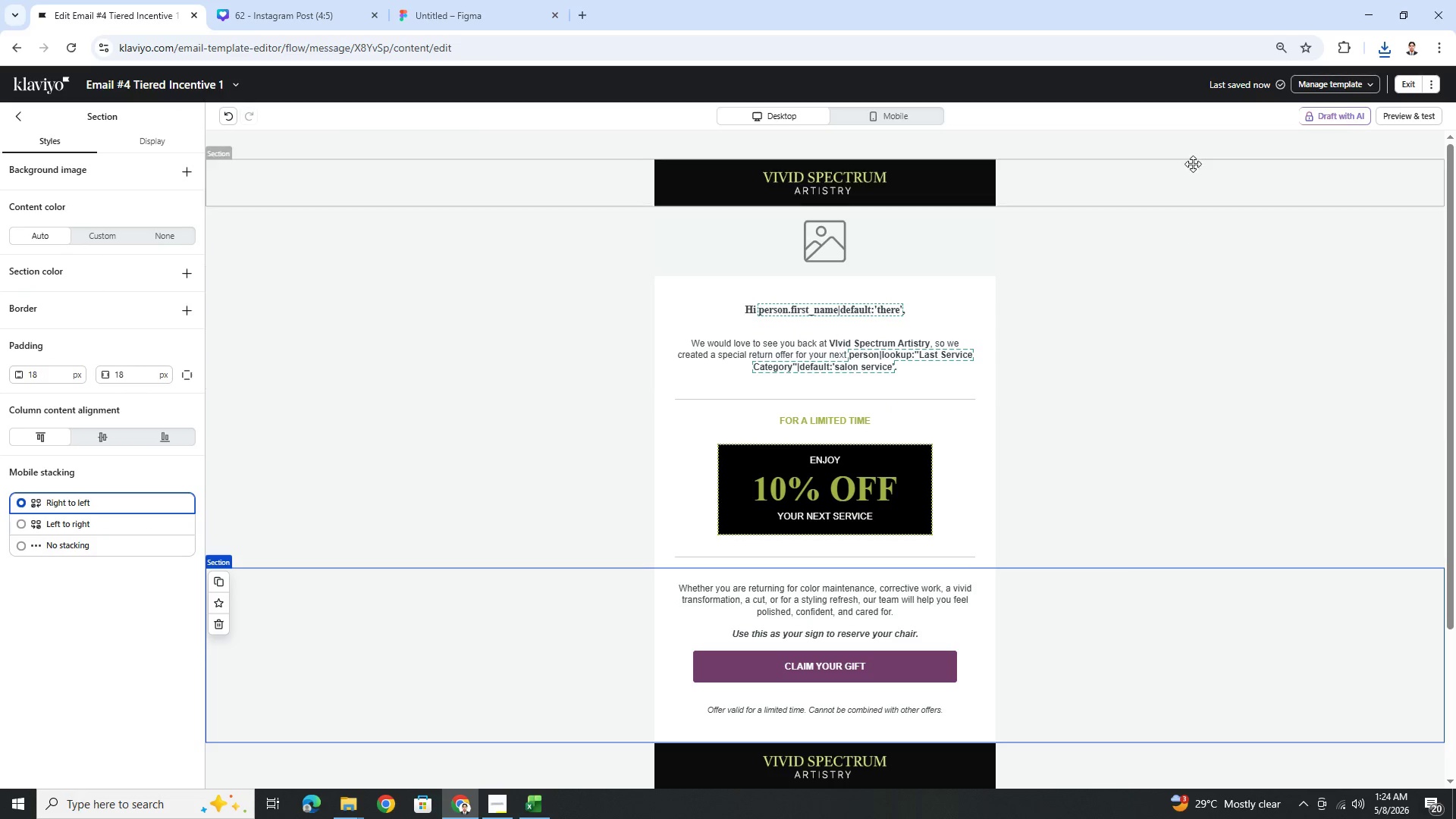 
left_click([354, 804])
 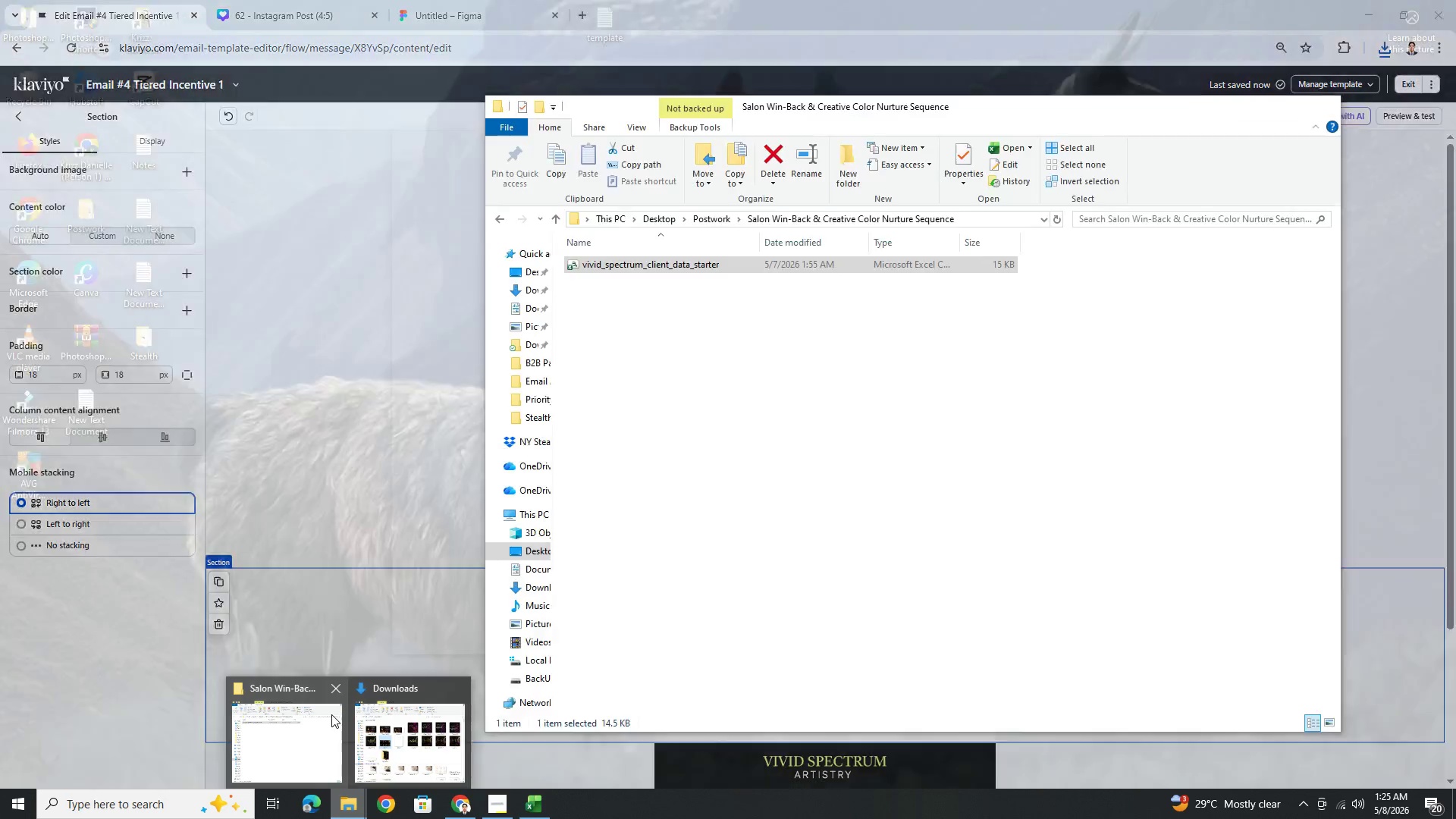 
left_click([395, 723])
 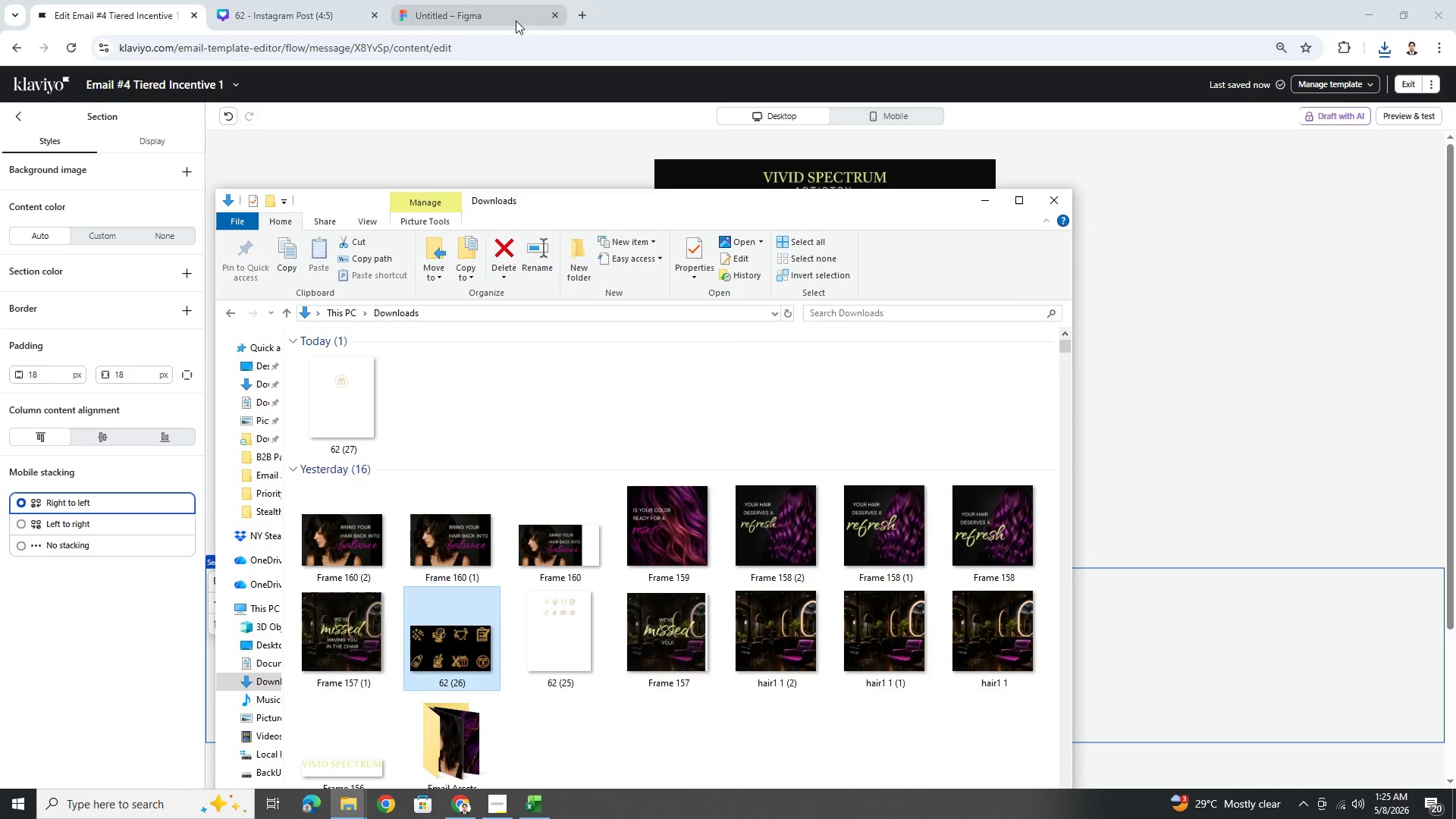 
left_click([336, 430])
 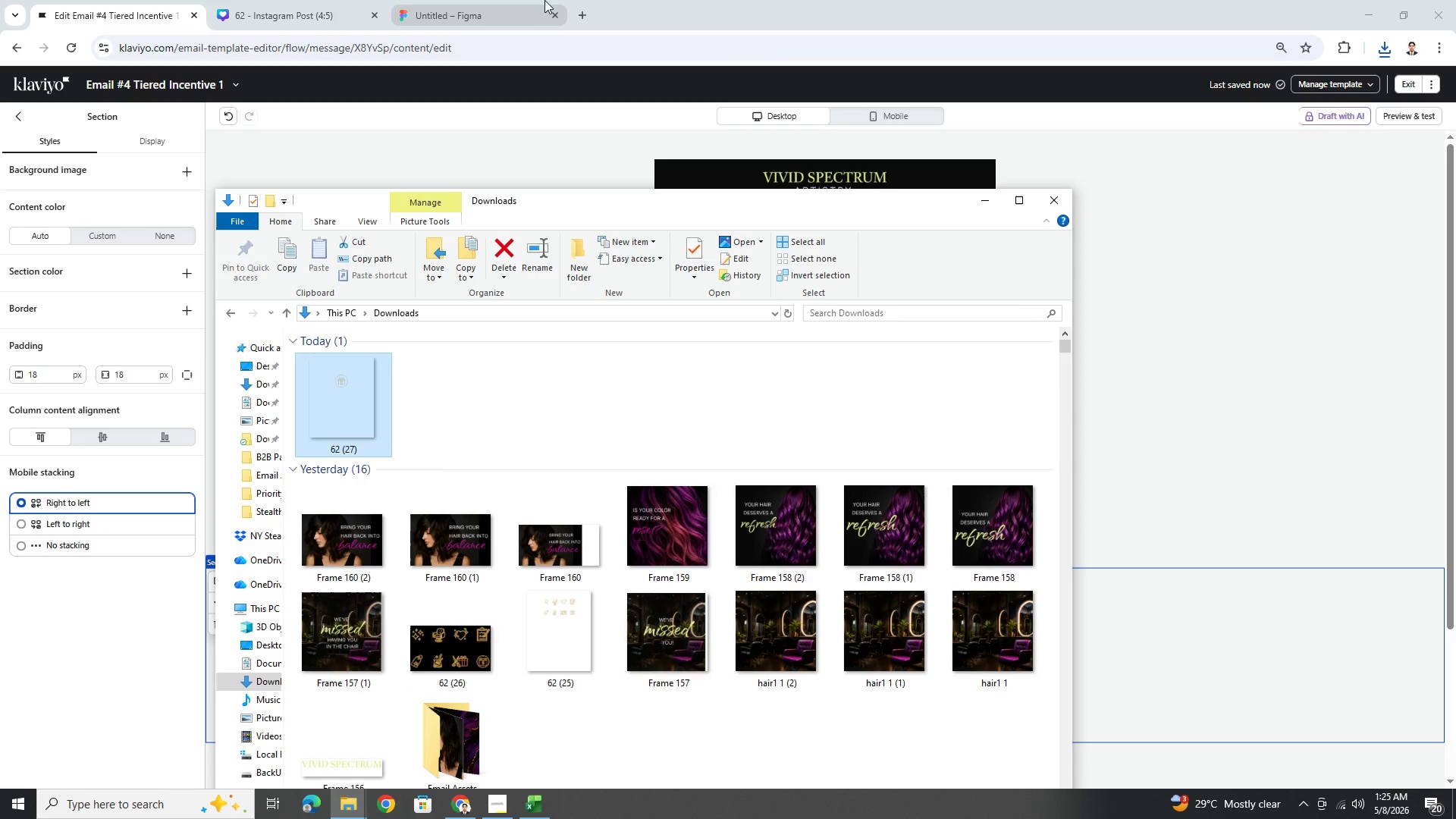 
left_click([541, 0])
 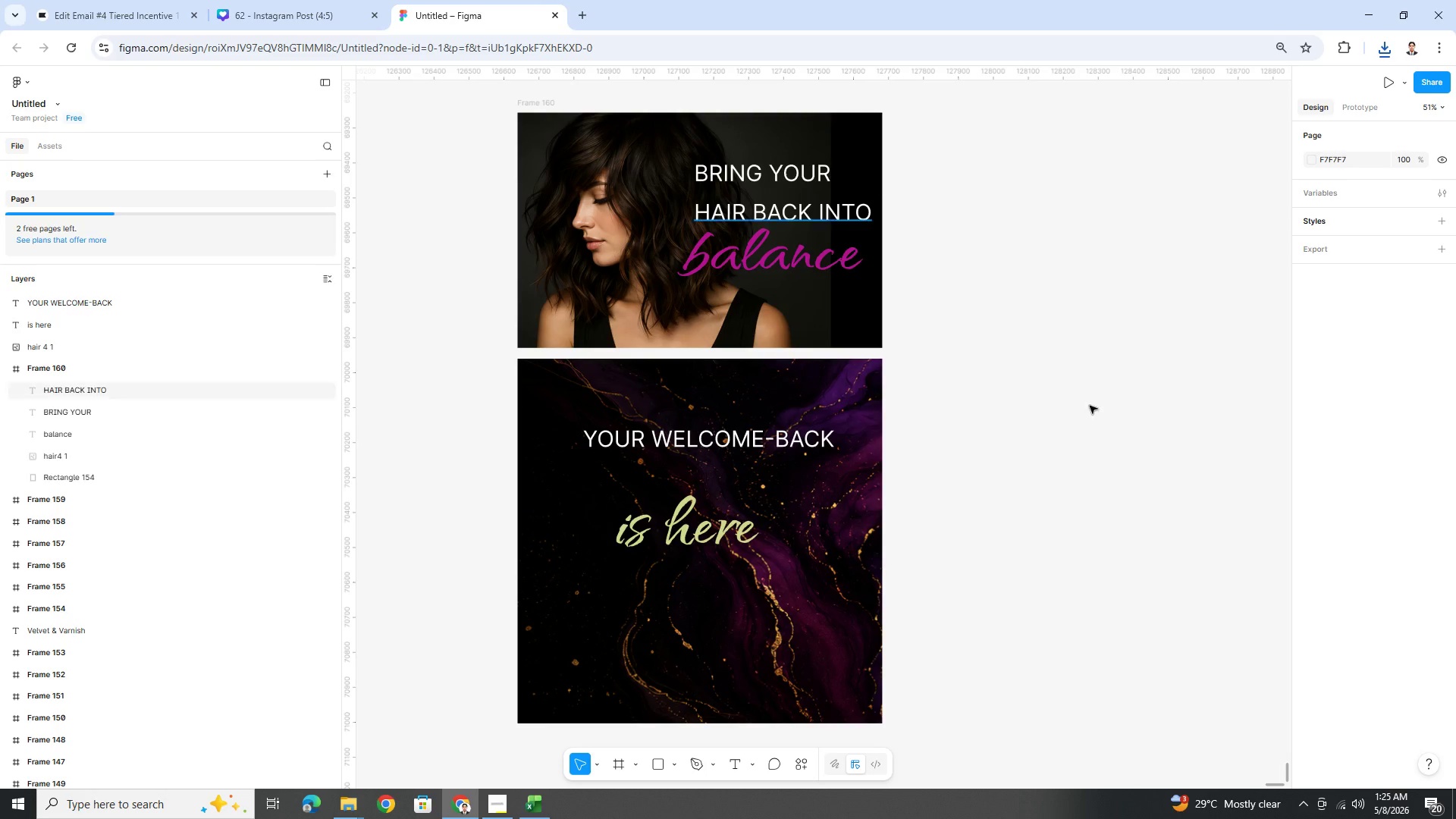 
key(Alt+AltLeft)
 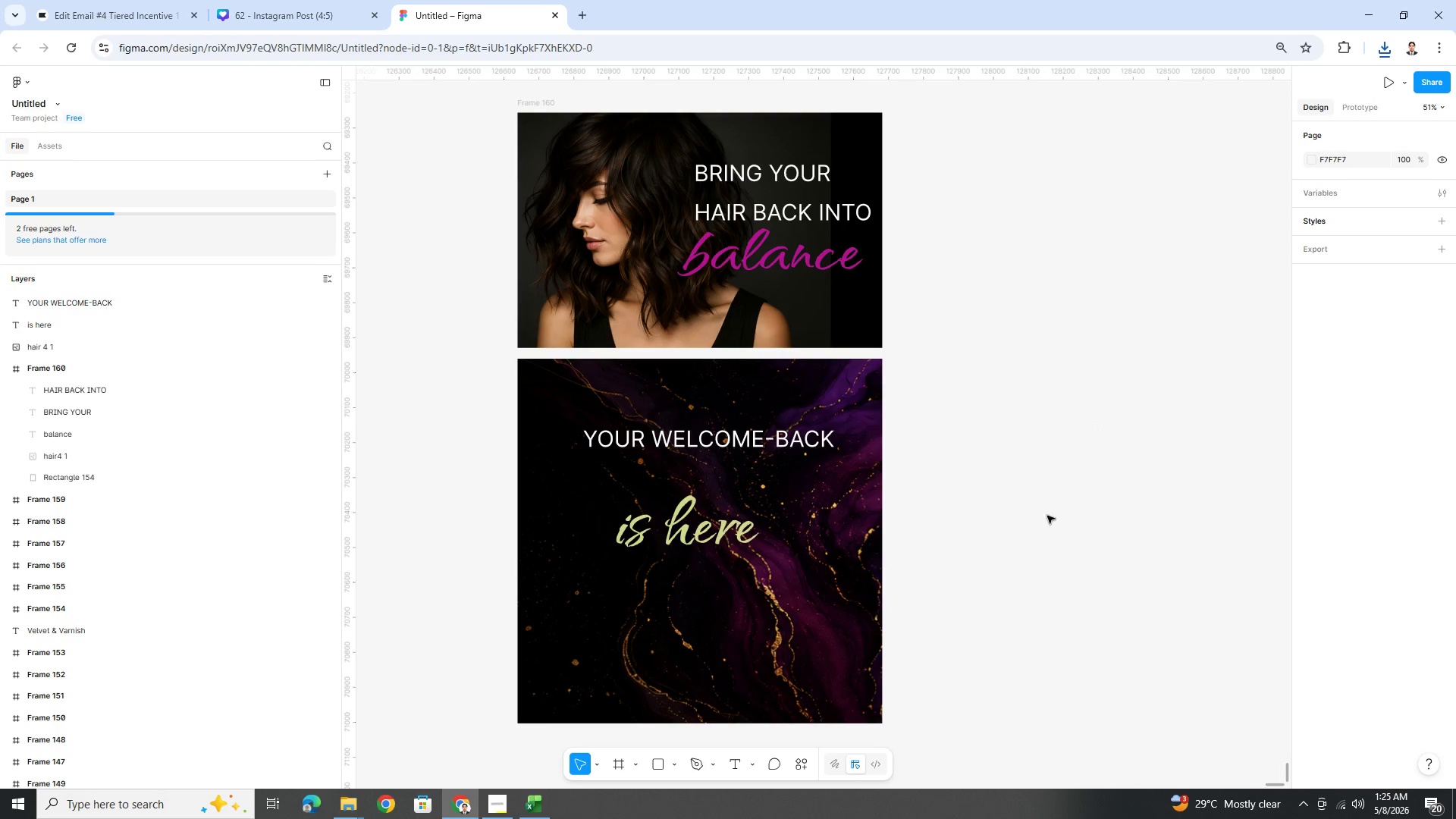 
key(Alt+AltLeft)
 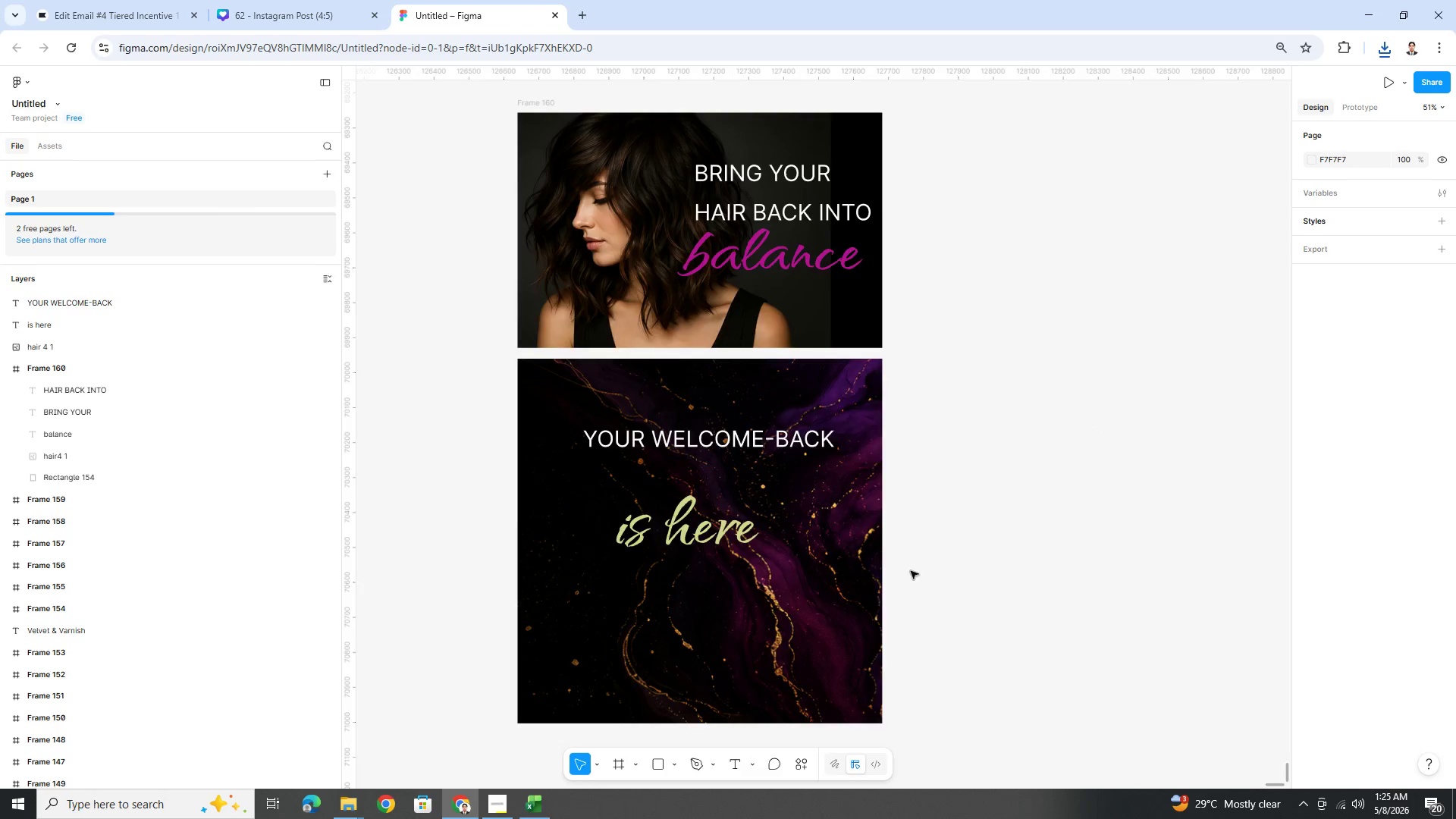 
key(Alt+Tab)
 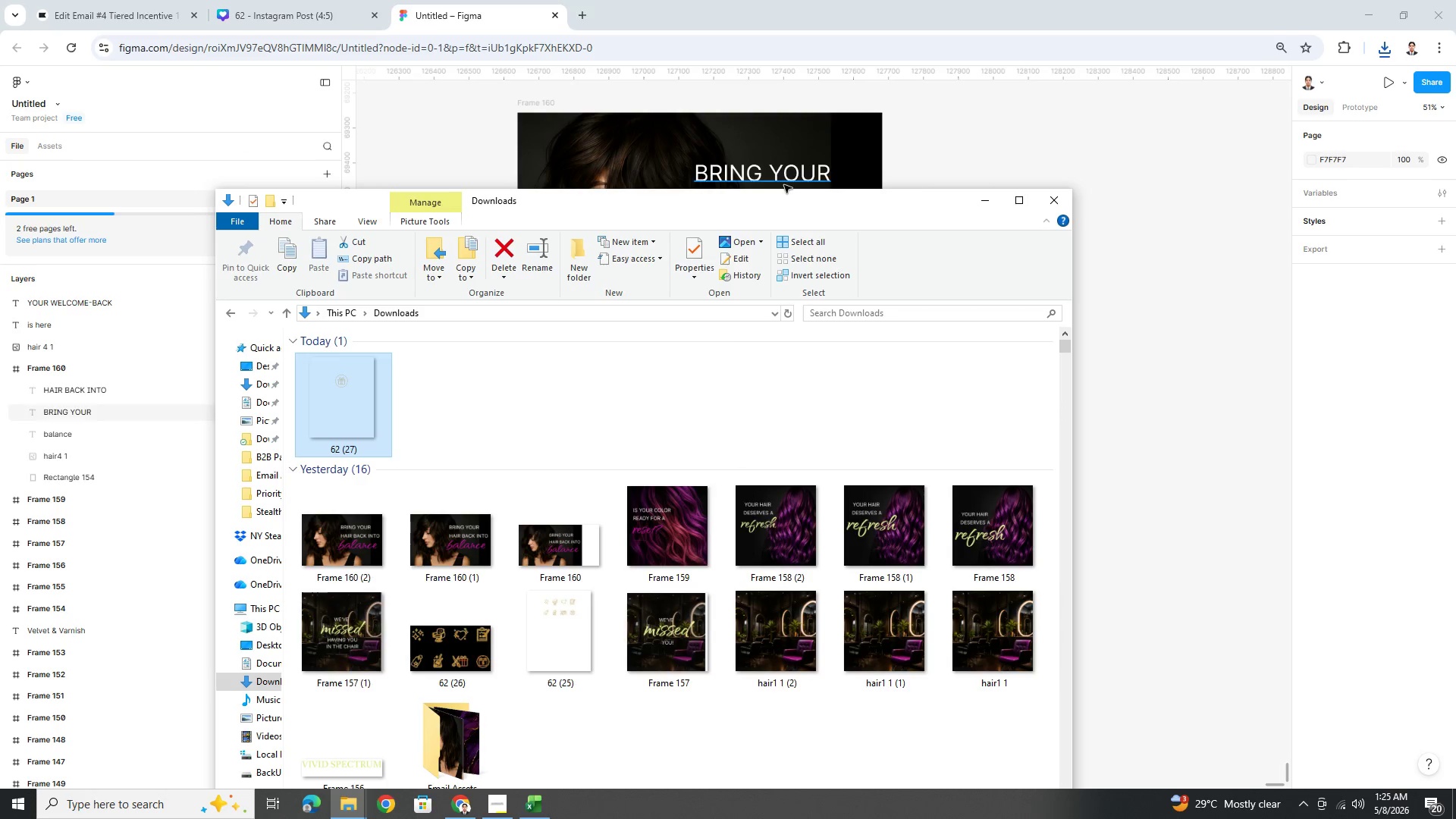 
left_click_drag(start_coordinate=[799, 209], to_coordinate=[1376, 500])
 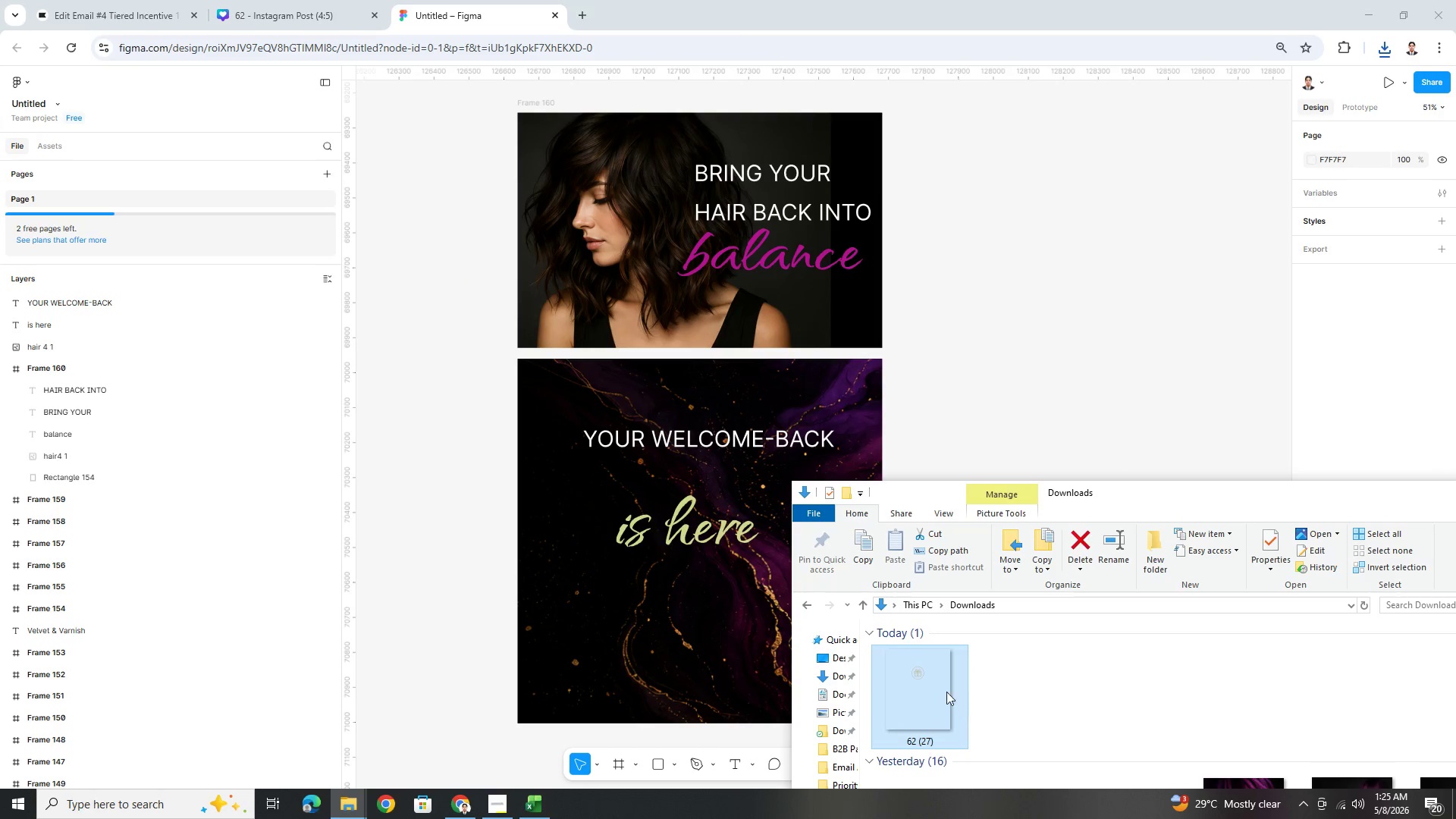 
left_click_drag(start_coordinate=[917, 680], to_coordinate=[714, 603])
 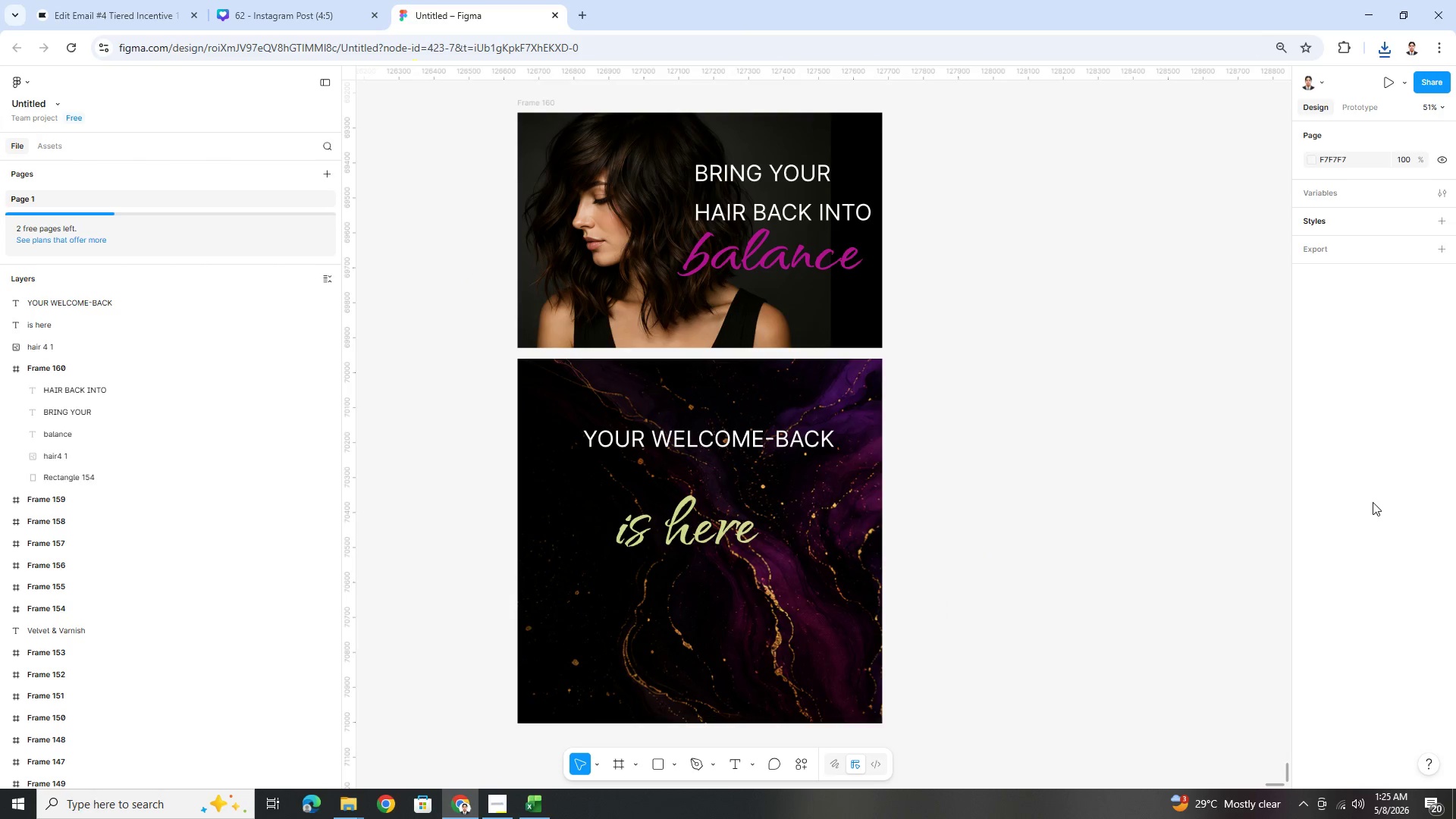 
key(Alt+AltLeft)
 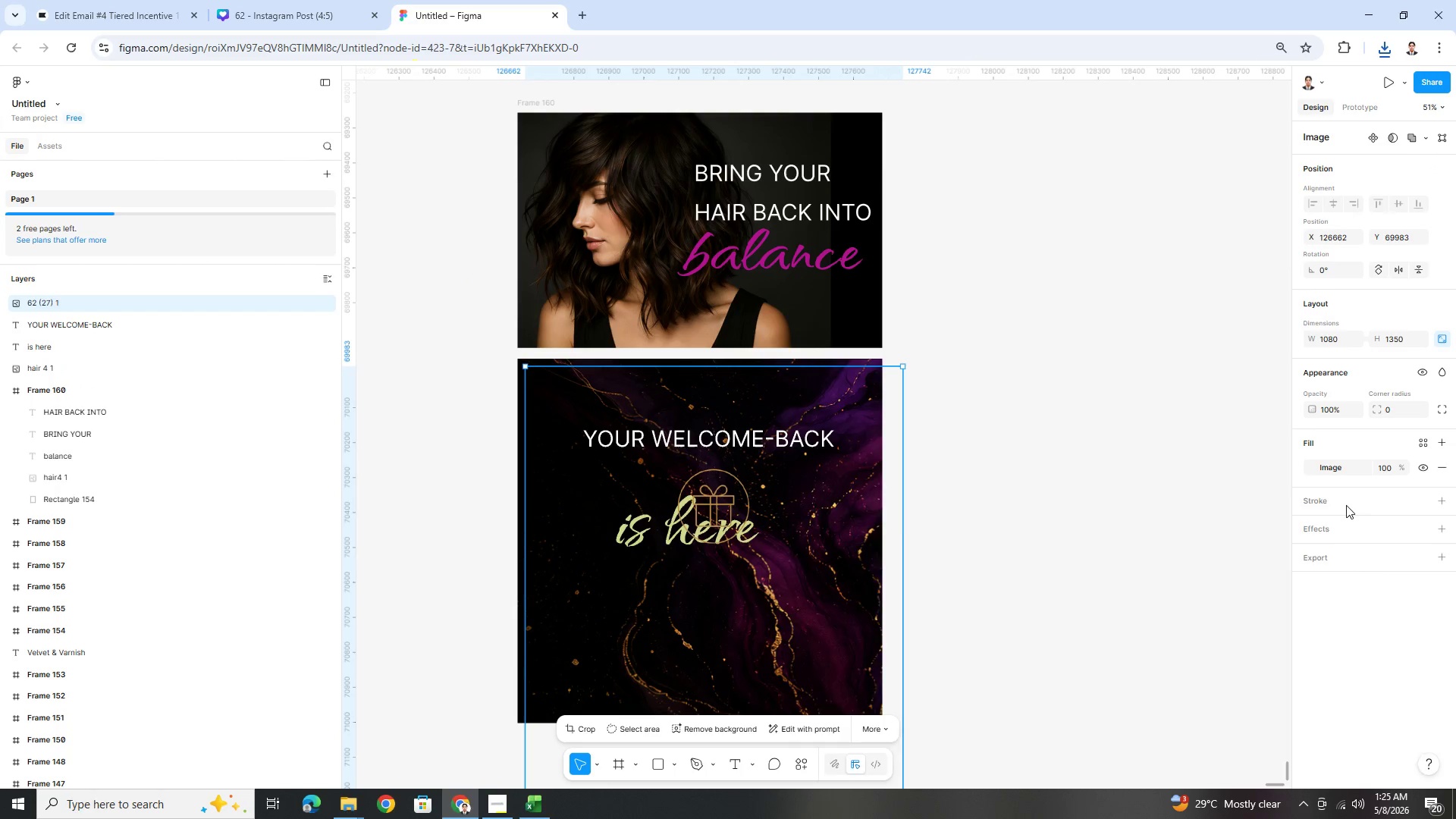 
key(Alt+Tab)
 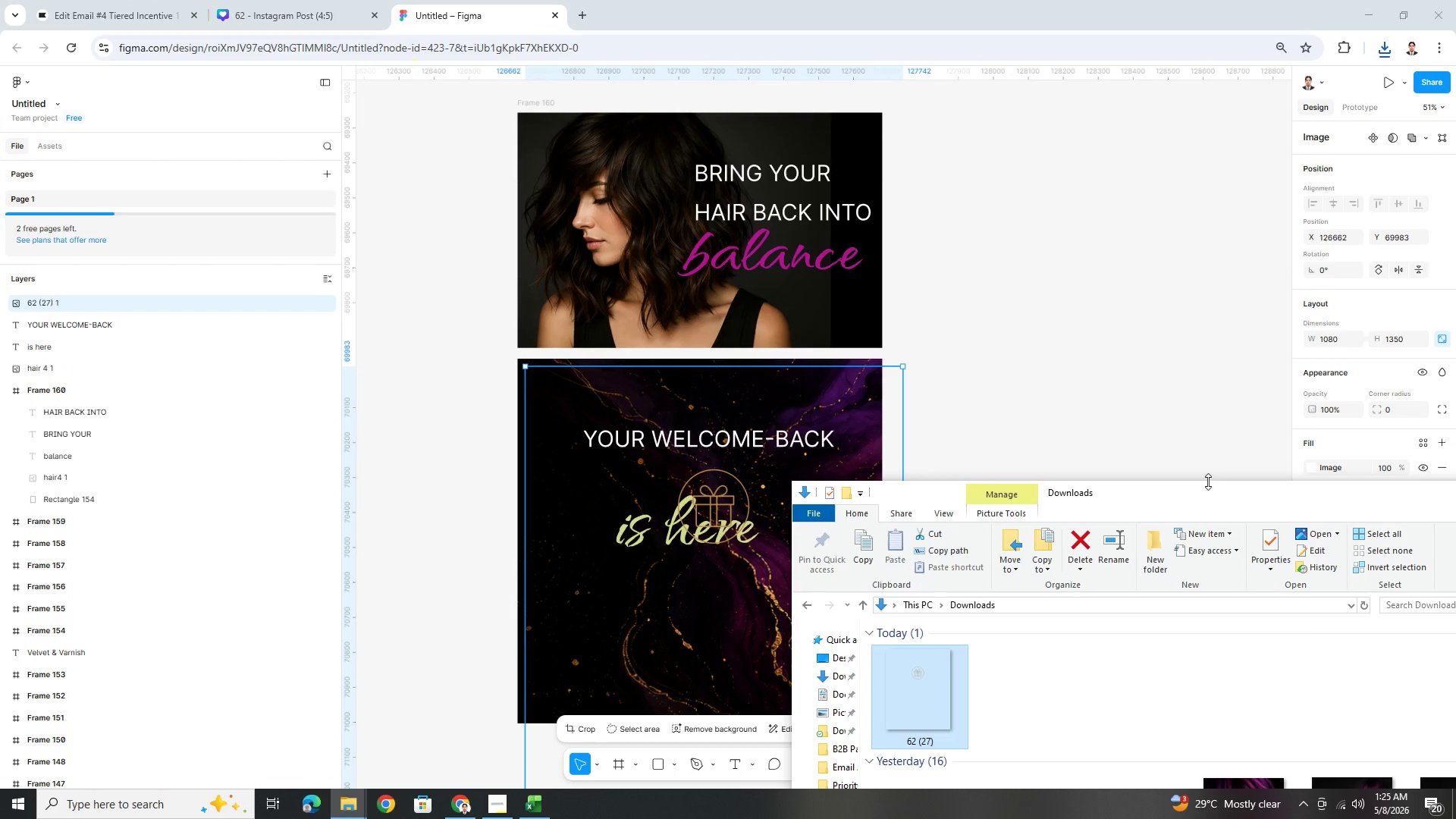 
left_click_drag(start_coordinate=[1215, 493], to_coordinate=[362, 160])
 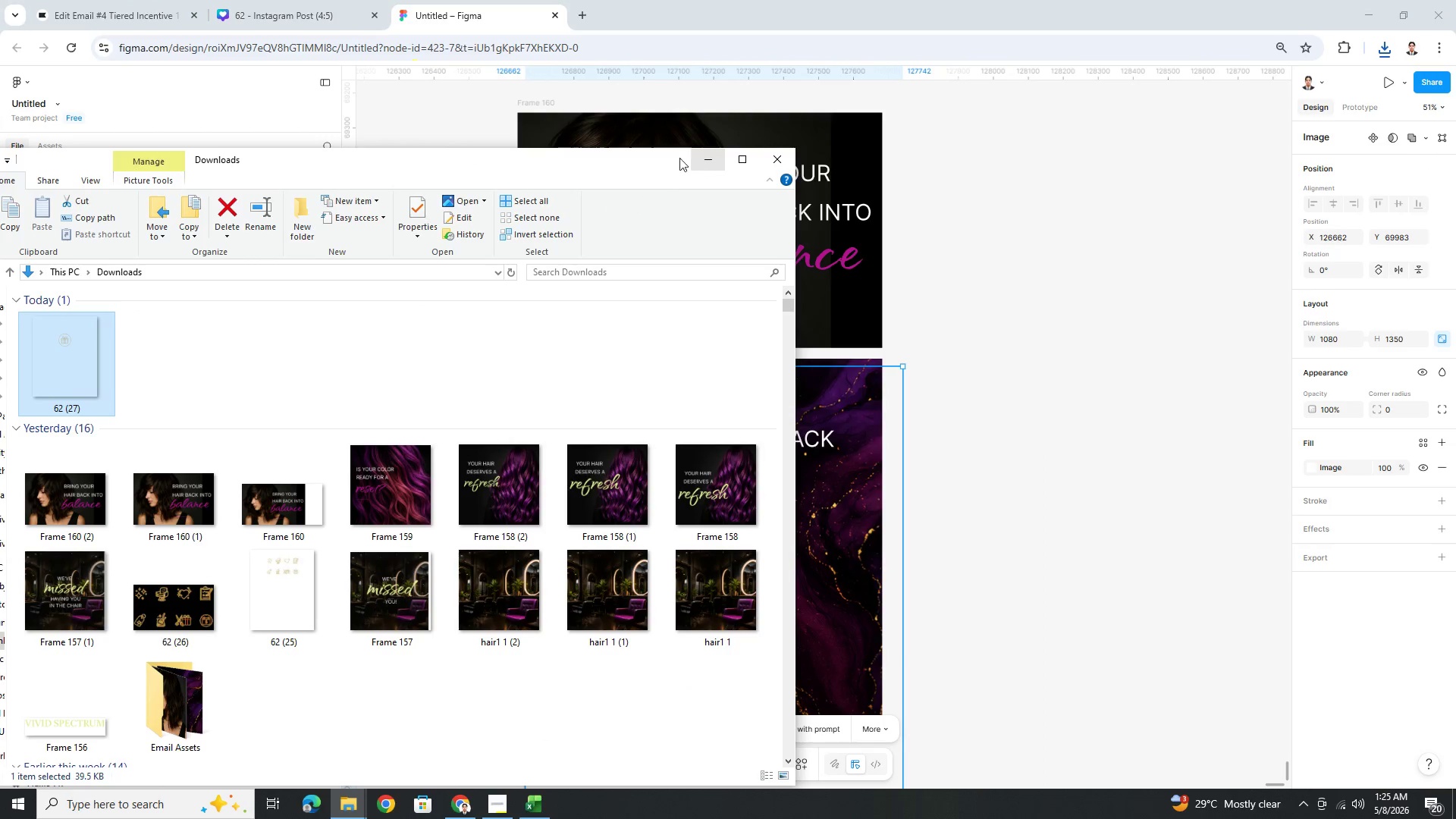 
left_click_drag(start_coordinate=[635, 149], to_coordinate=[661, 152])
 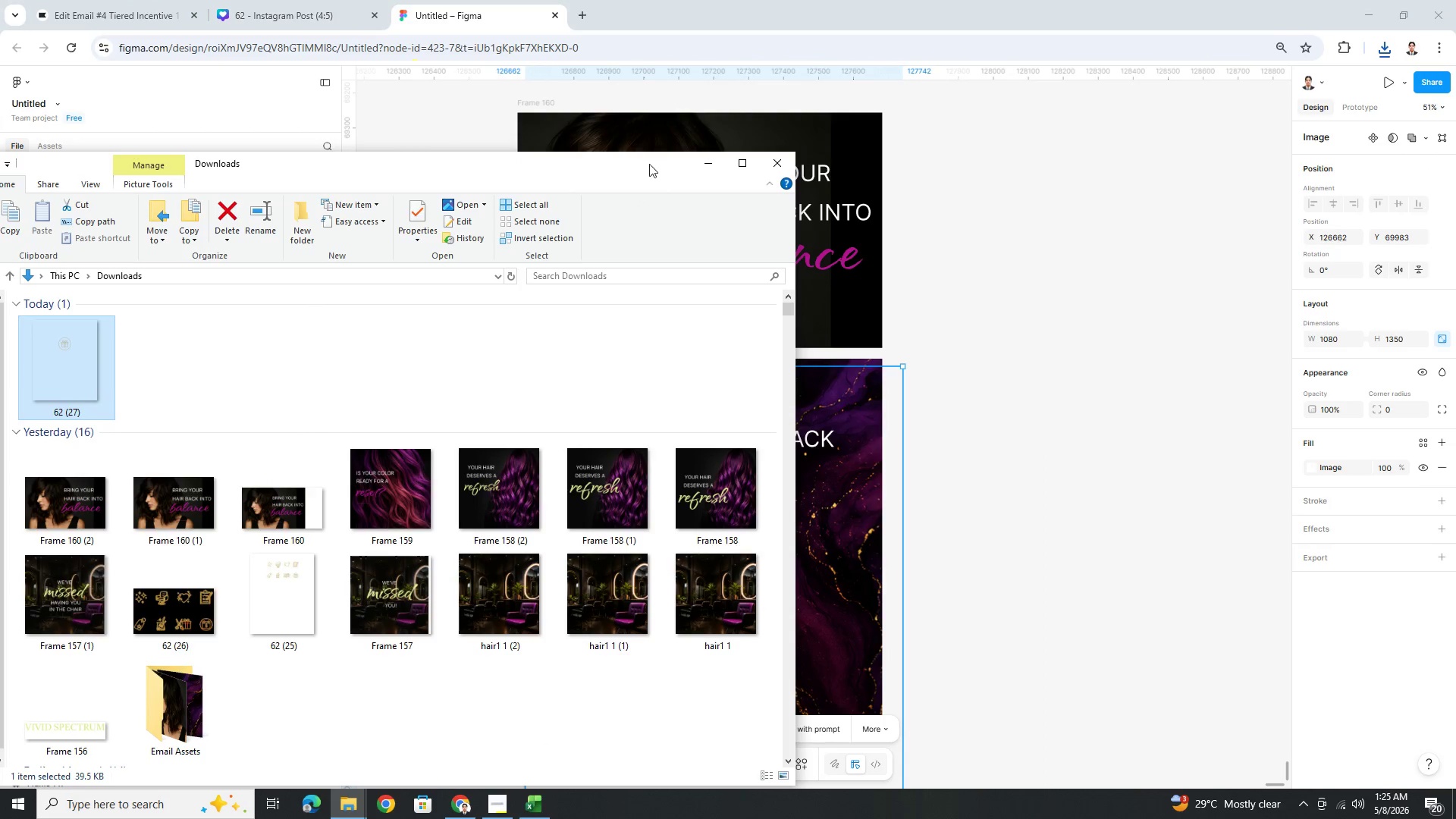 
left_click_drag(start_coordinate=[648, 164], to_coordinate=[702, 152])
 